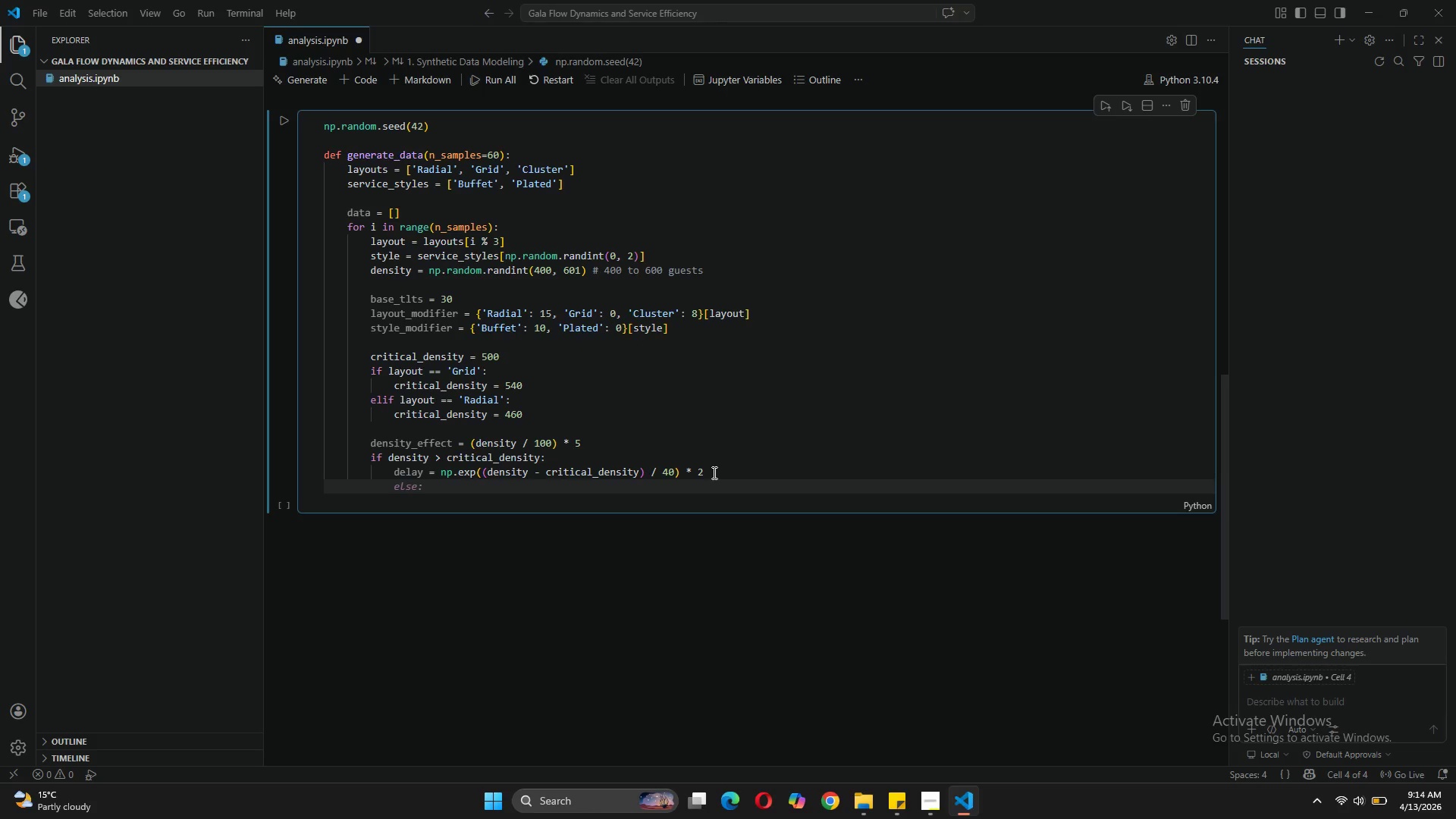 
type(s)
key(Backspace)
type(density)
key(Tab)
key(Tab)
 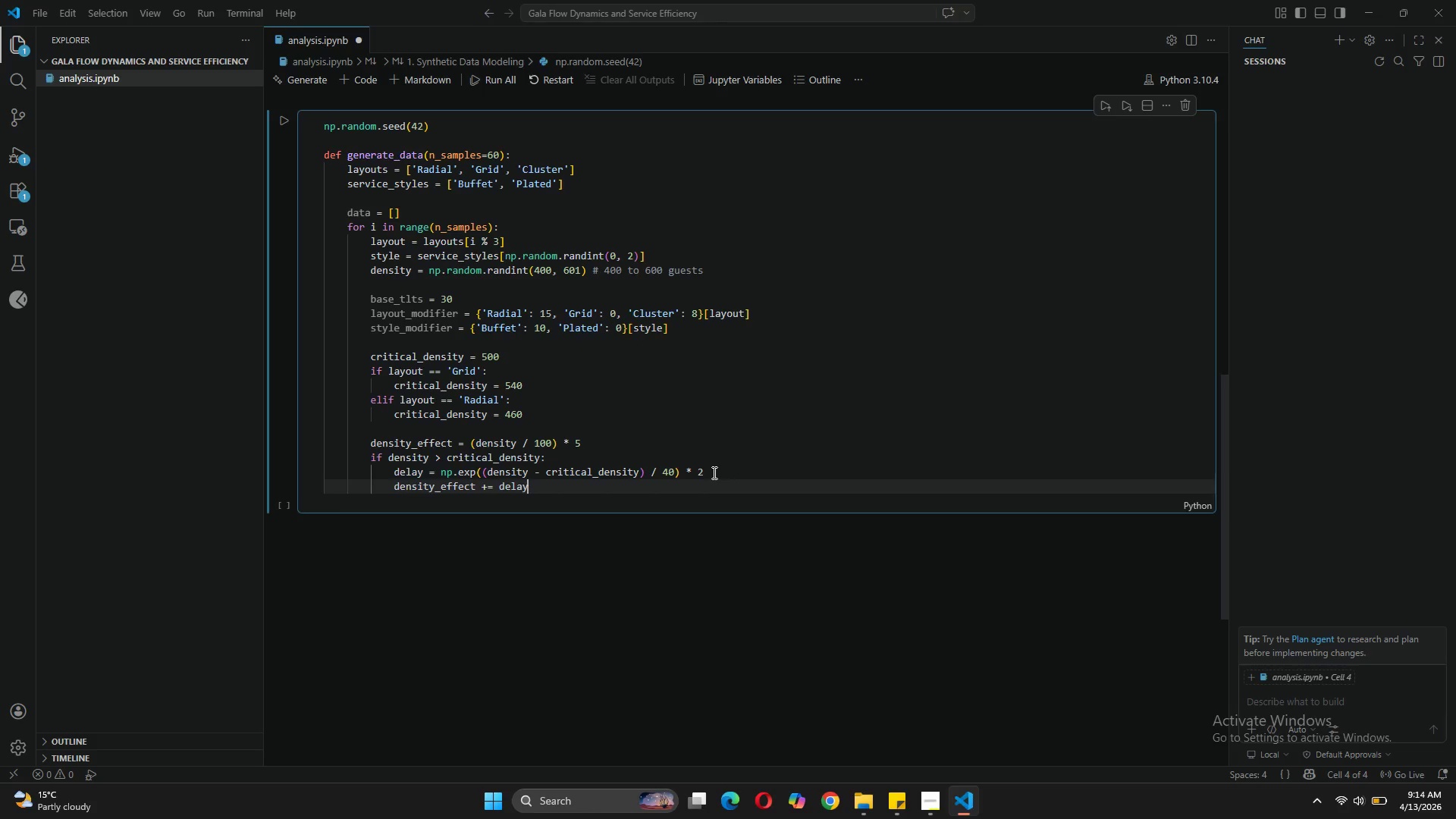 
key(Enter)
 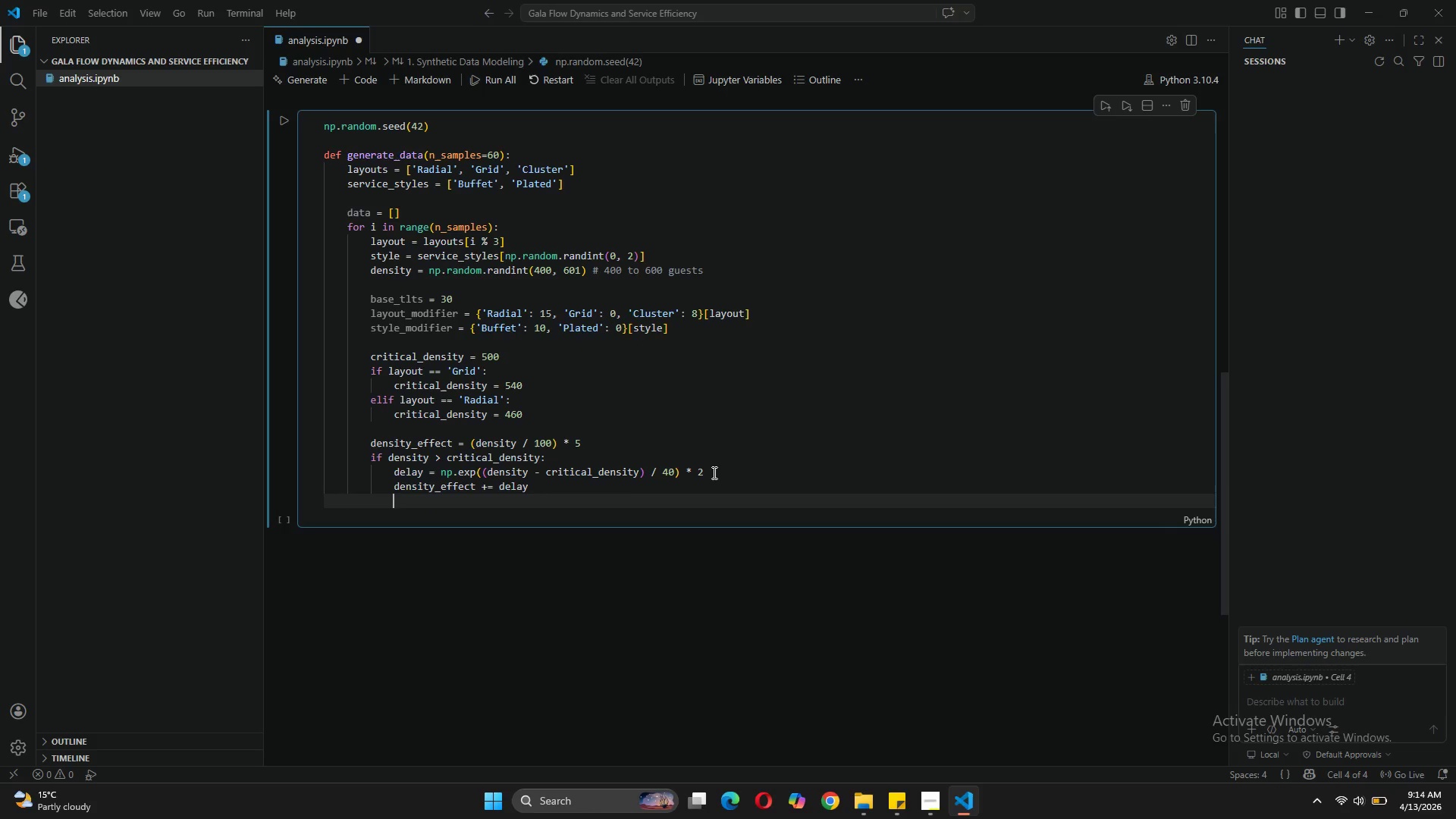 
key(Enter)
 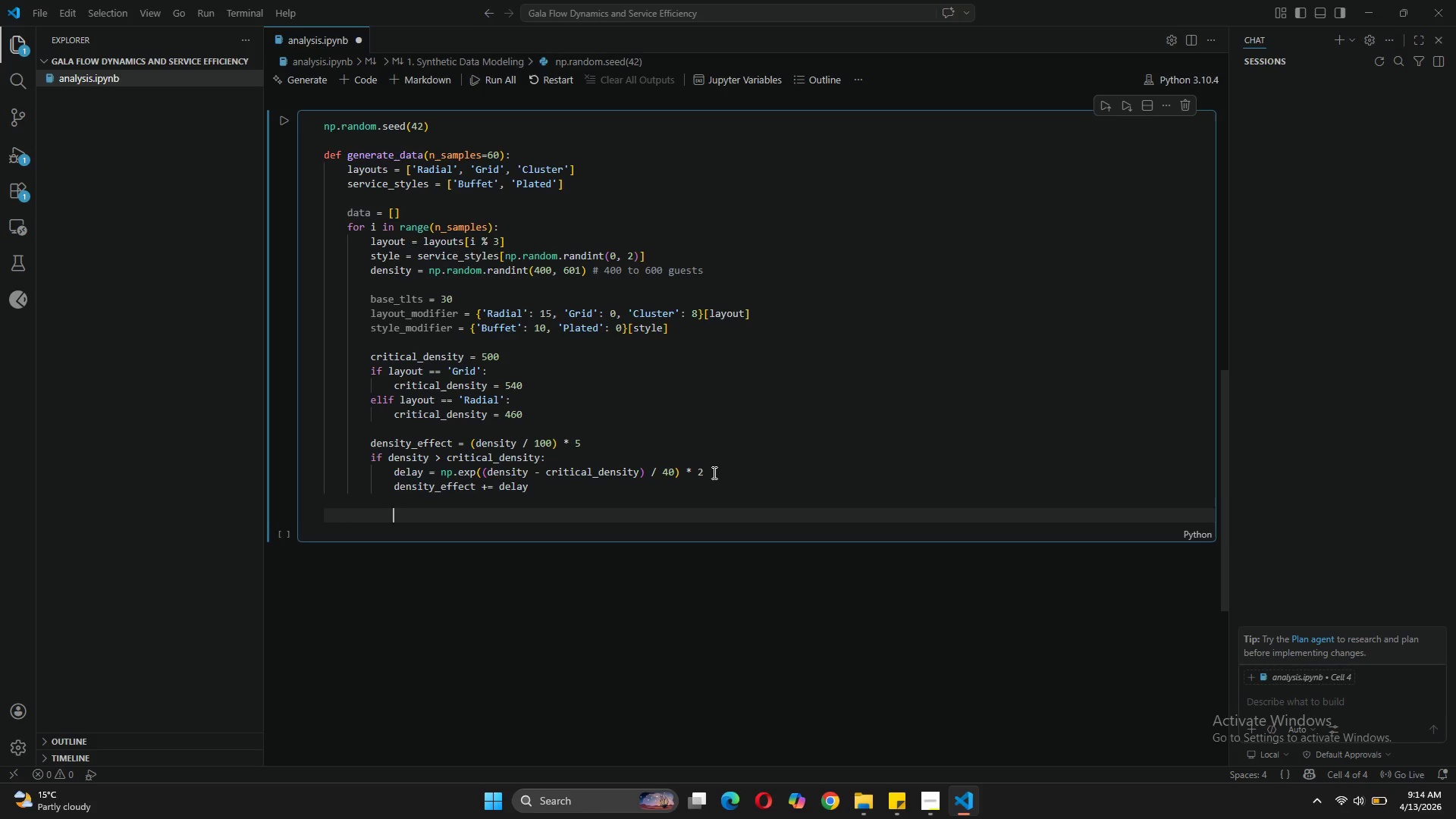 
key(Backspace)
type(interaction_effect = 0)
 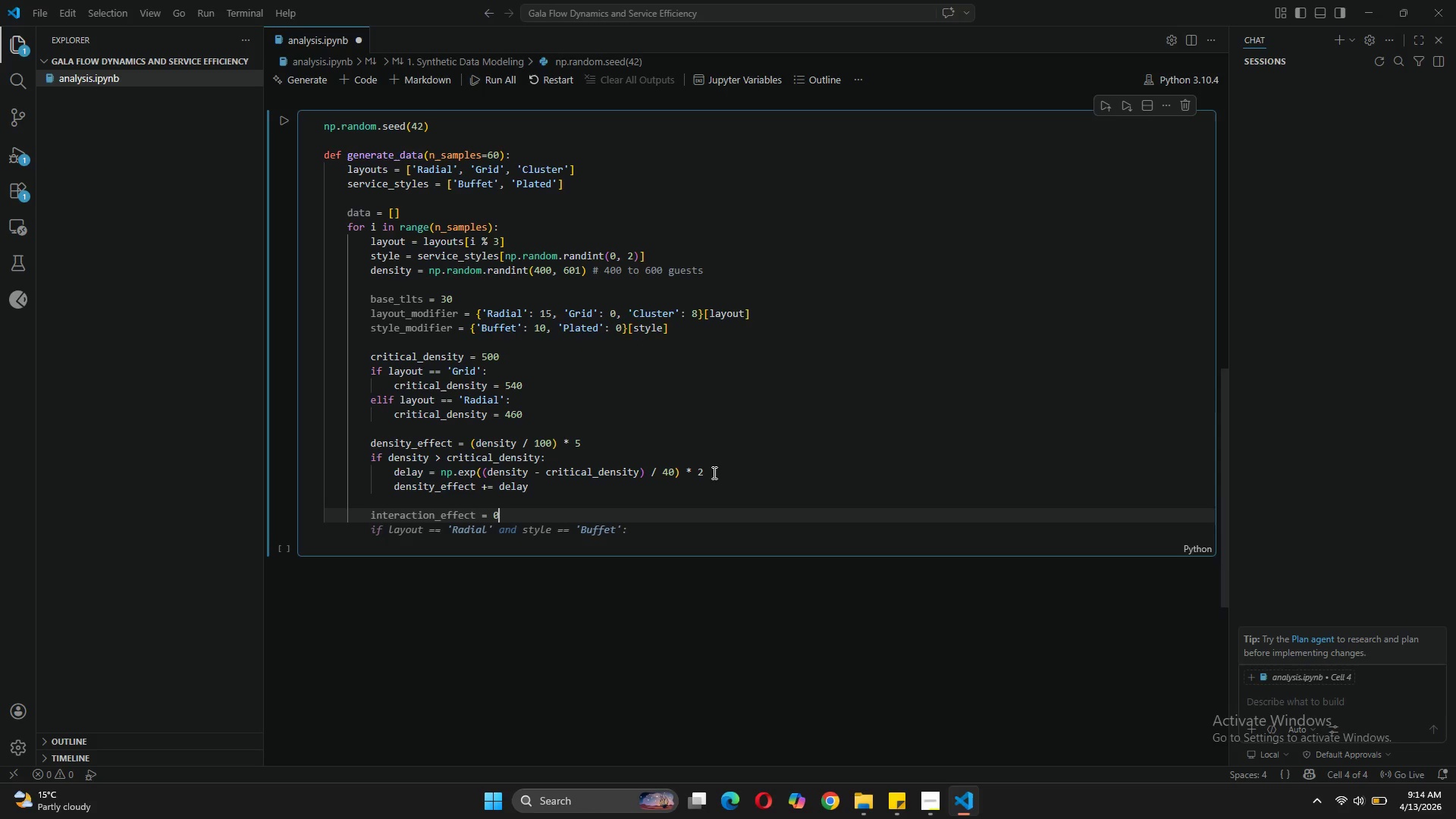 
key(Enter)
 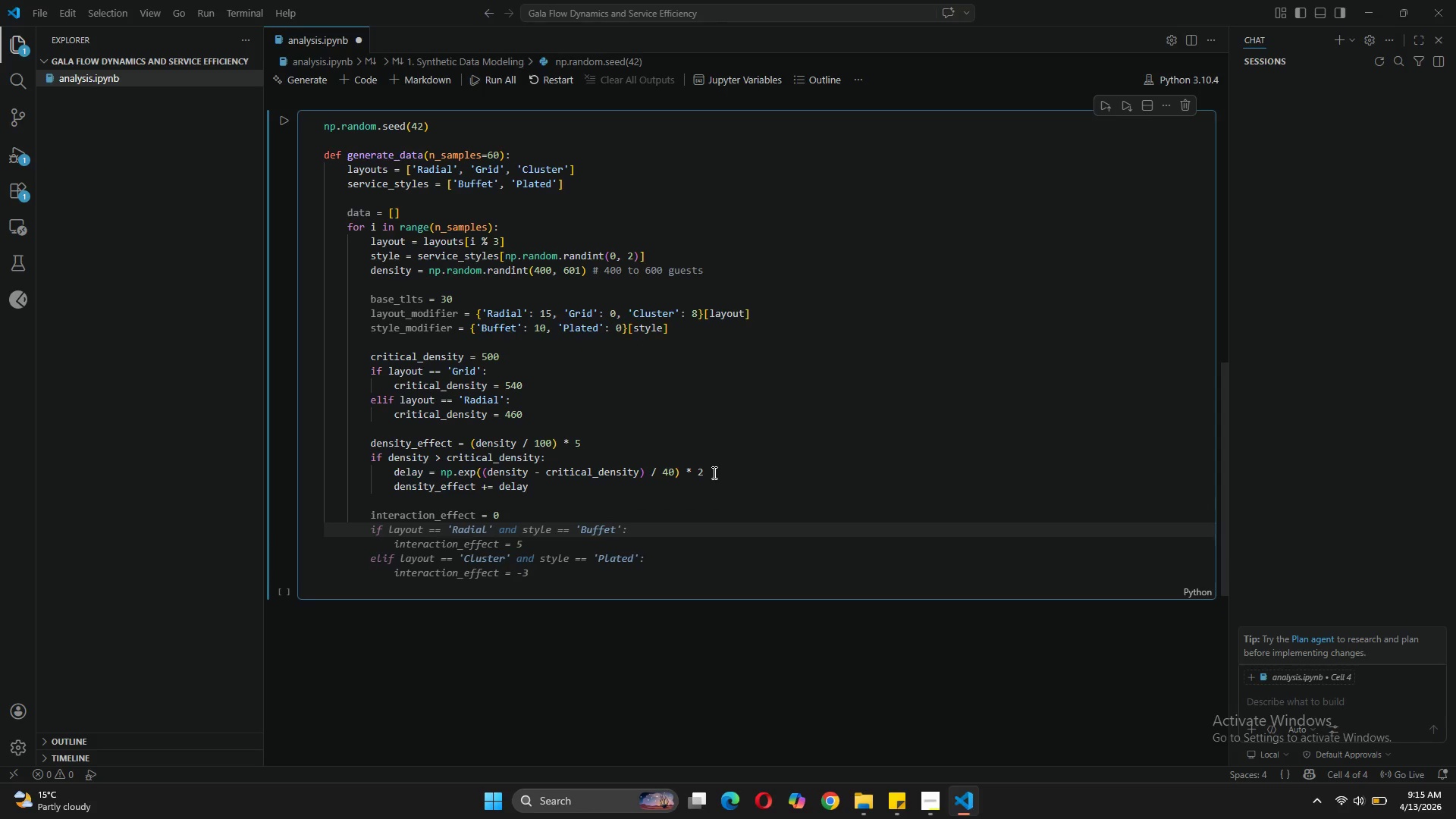 
type(if style == 'Buffet)
 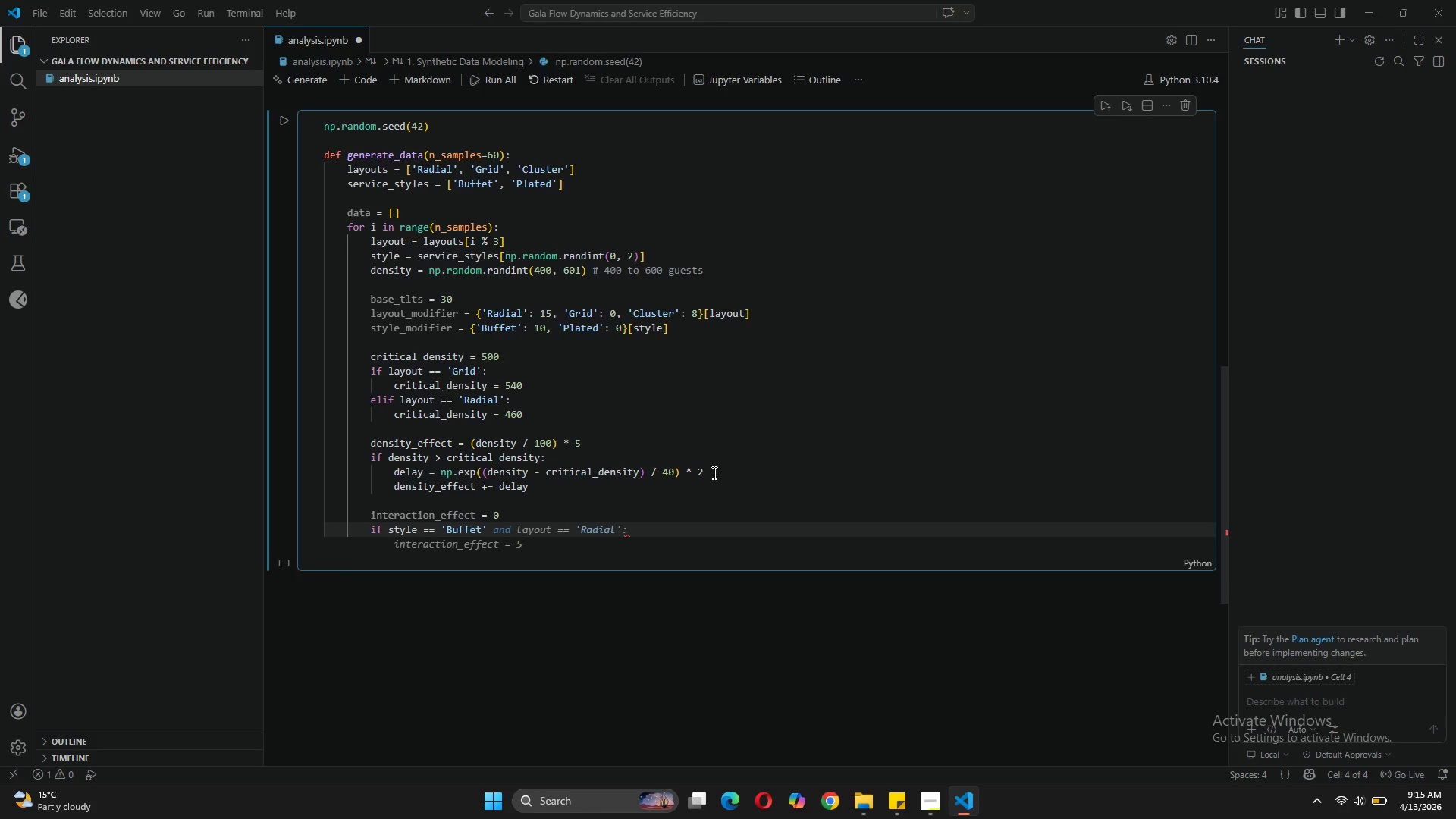 
key(ArrowRight)
 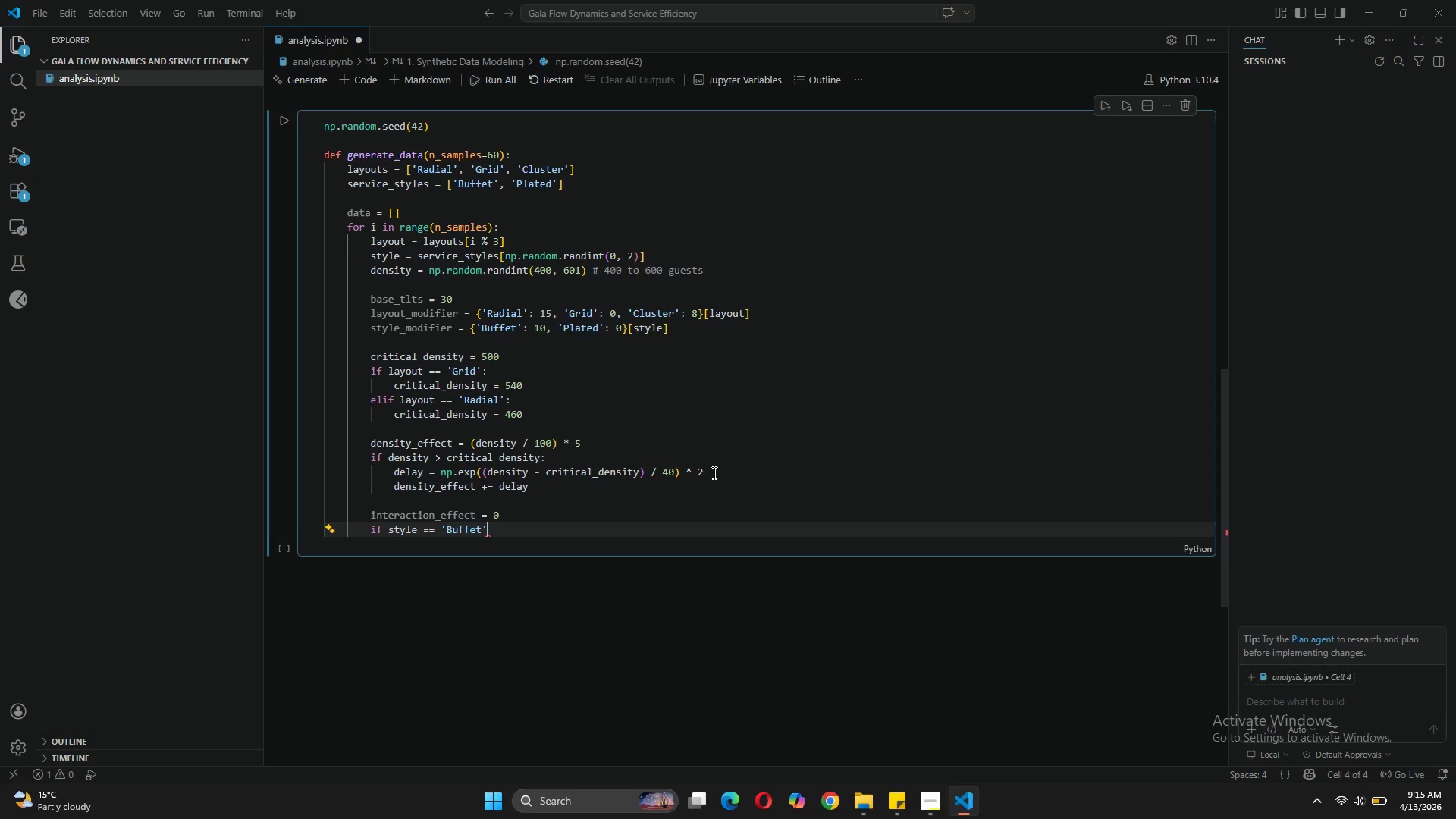 
type( and density )
key(Tab)
 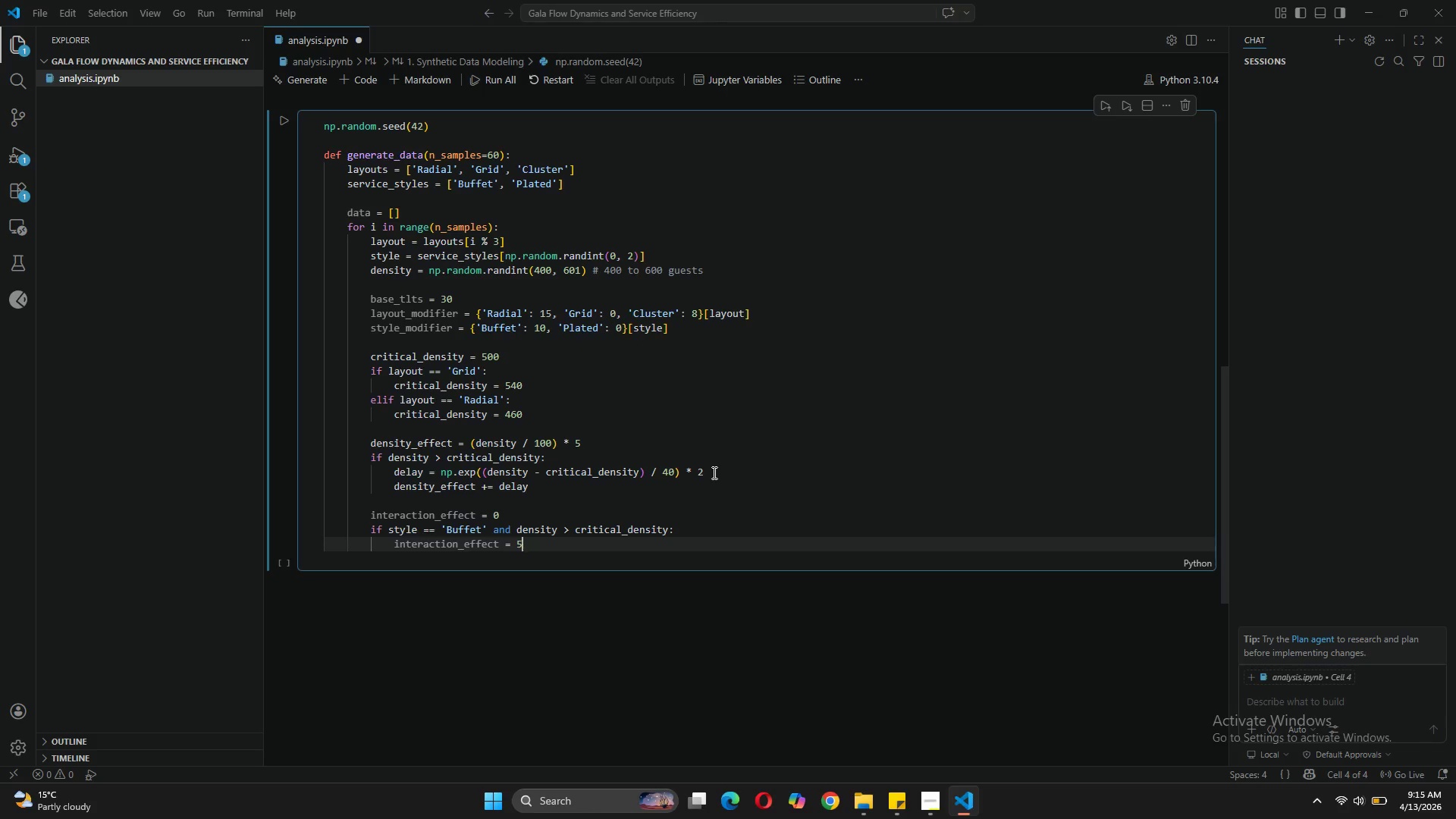 
key(Tab)
 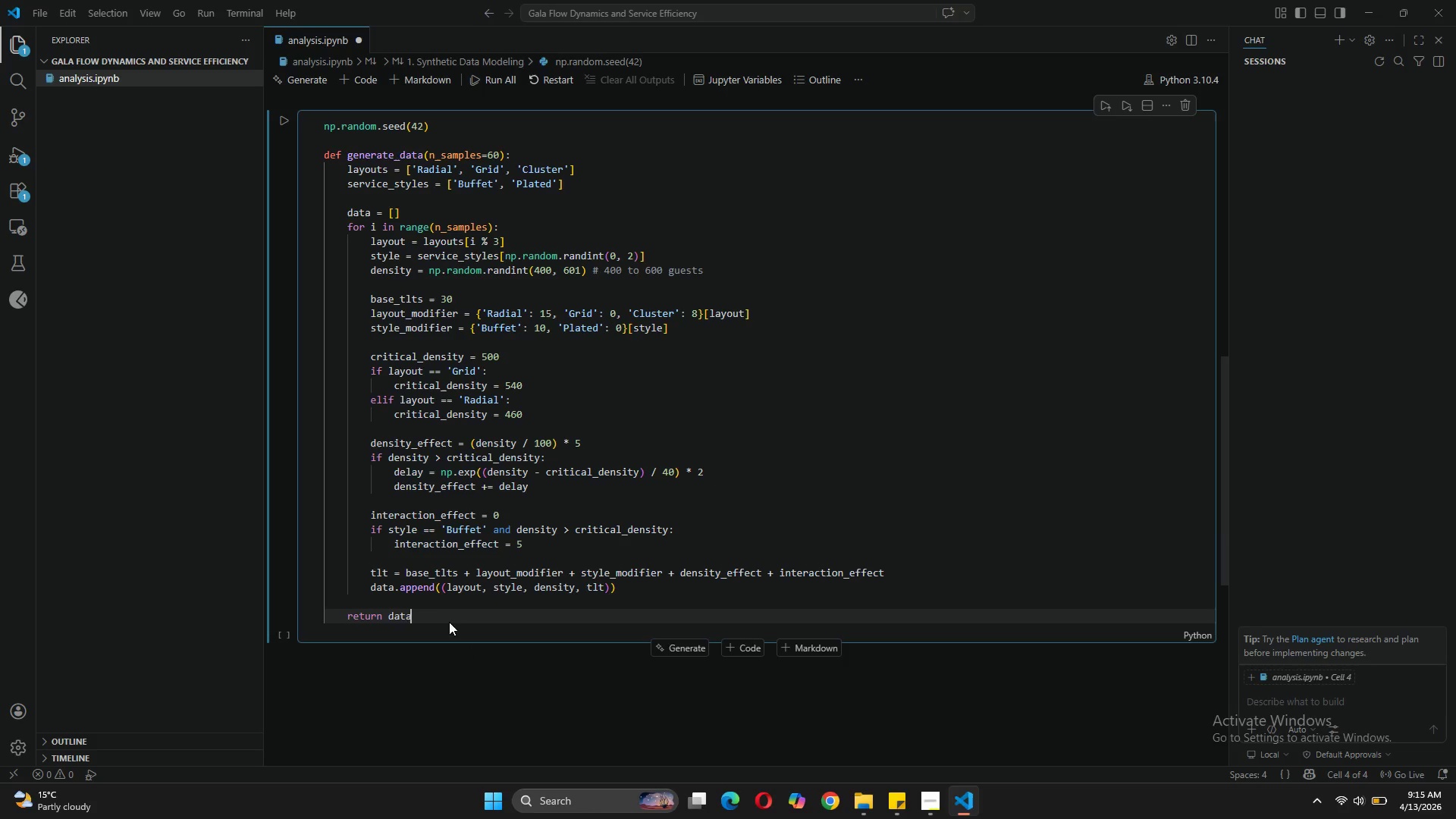 
left_click_drag(start_coordinate=[423, 618], to_coordinate=[516, 541])
 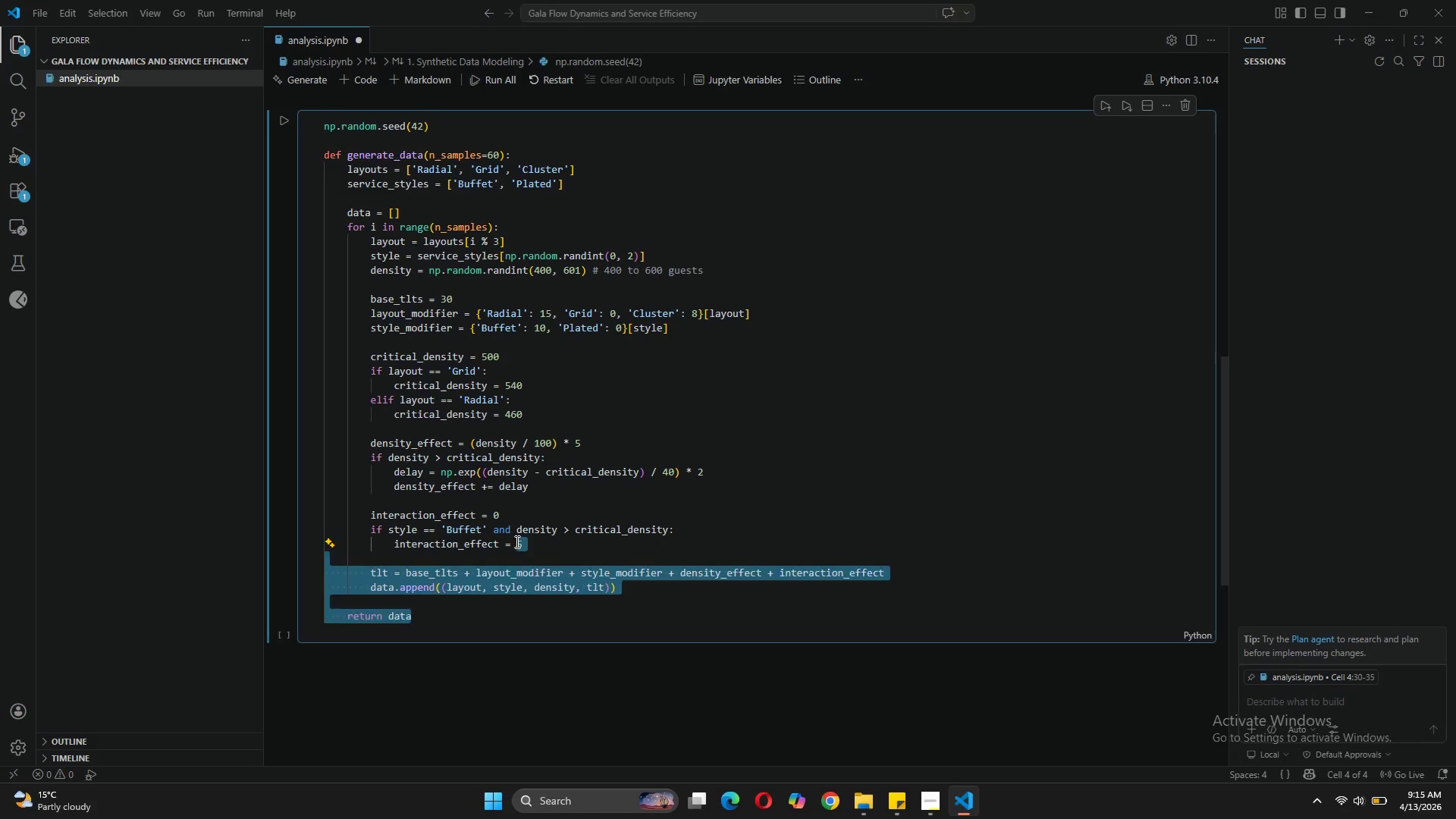 
key(Backspace)
type((density - critical_density)
 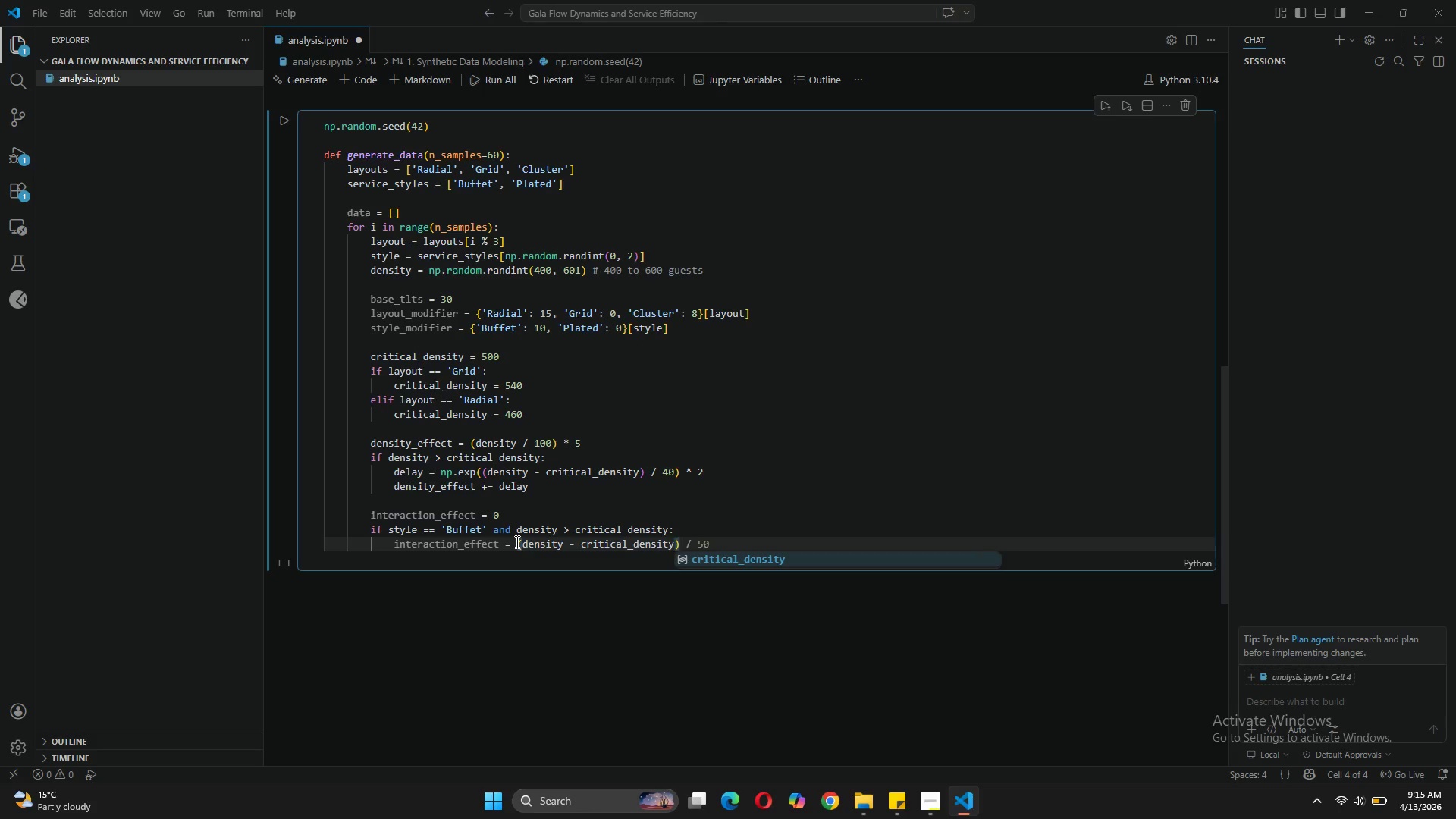 
key(ArrowRight)
 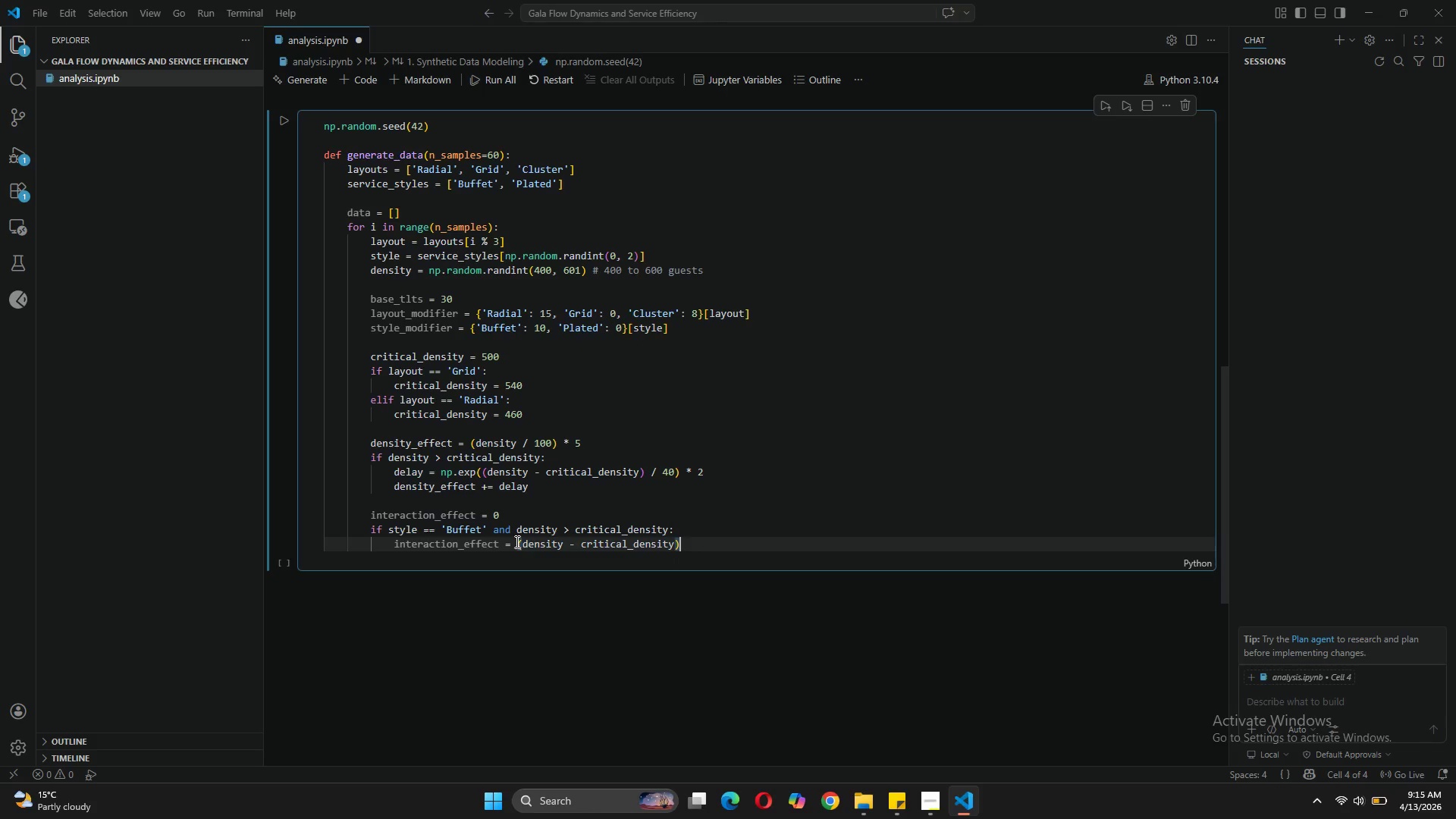 
key(ArrowRight)
 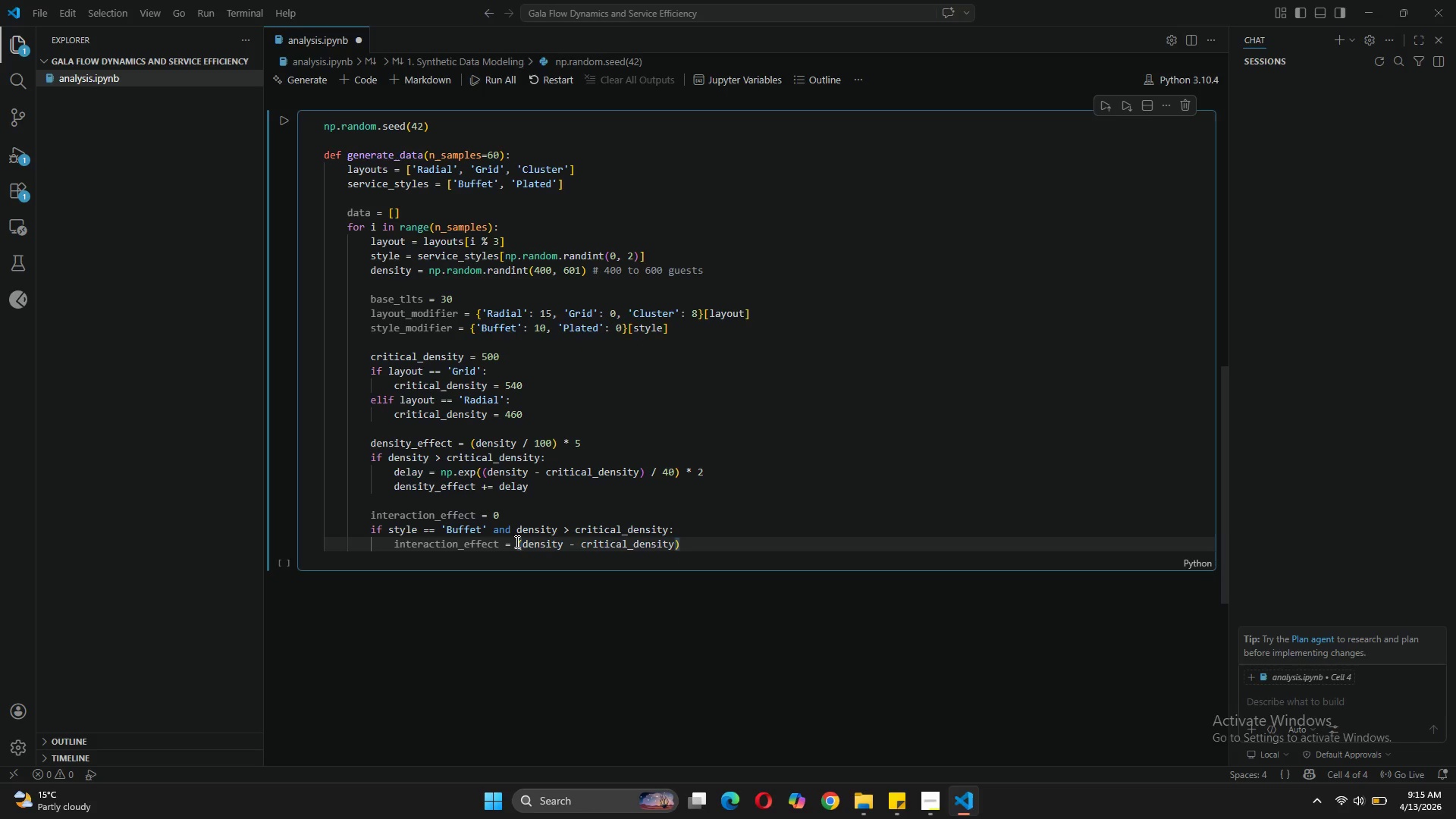 
key(Space)
 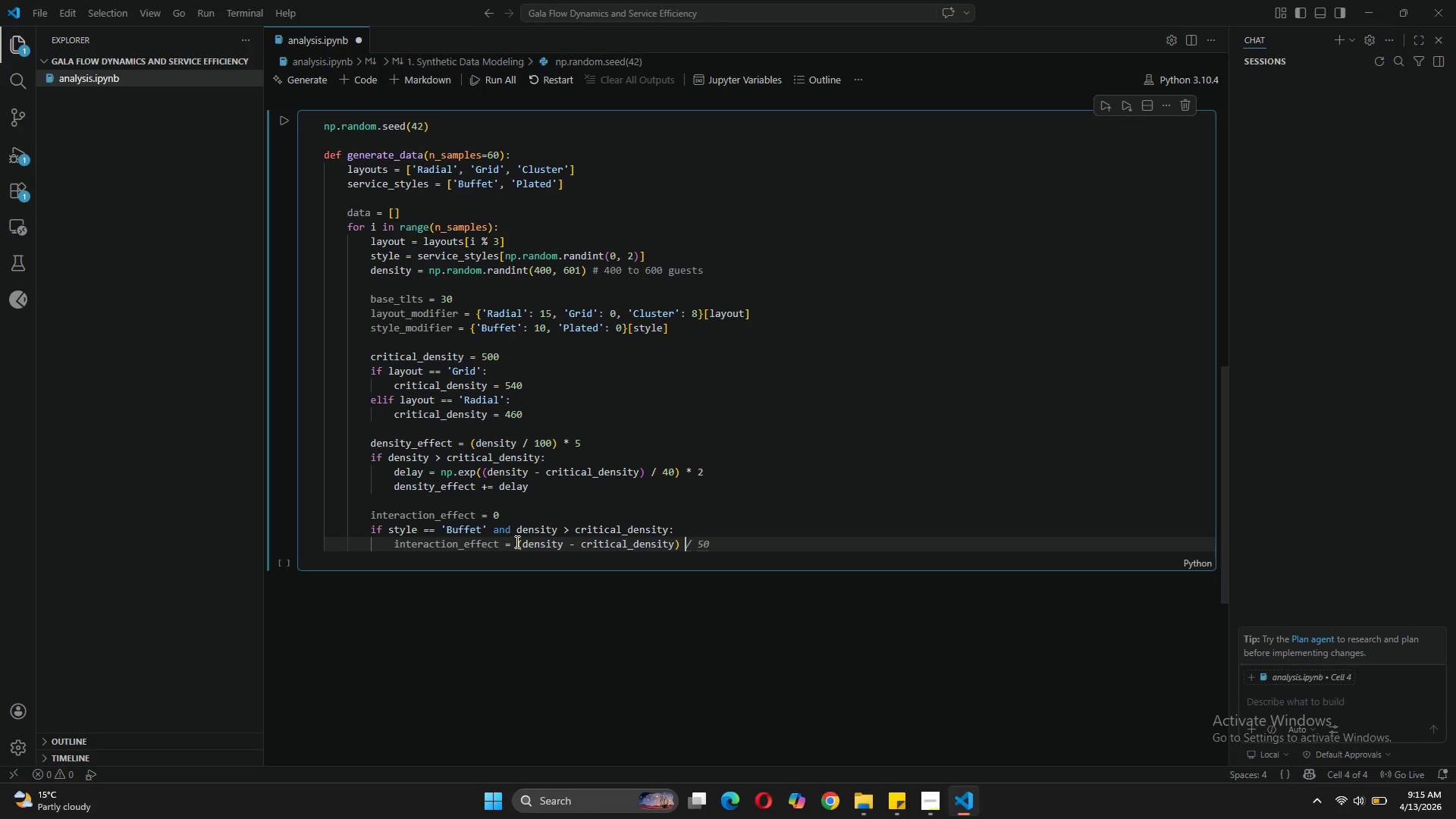 
key(Slash)
 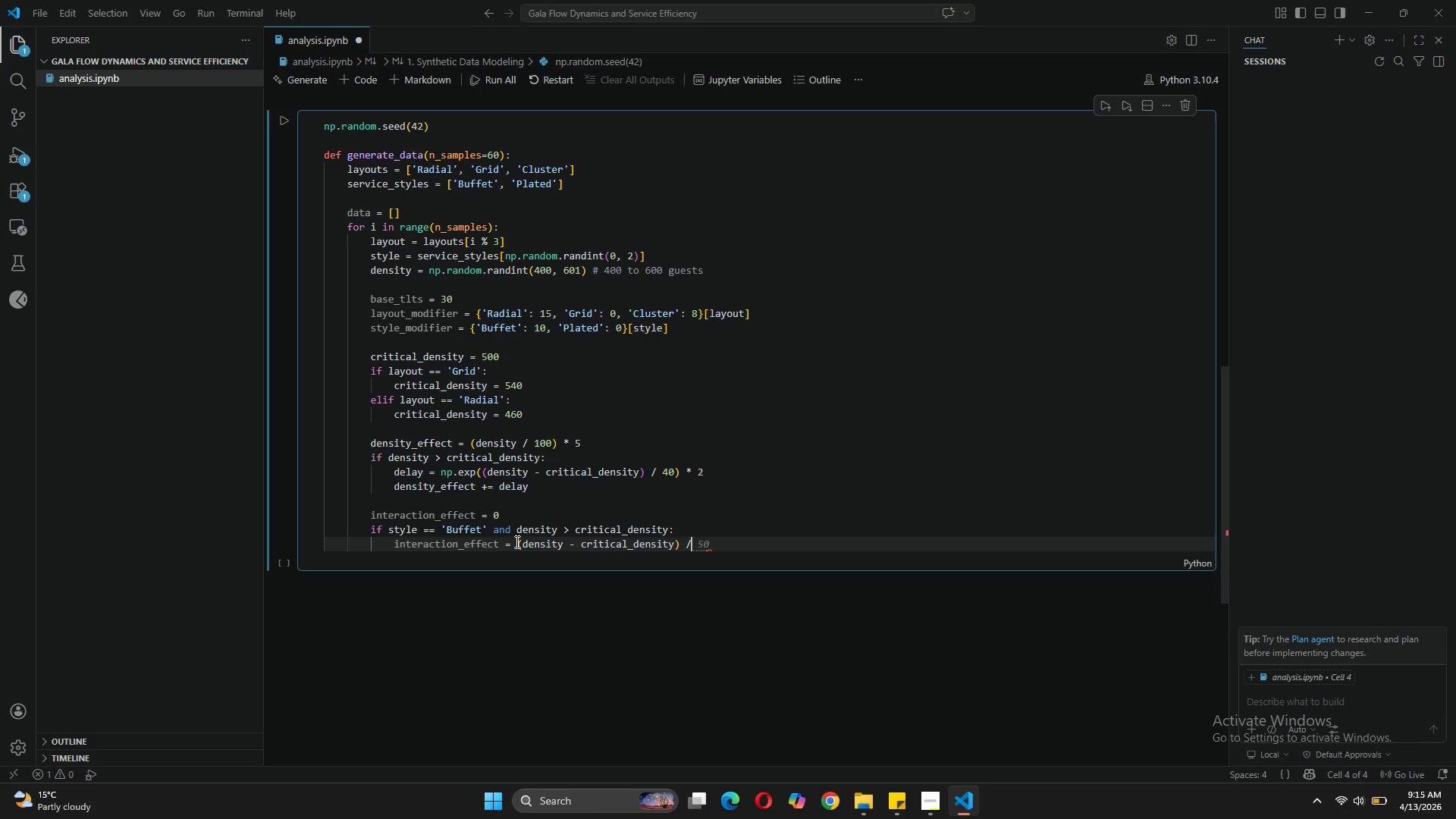 
key(Space)
 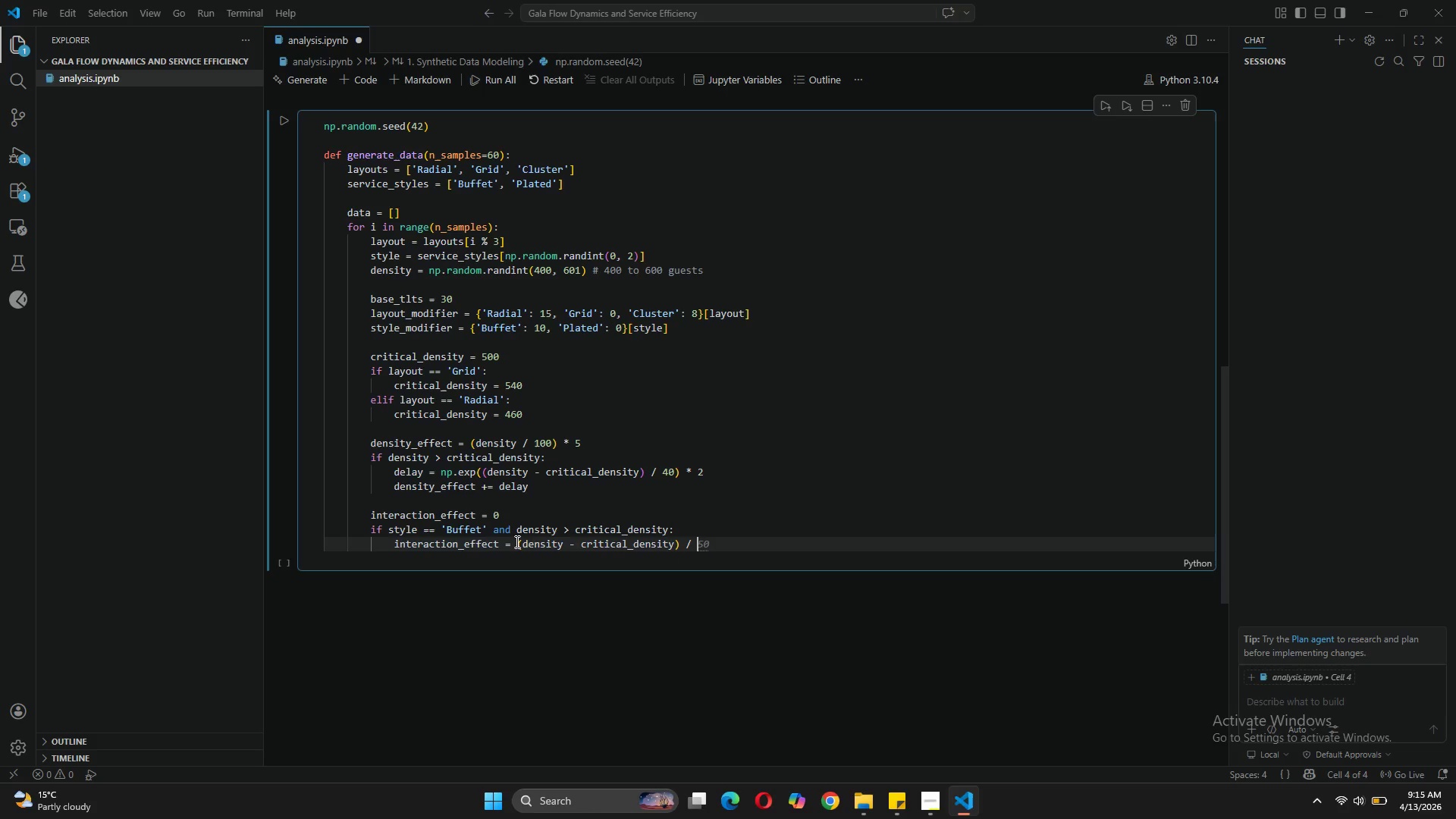 
key(5)
 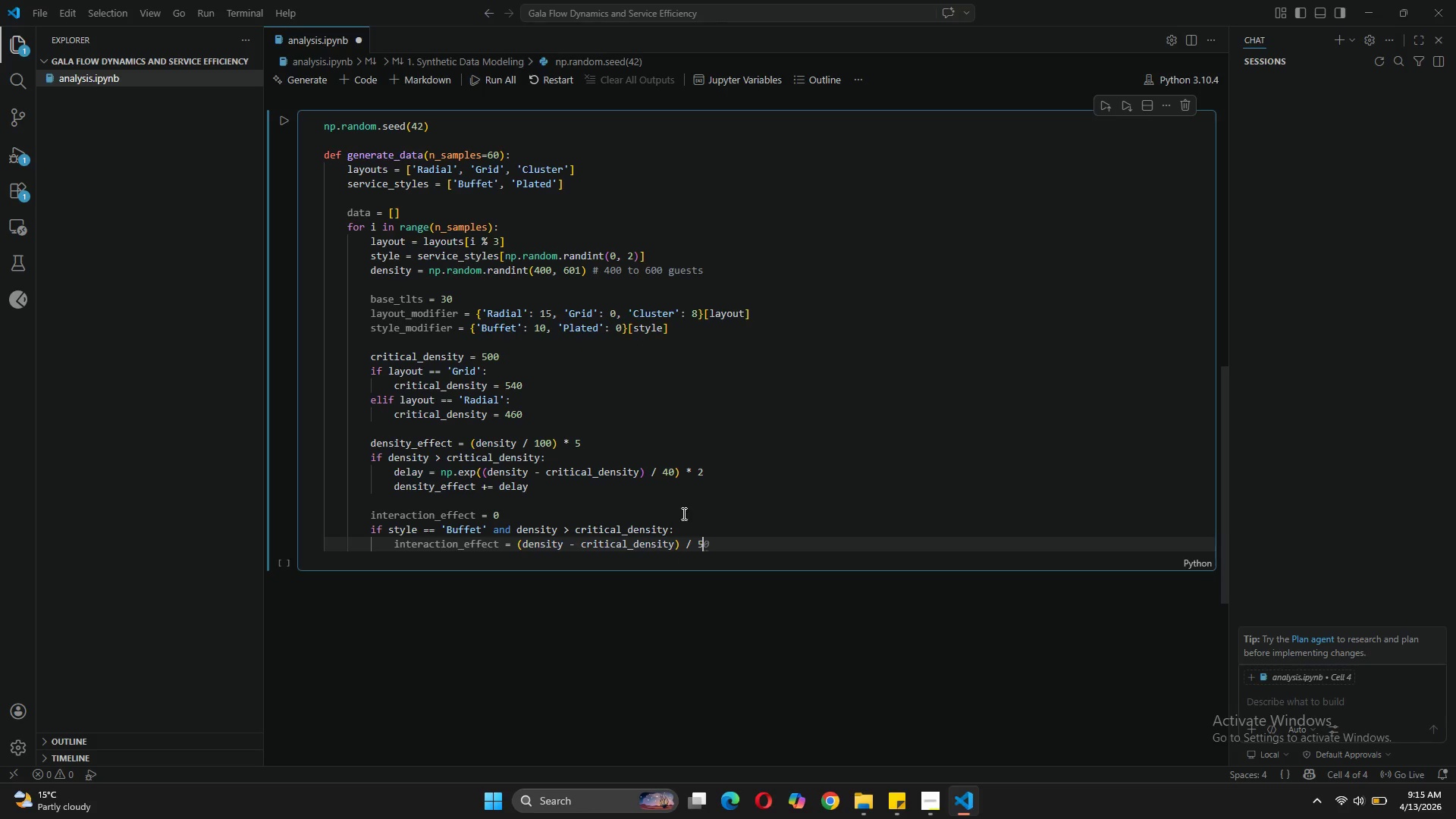 
key(Enter)
 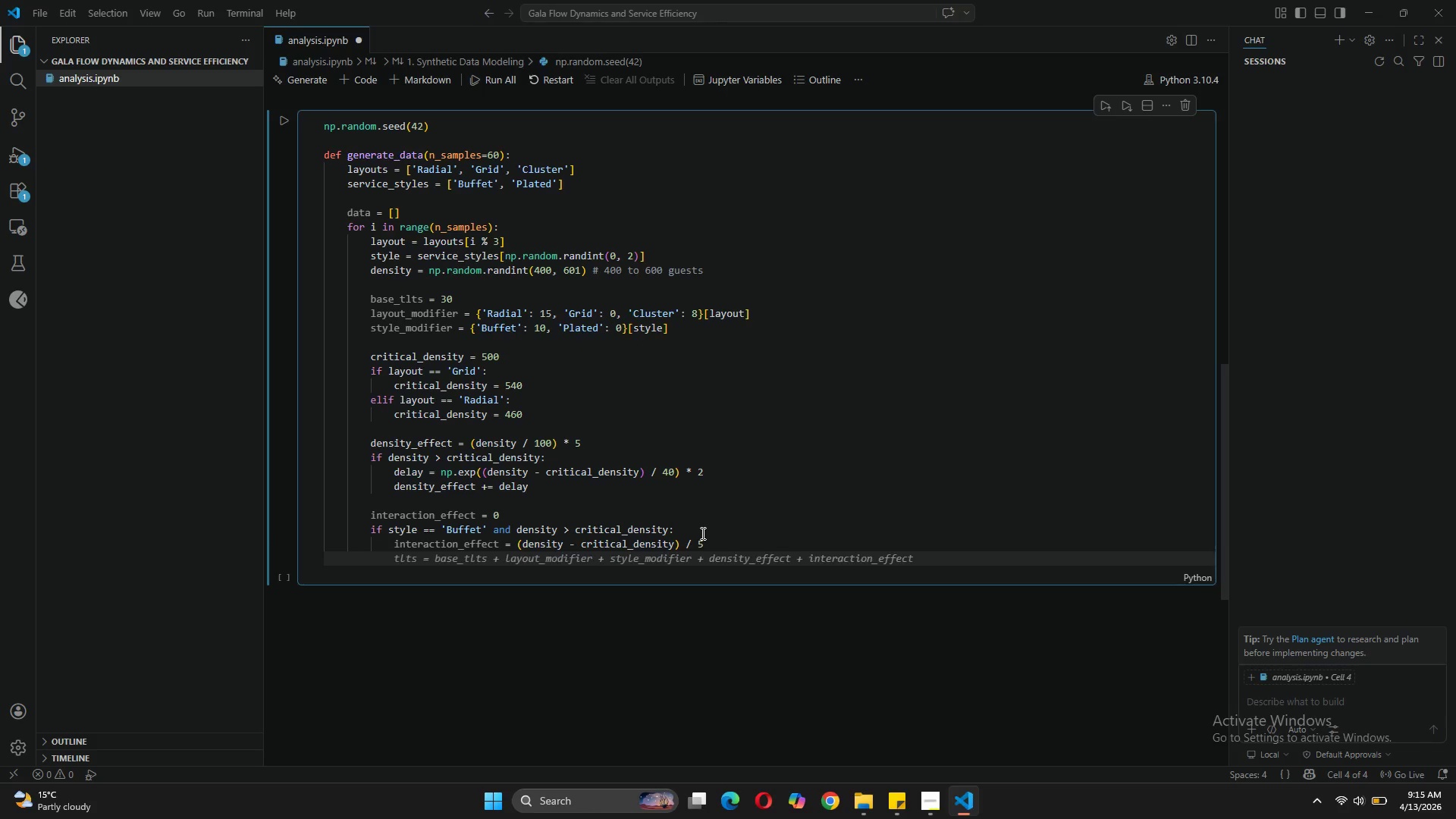 
key(Enter)
 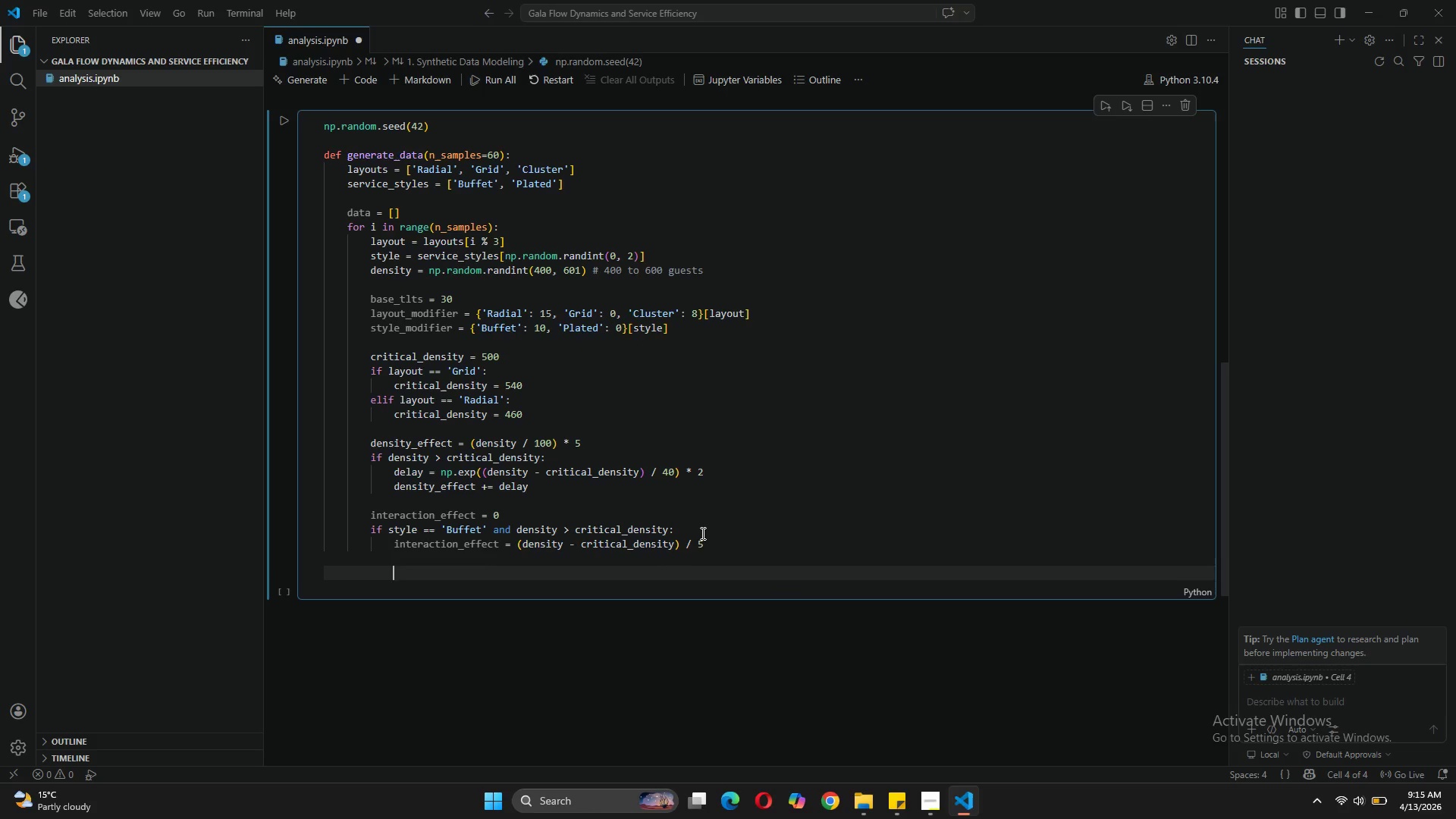 
key(Backspace)
type(error = np)
 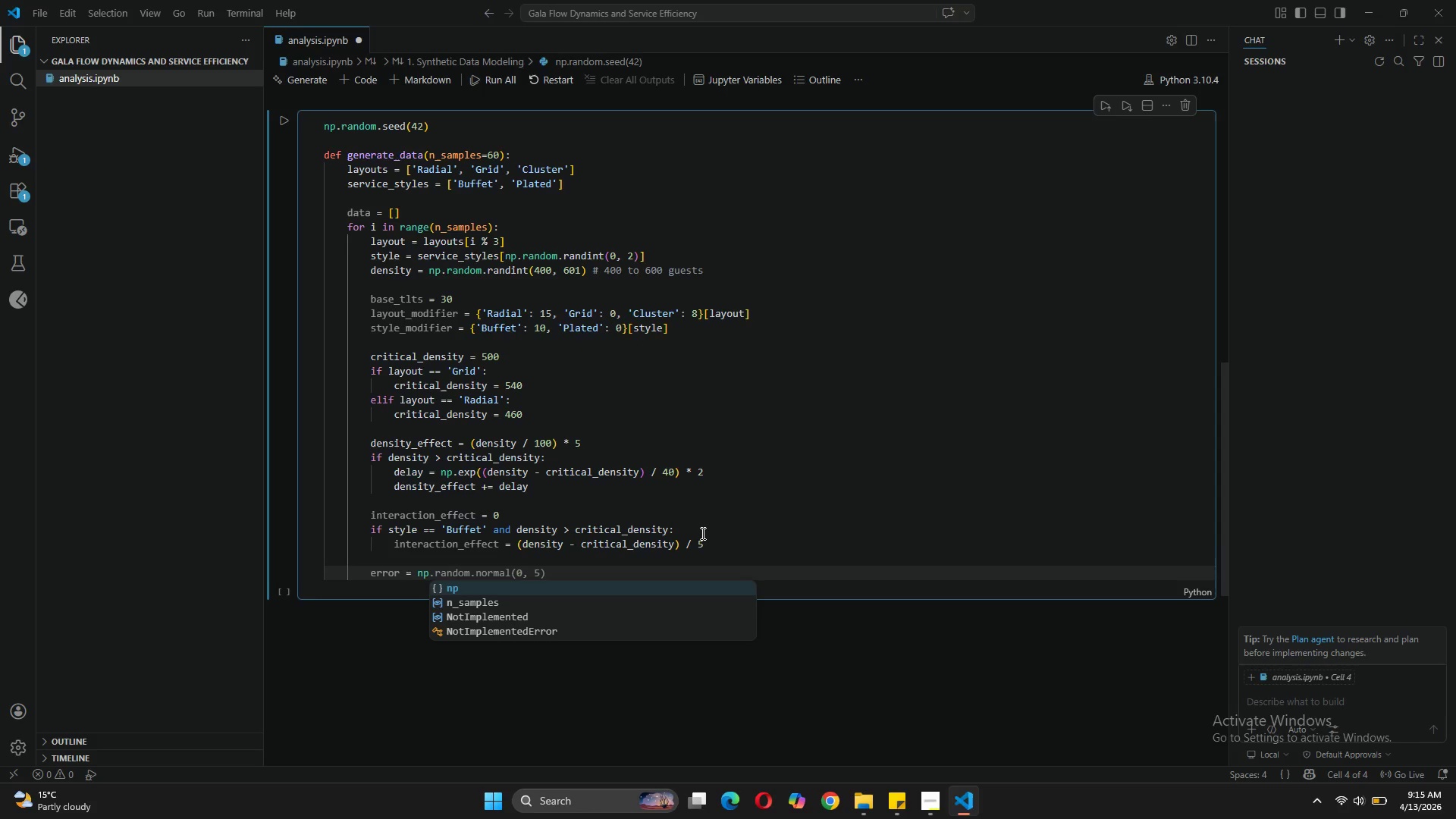 
wait(7.69)
 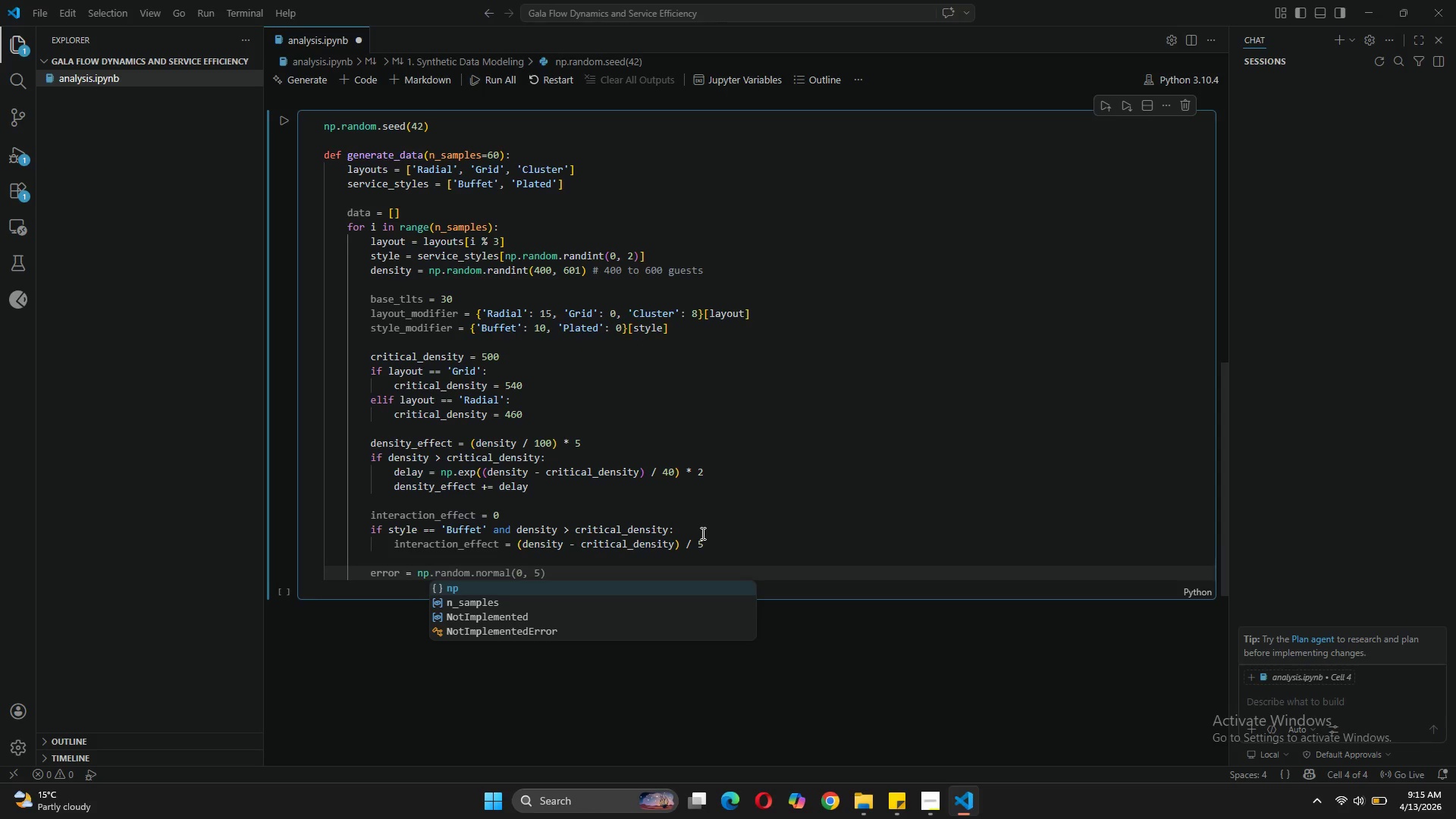 
type(ram)
key(Backspace)
key(Backspace)
key(Backspace)
type(.random.normal(0, 2)
 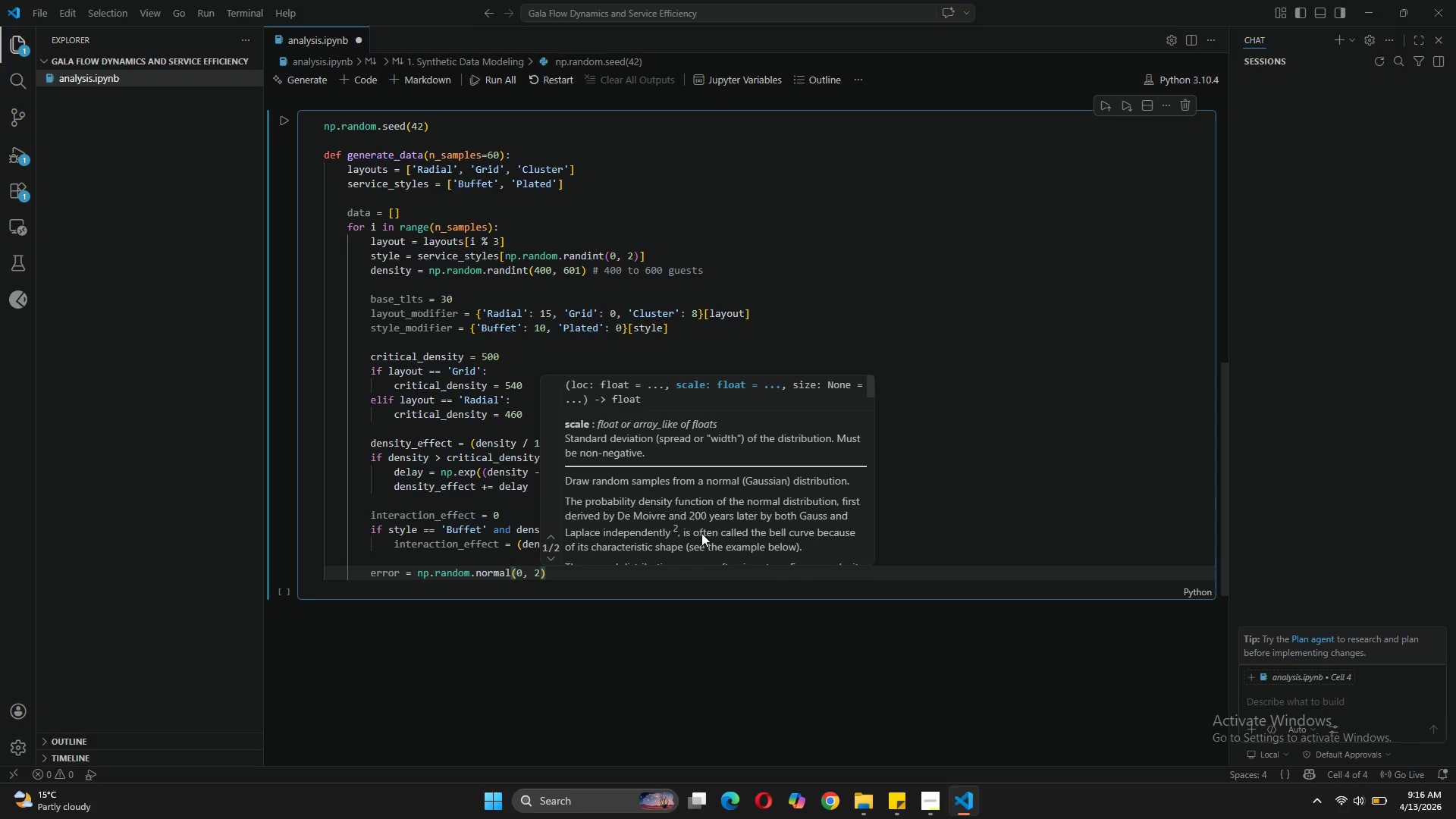 
key(ArrowRight)
 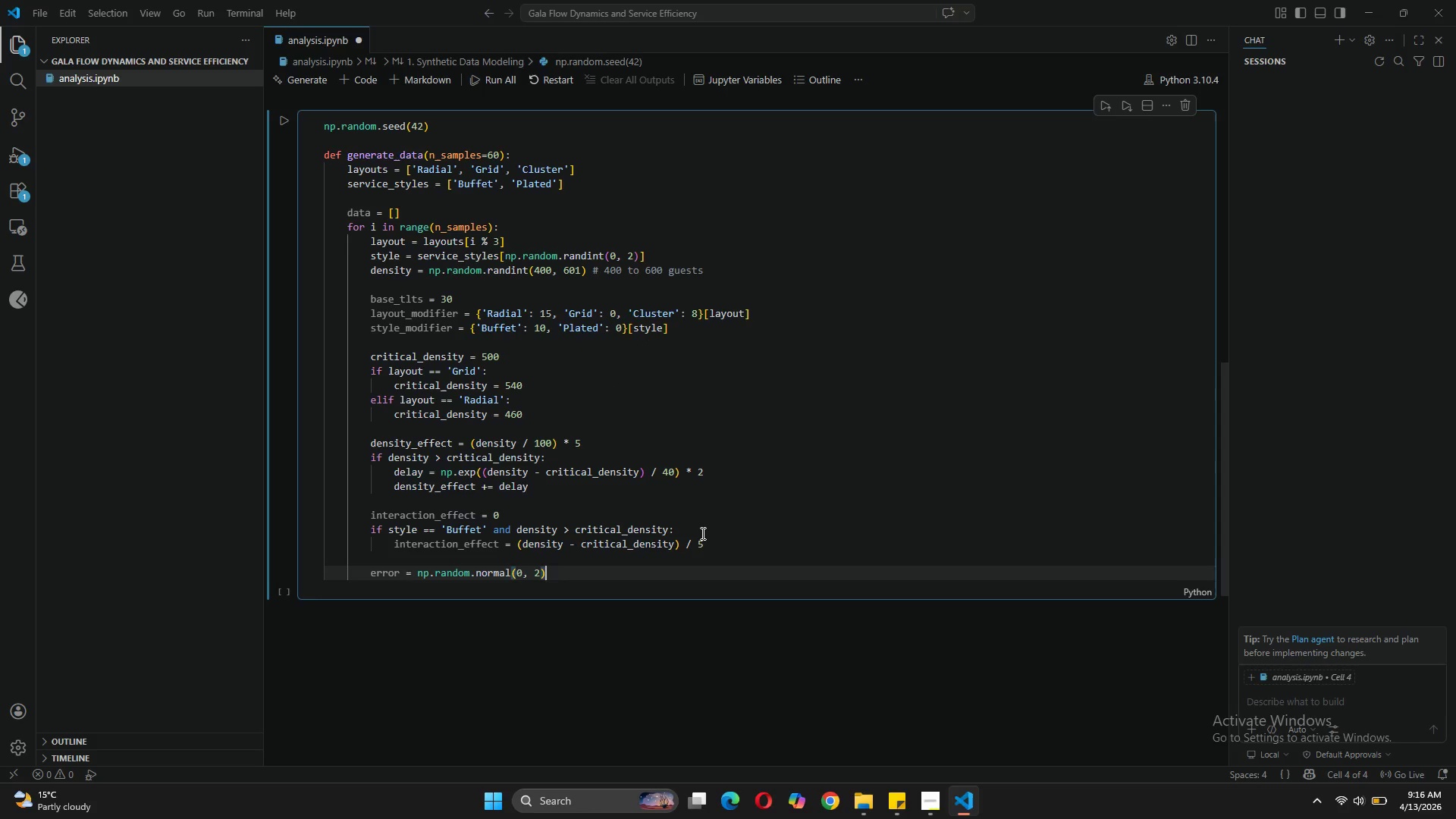 
key(Enter)
 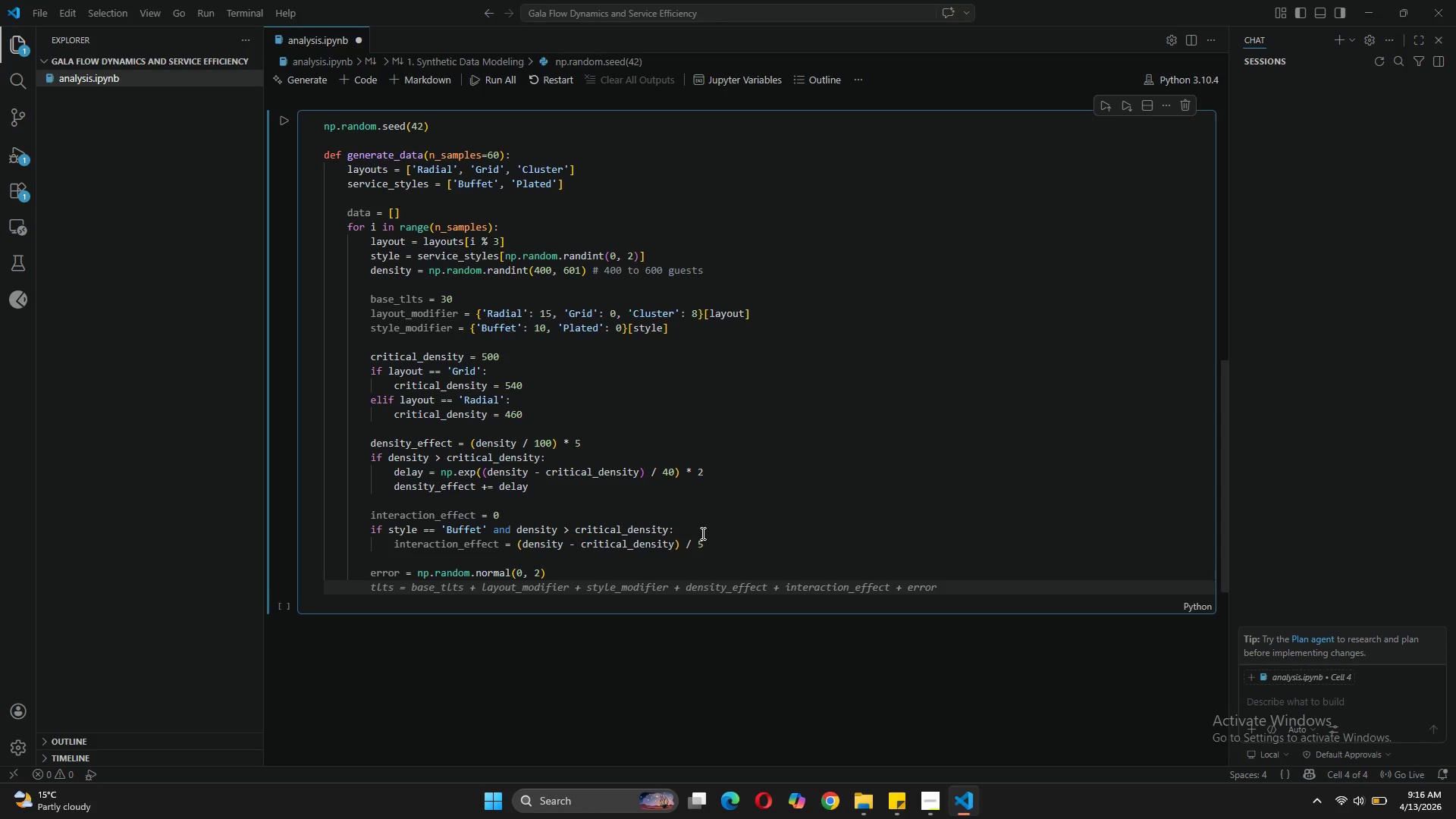 
type(tlts = base)
 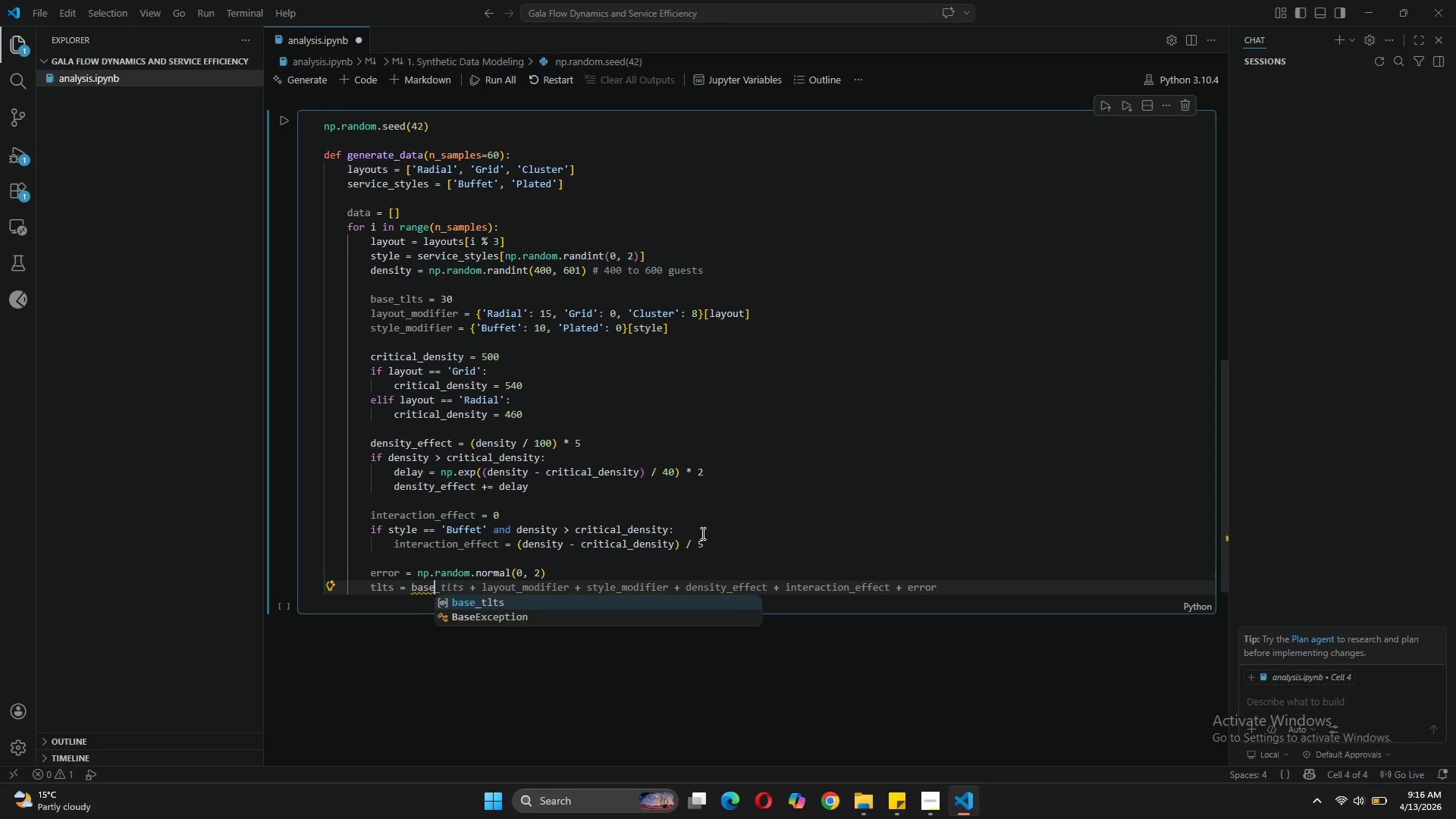 
key(Tab)
 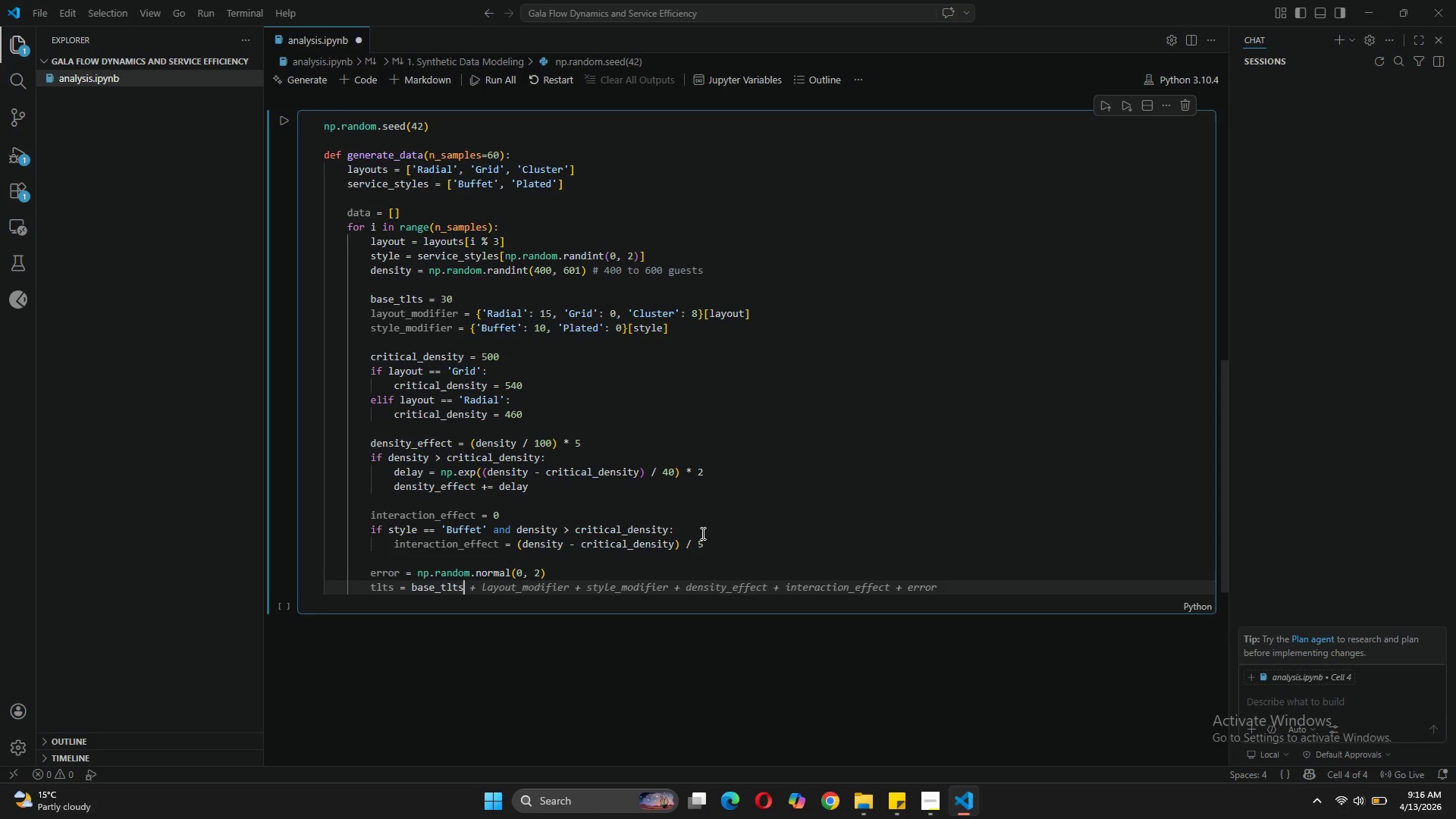 
key(Tab)
 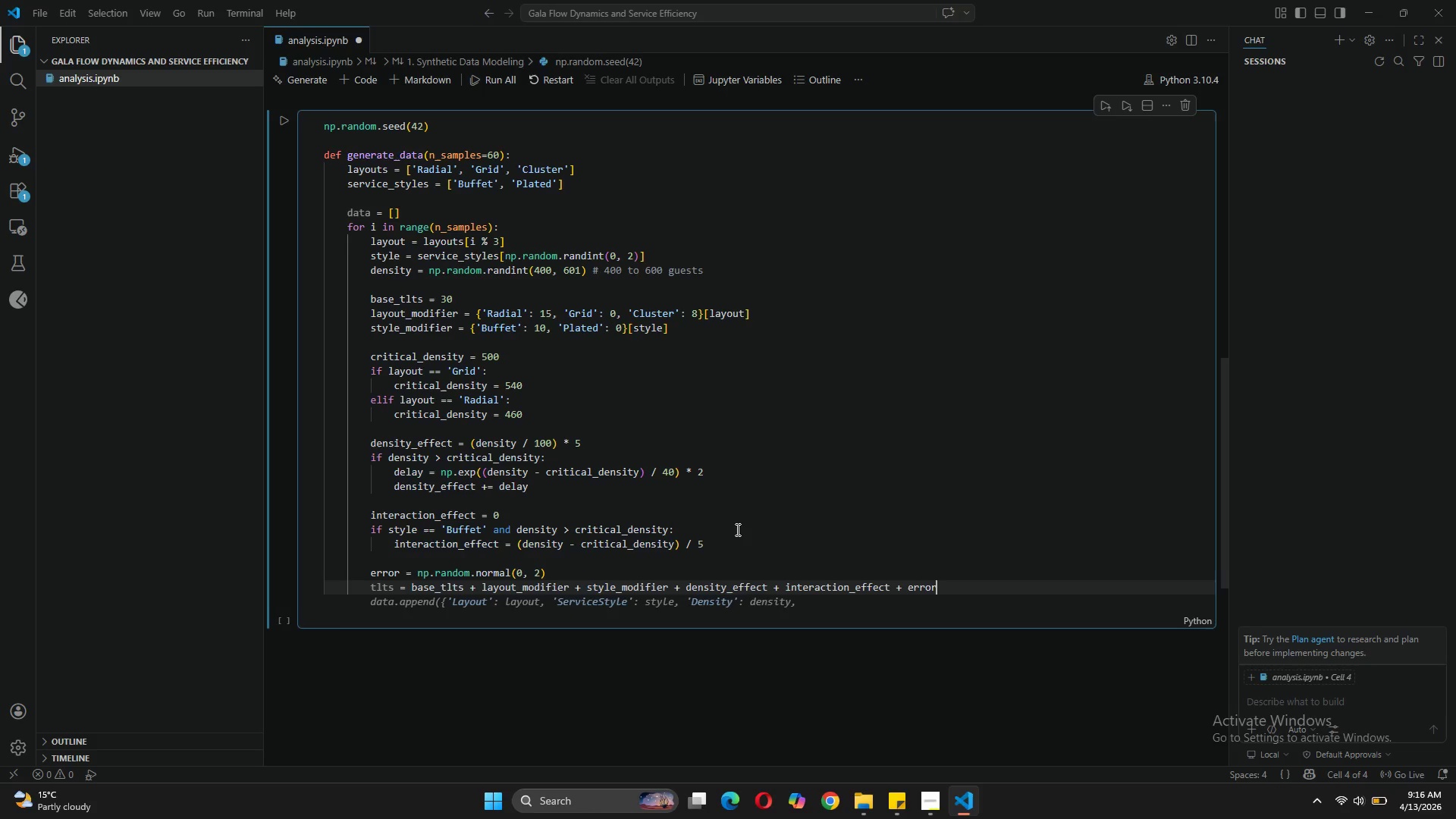 
wait(8.72)
 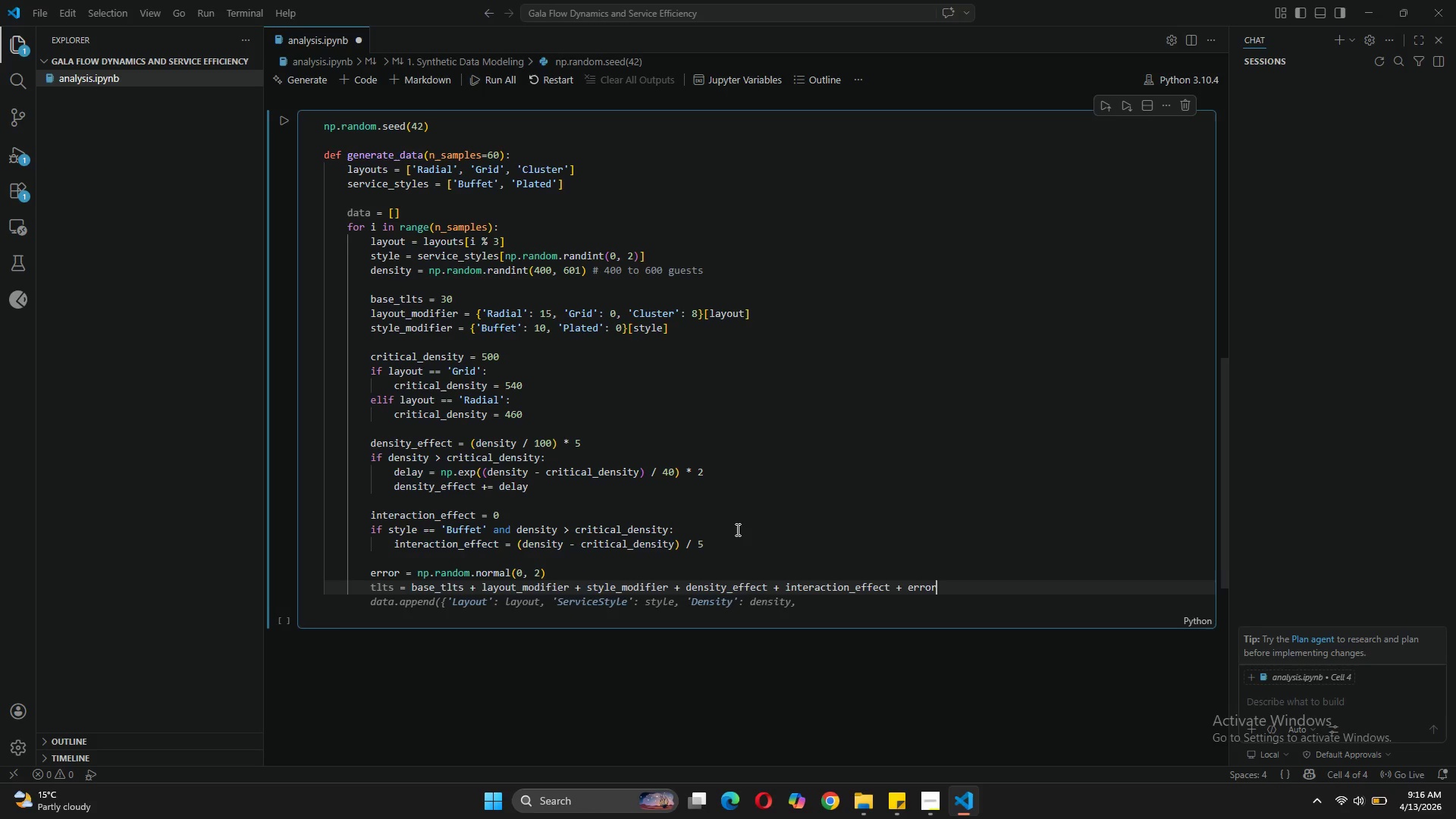 
key(Enter)
 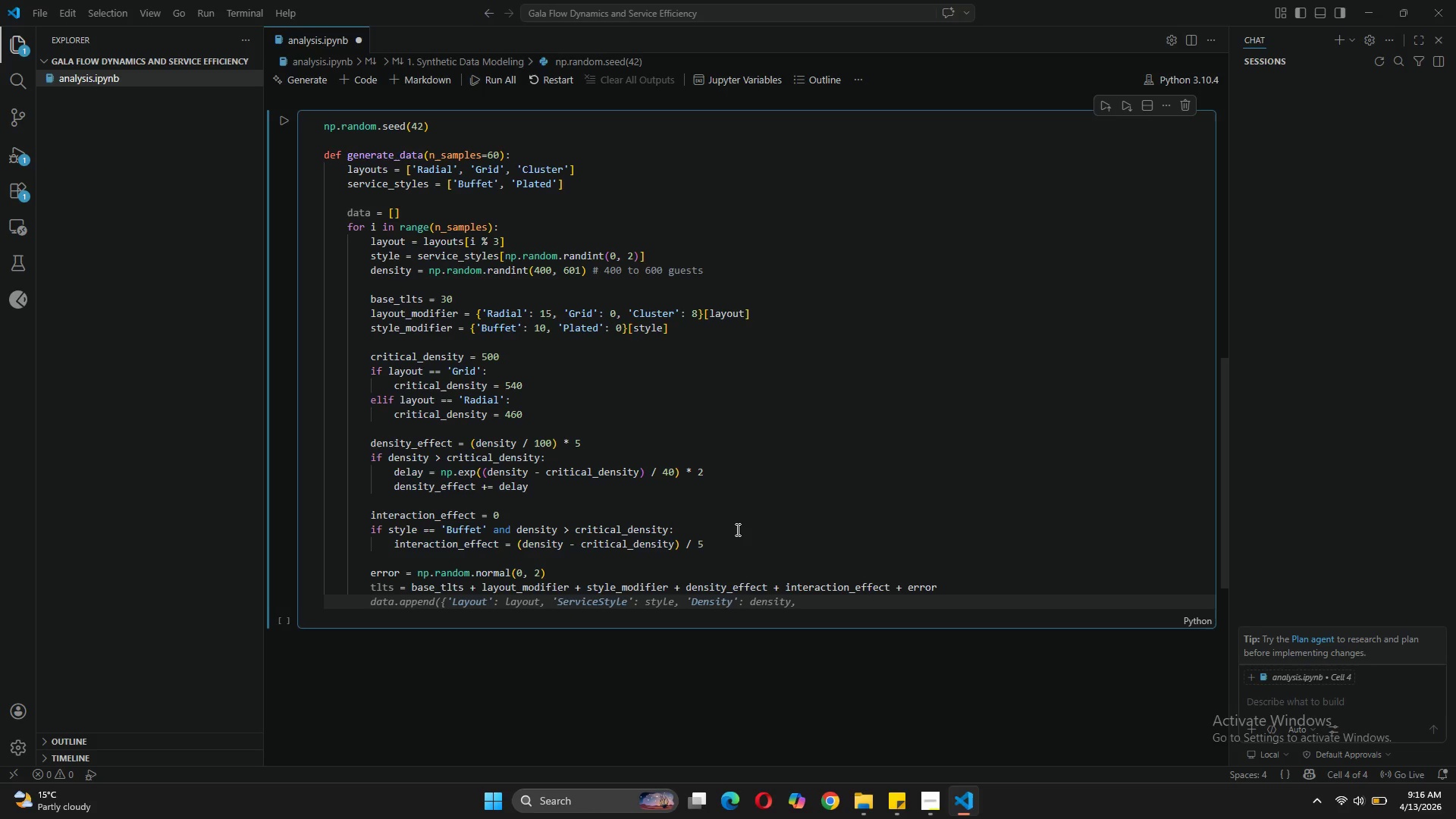 
key(Enter)
 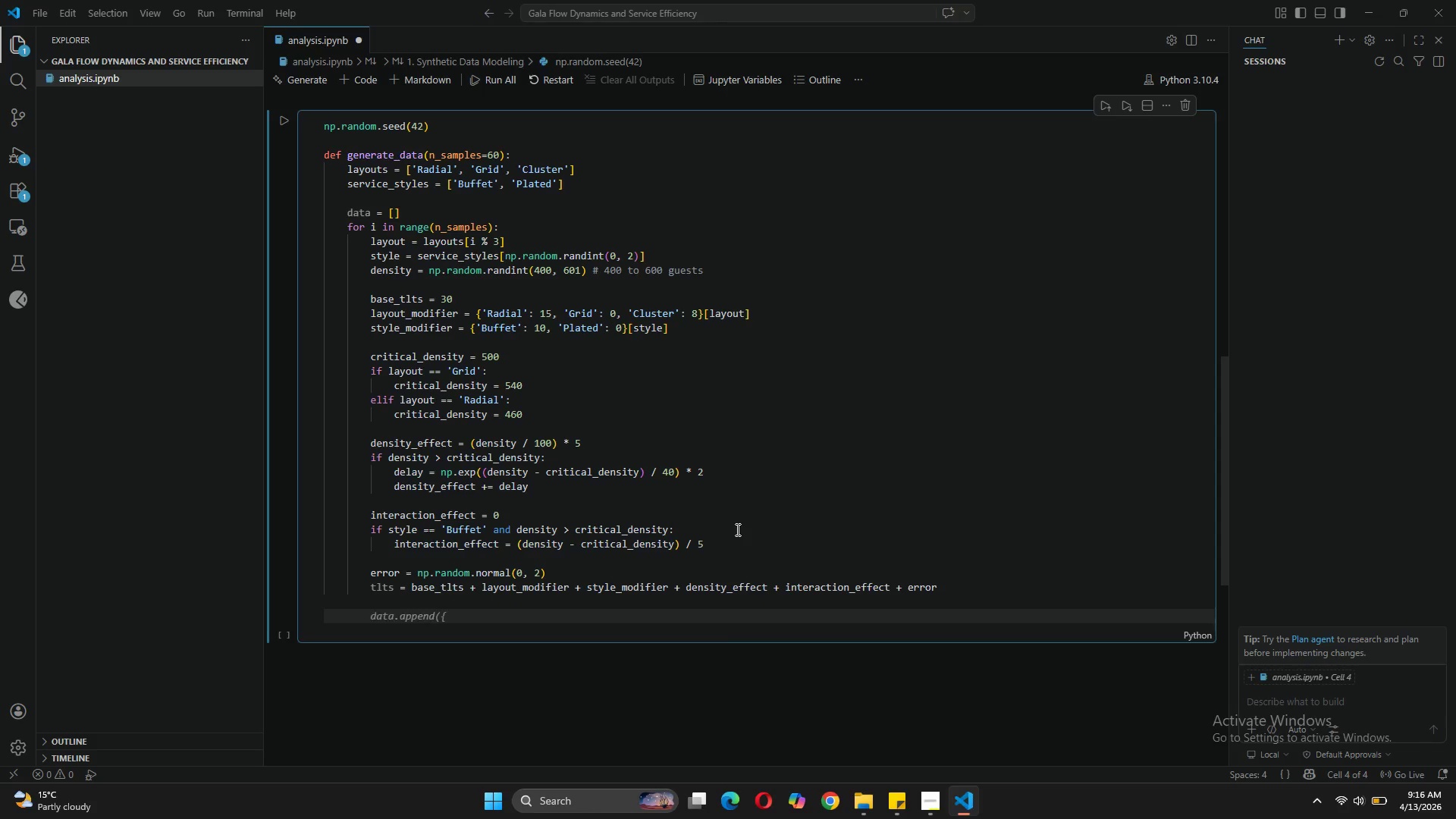 
type(dat)
key(Tab)
key(Tab)
 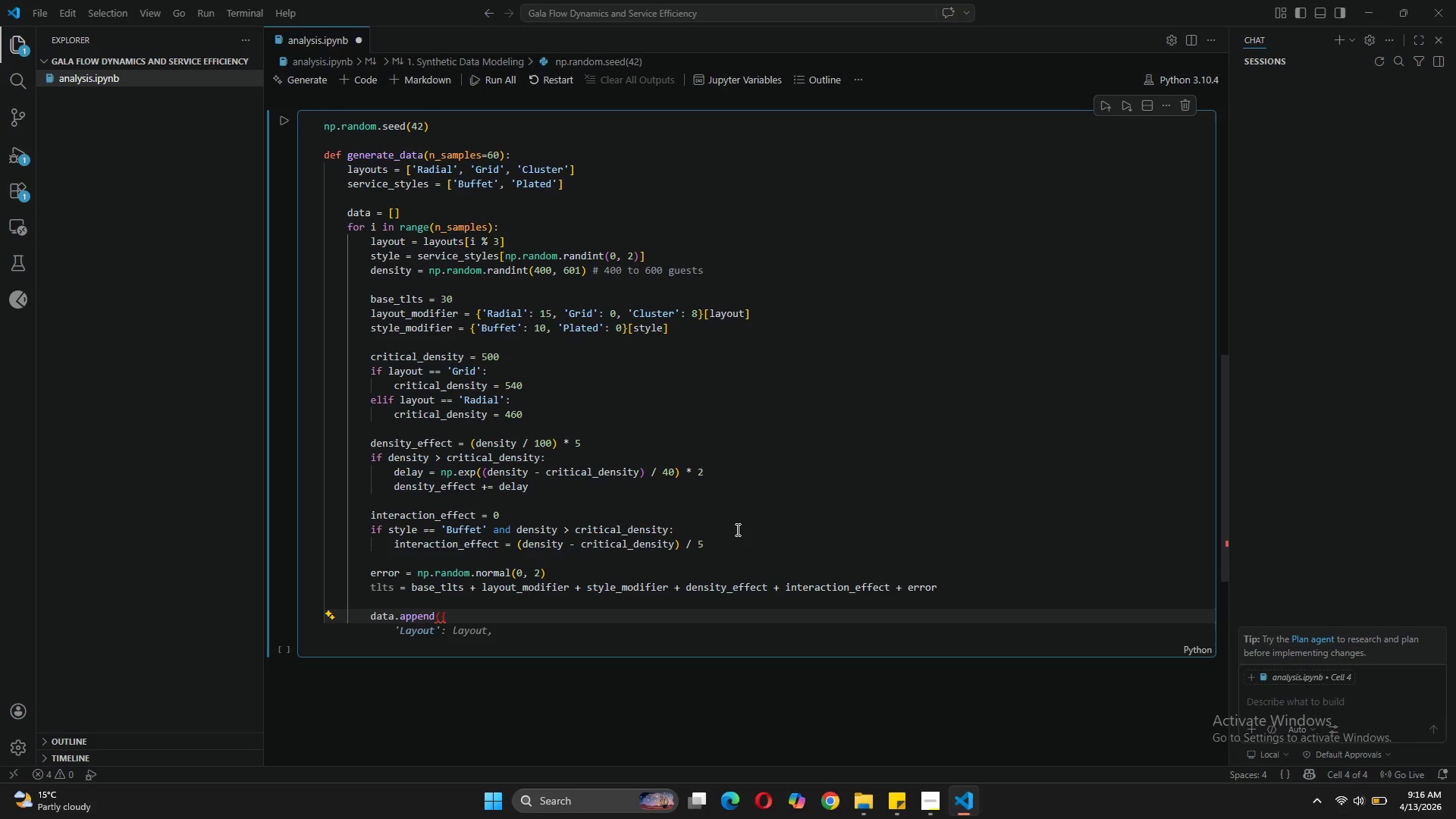 
key(Enter)
 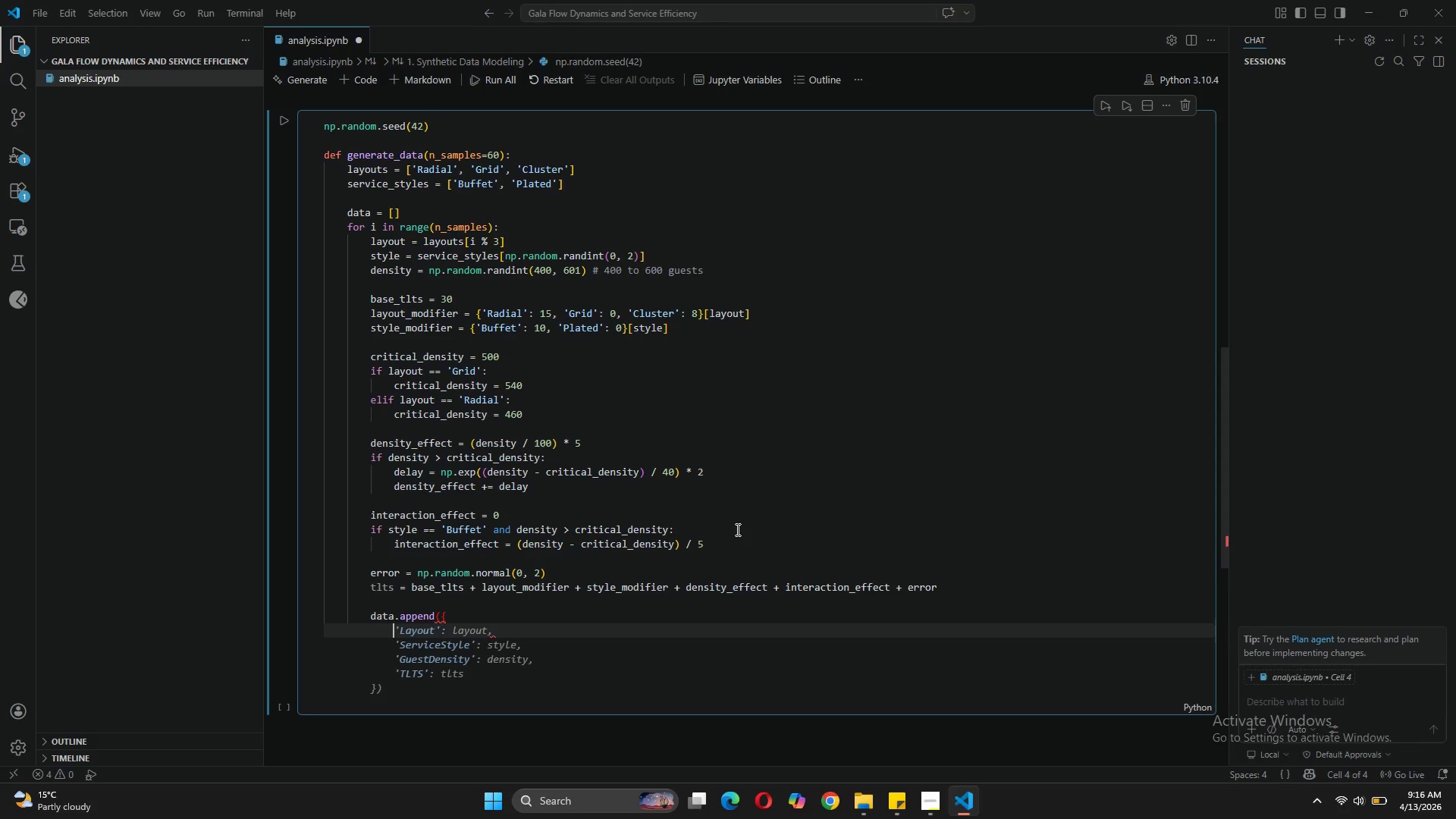 
key(Tab)
 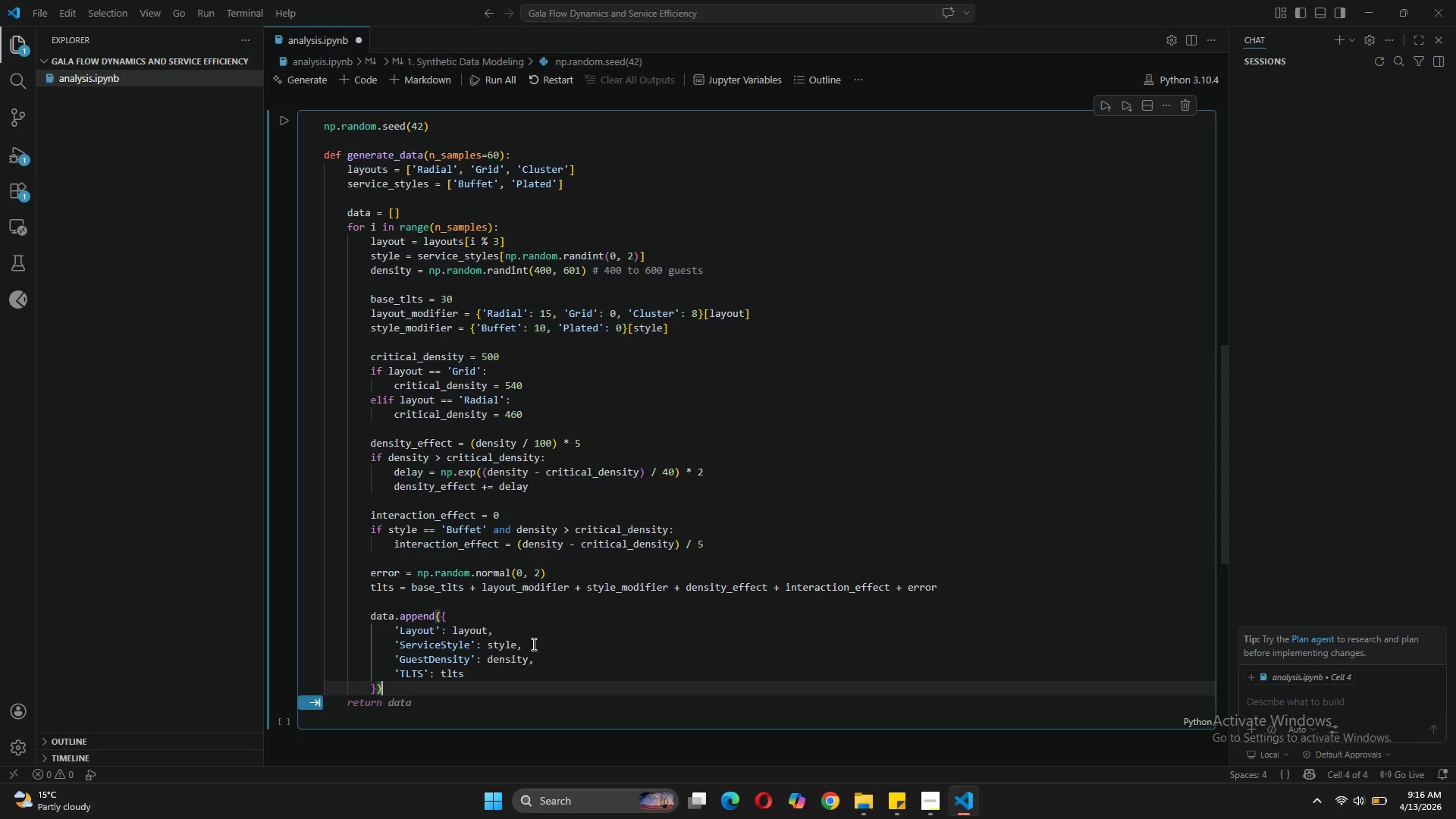 
wait(8.36)
 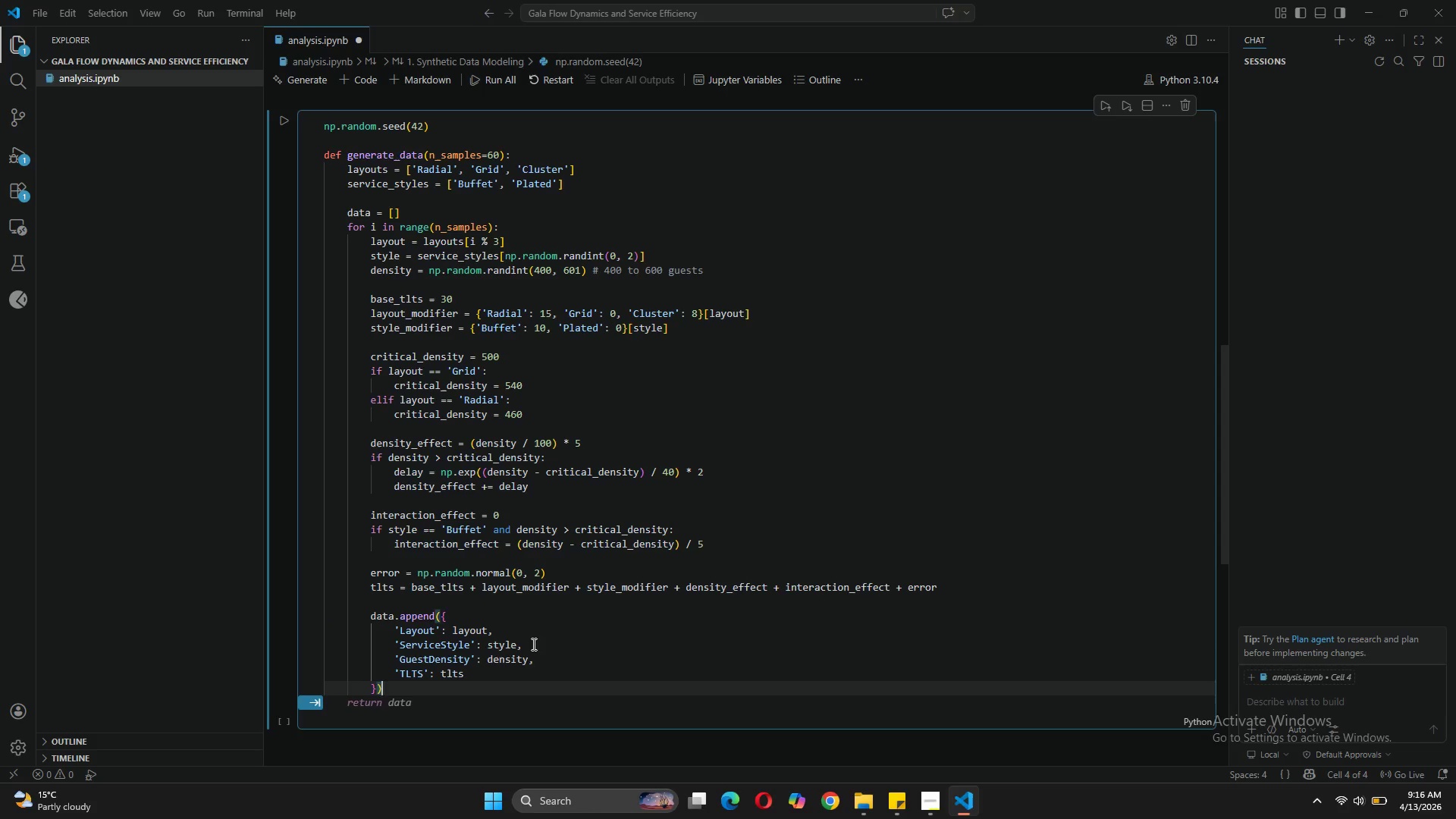 
left_click([447, 645])
 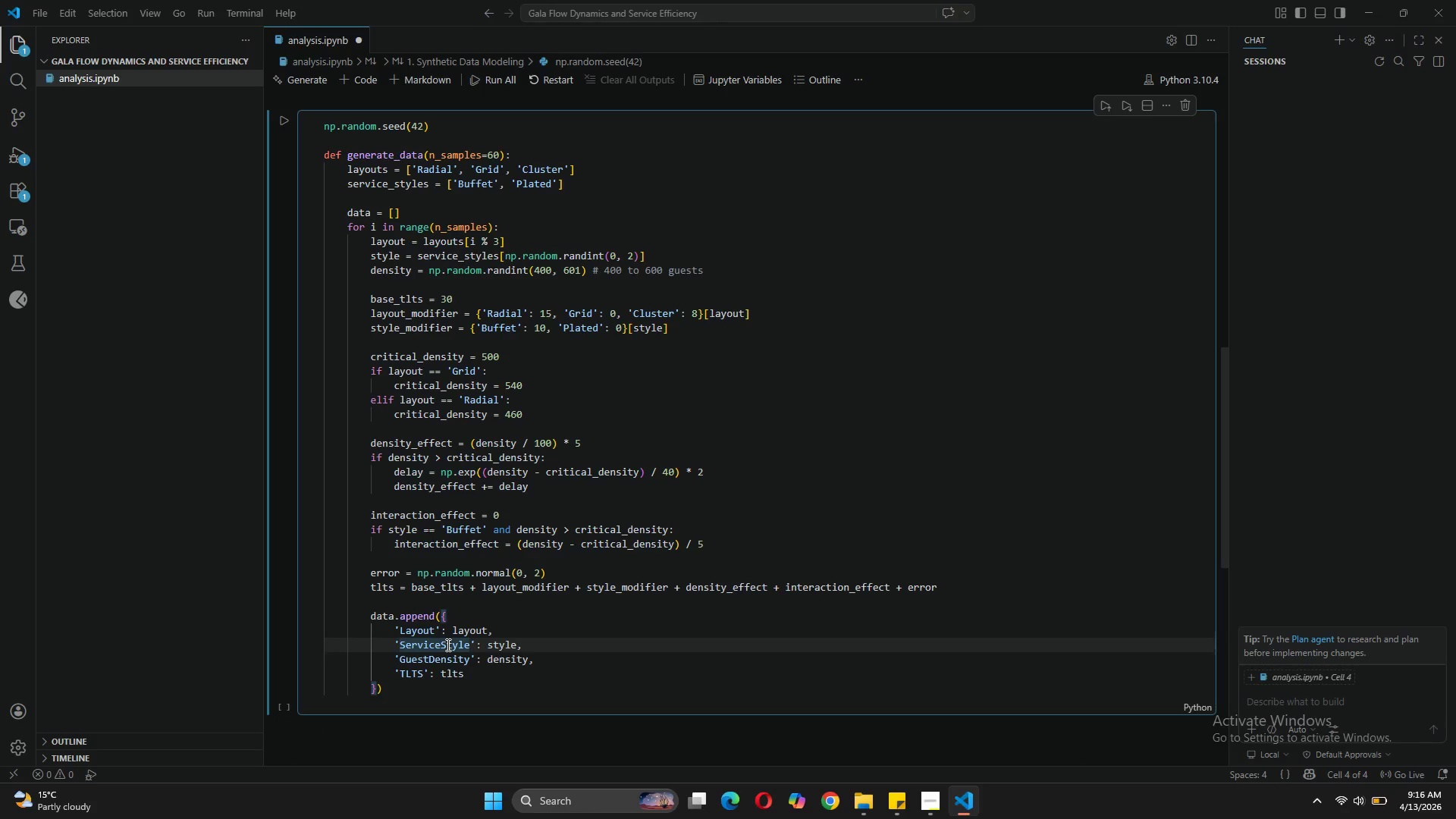 
key(Backspace)
 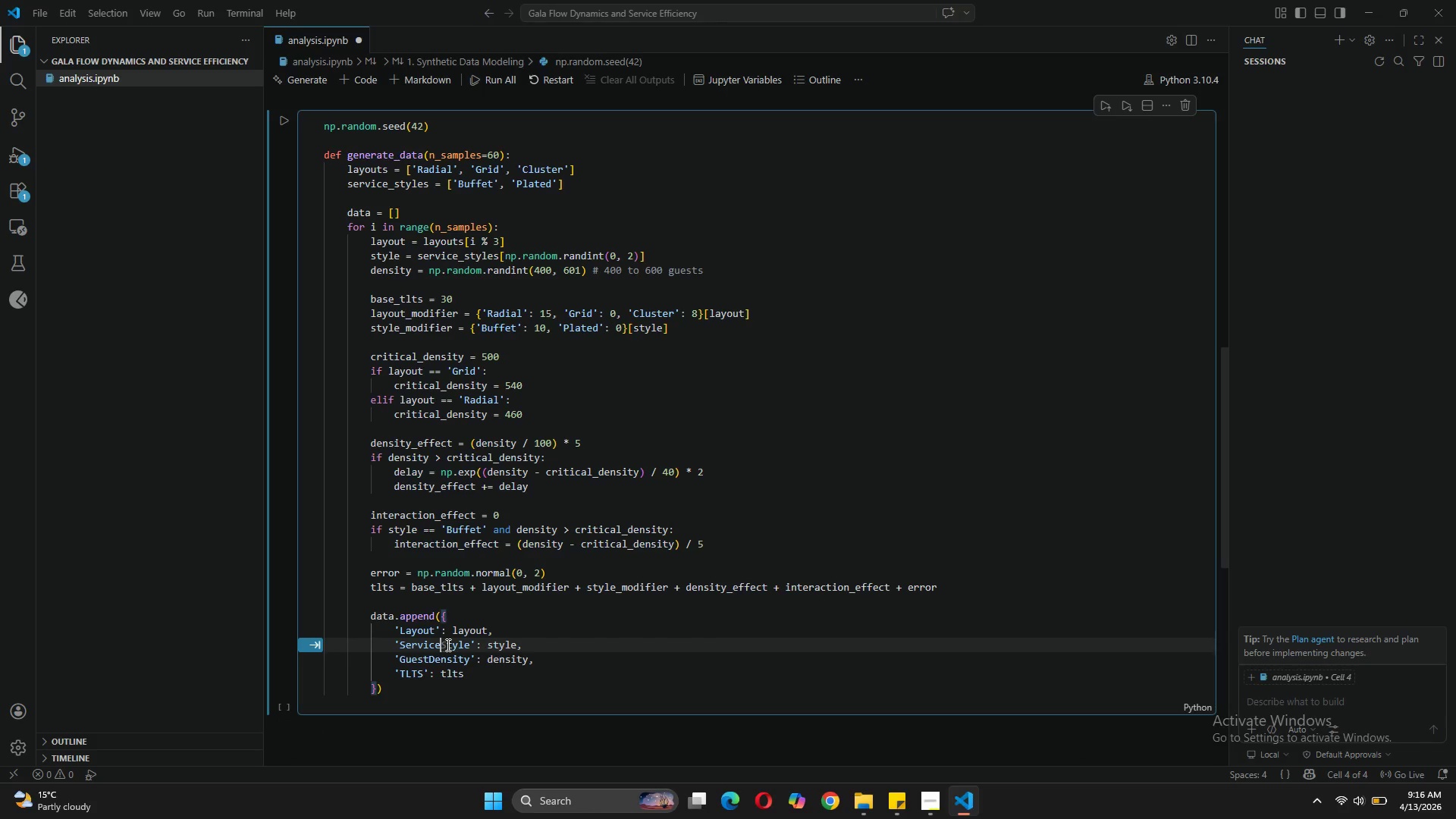 
key(Shift+Minus)
 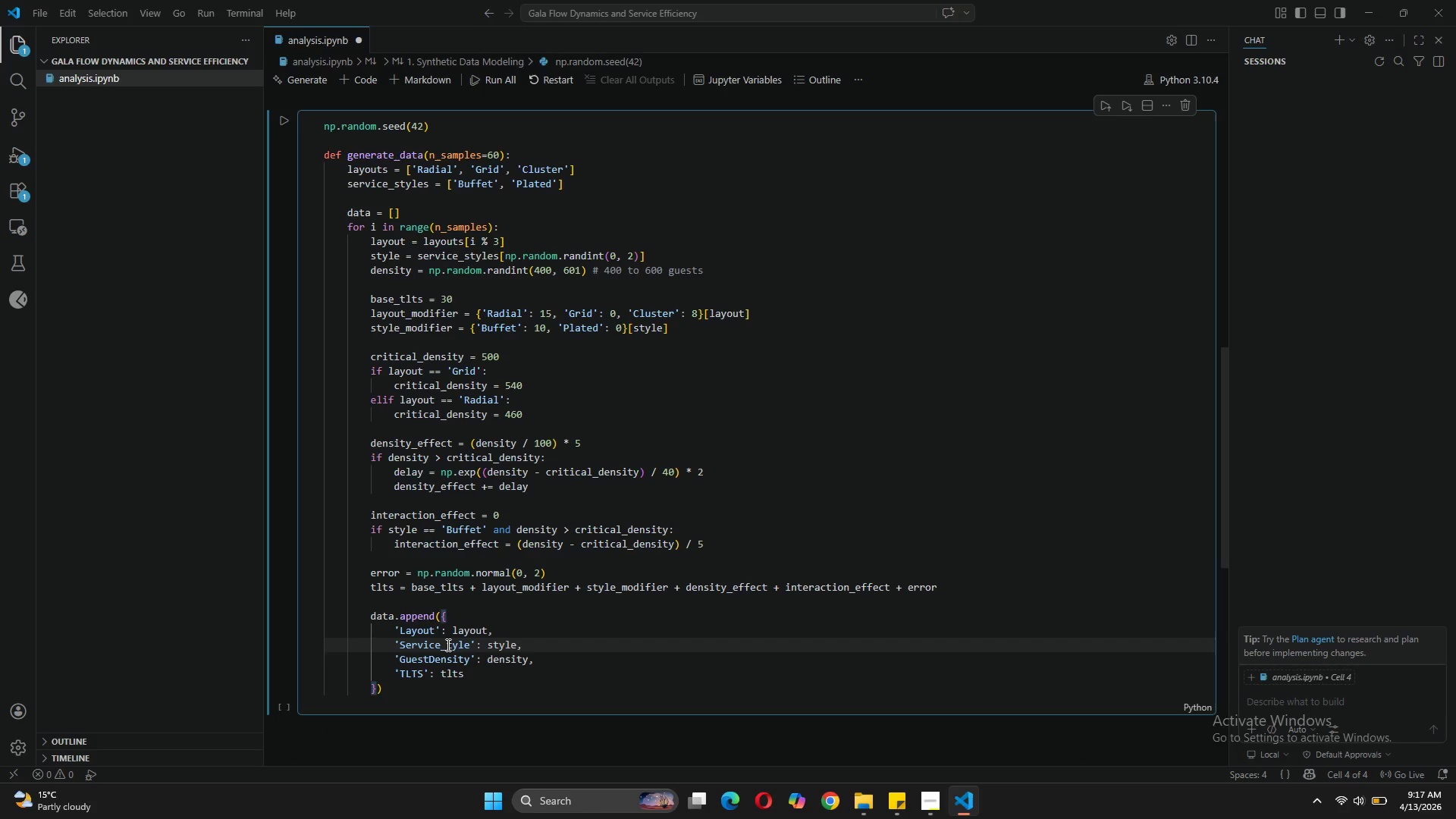 
key(S)
 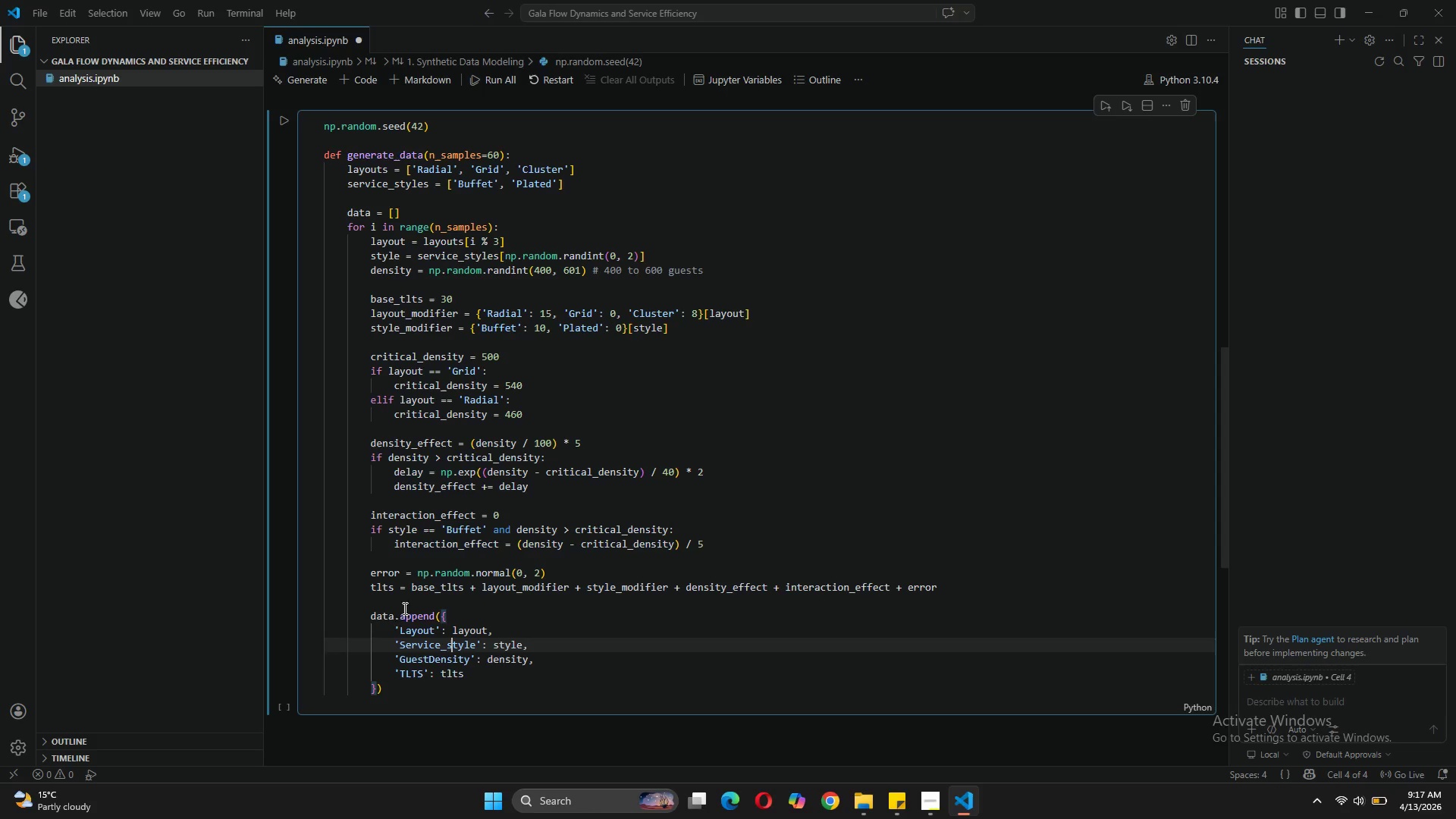 
wait(5.64)
 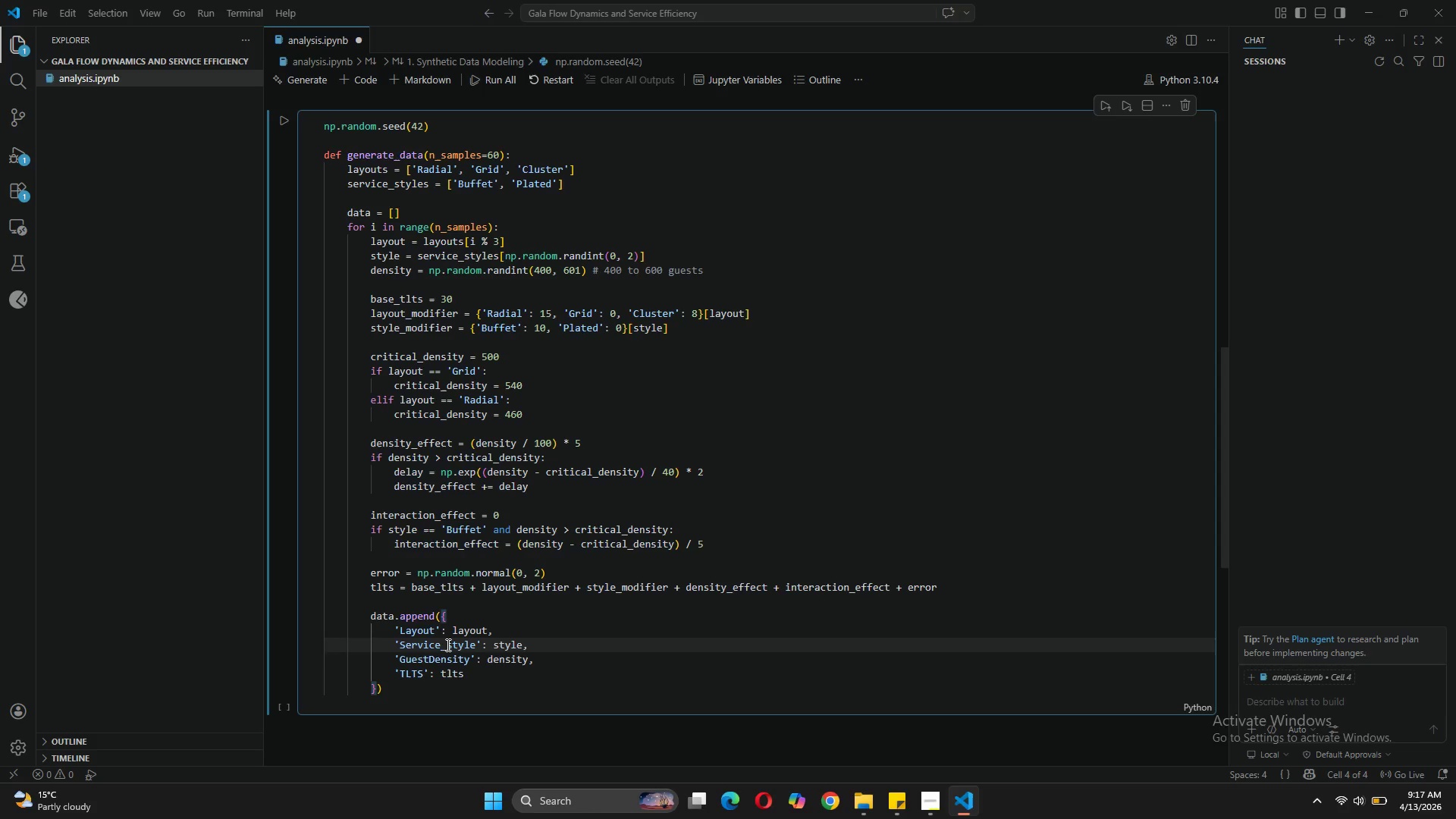 
left_click([428, 654])
 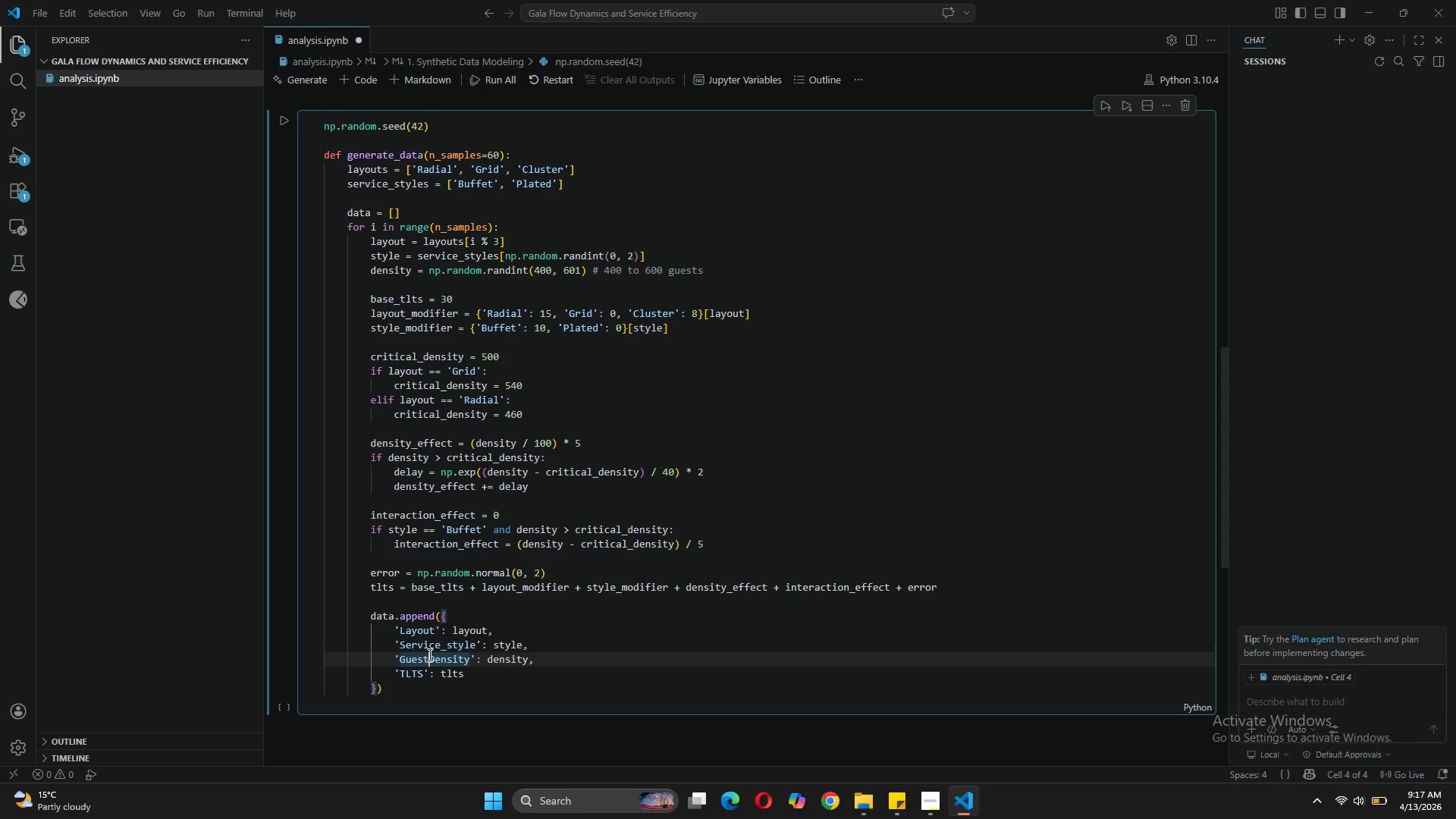 
key(Shift+Minus)
 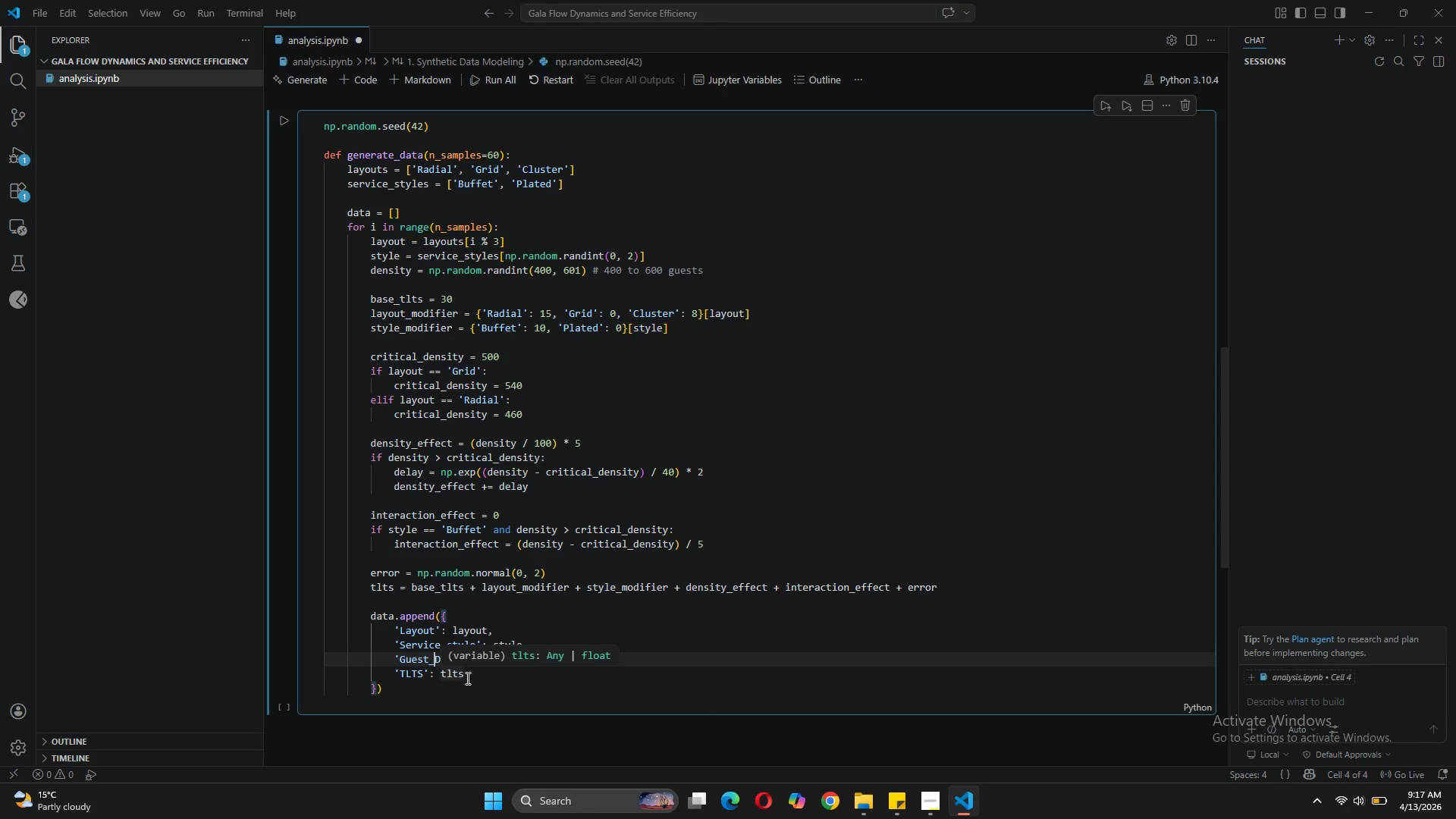 
wait(5.64)
 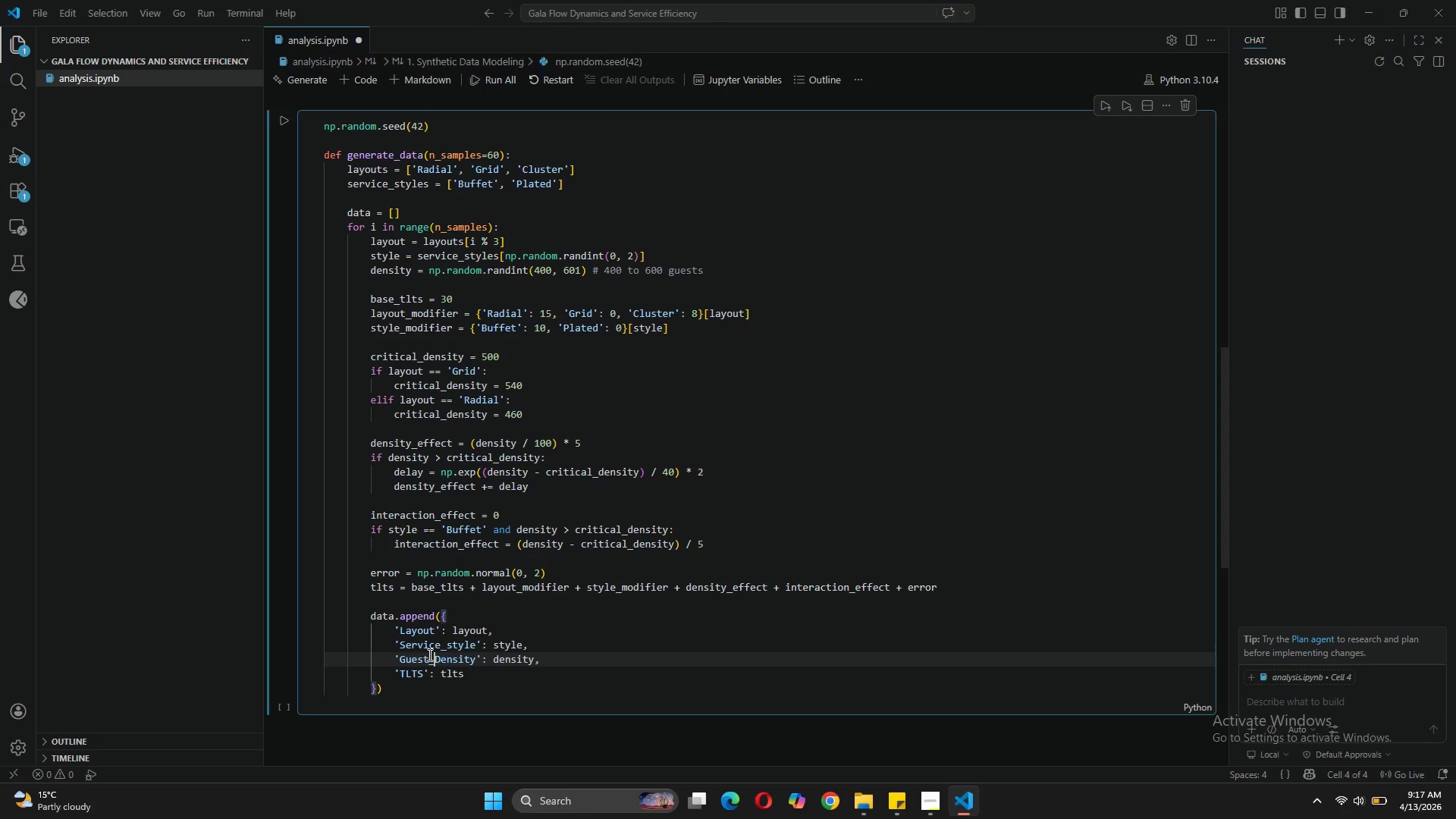 
left_click([441, 673])
 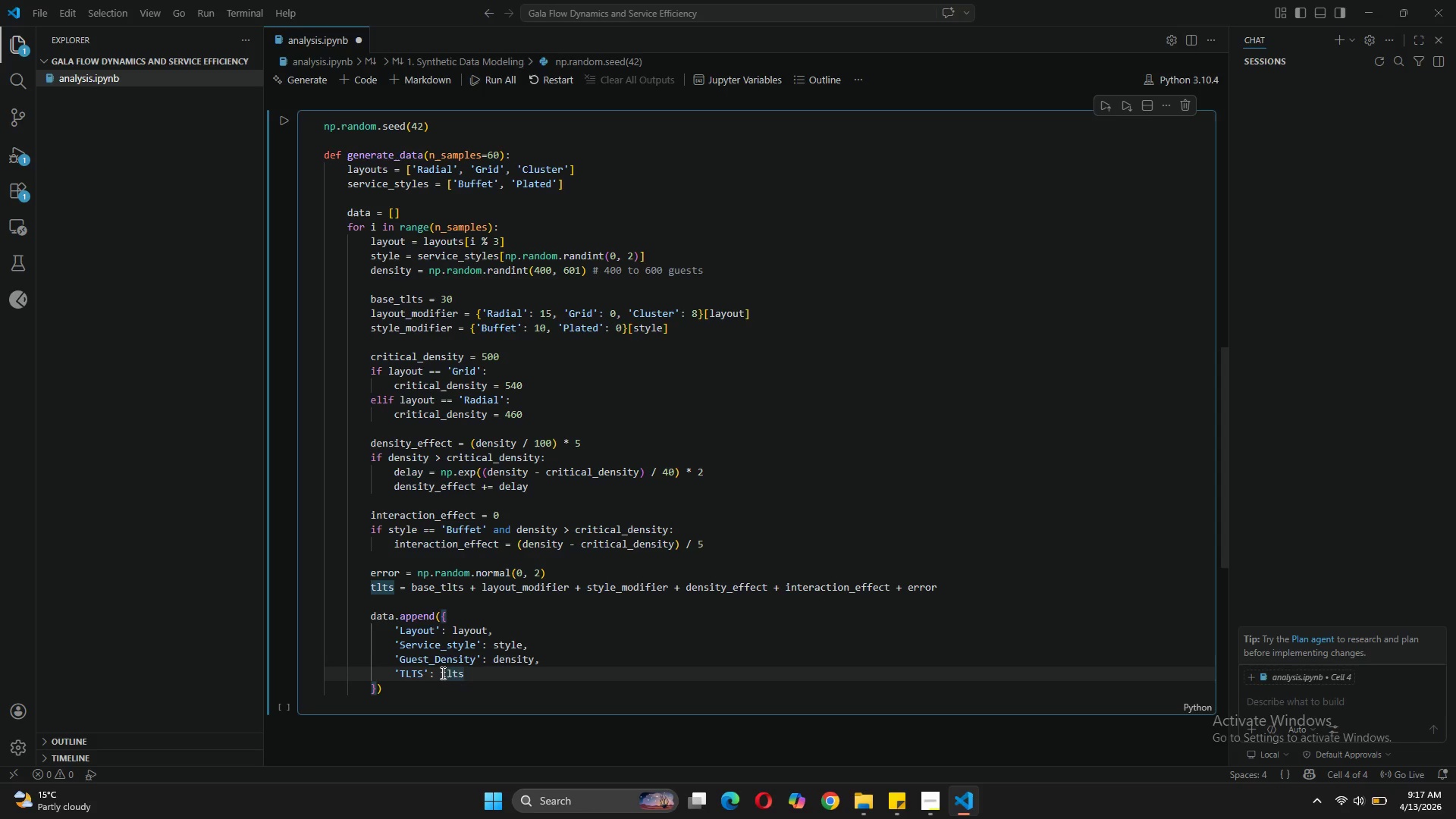 
type(round()
 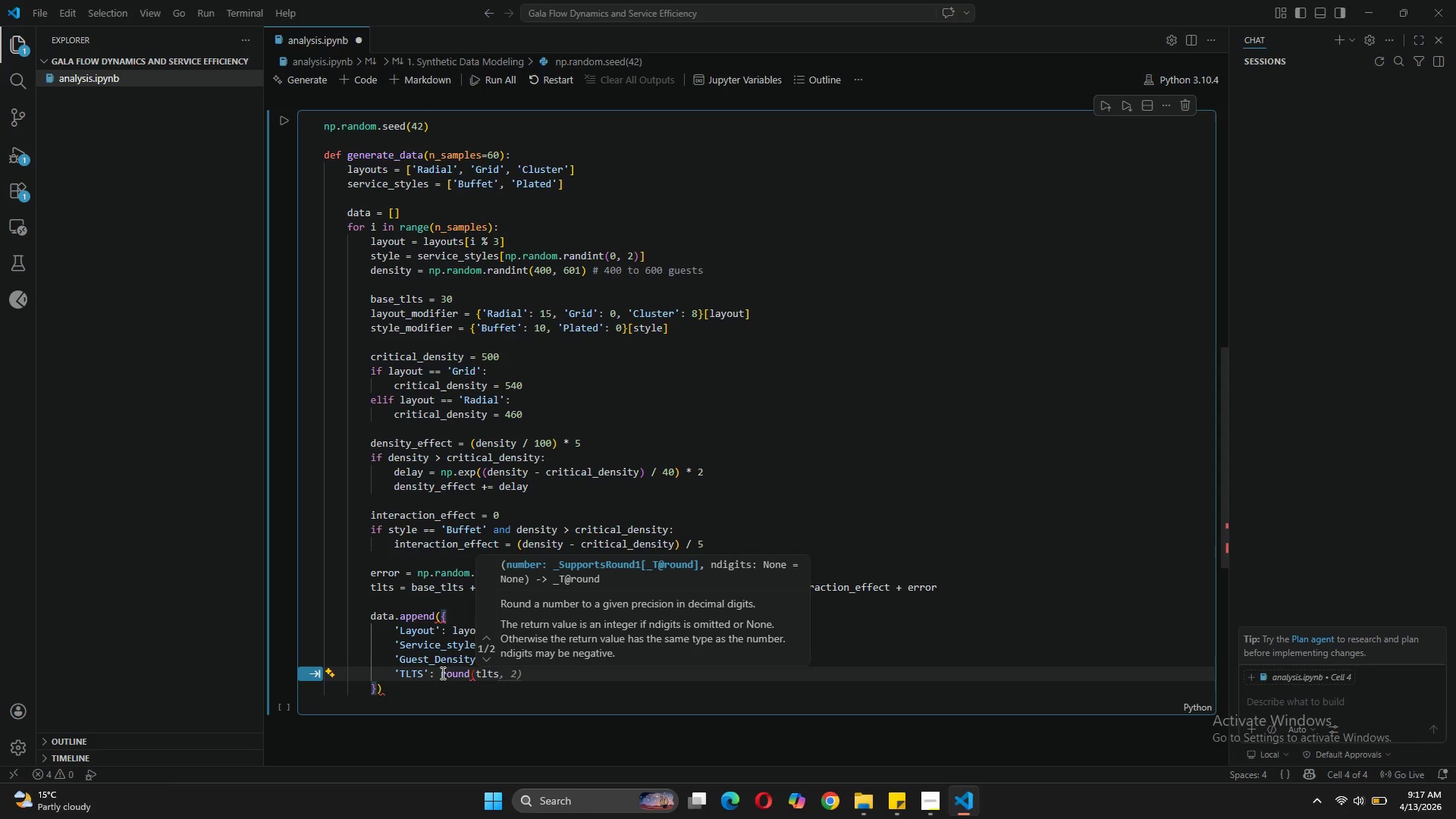 
key(Tab)
 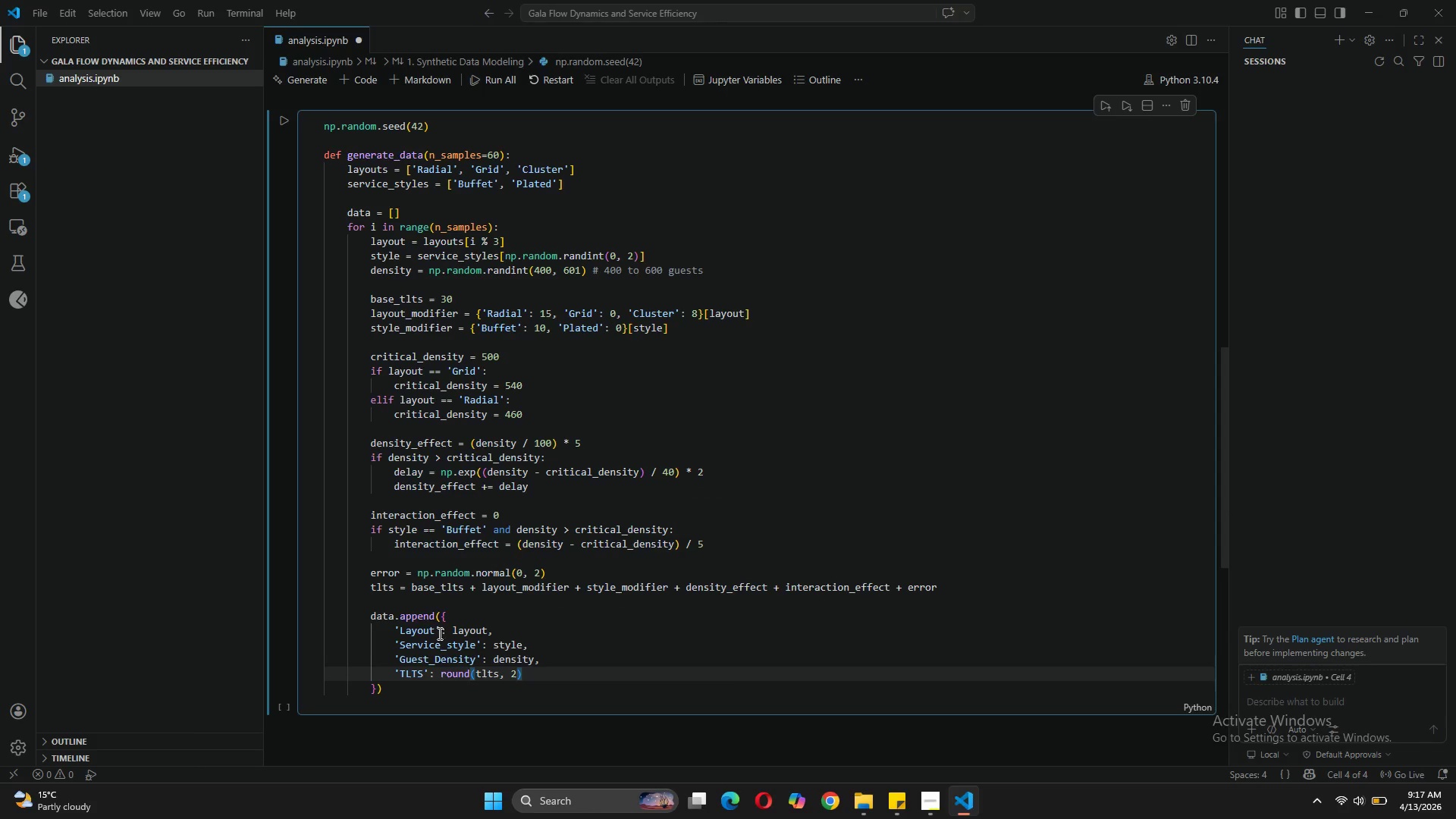 
left_click([457, 613])
 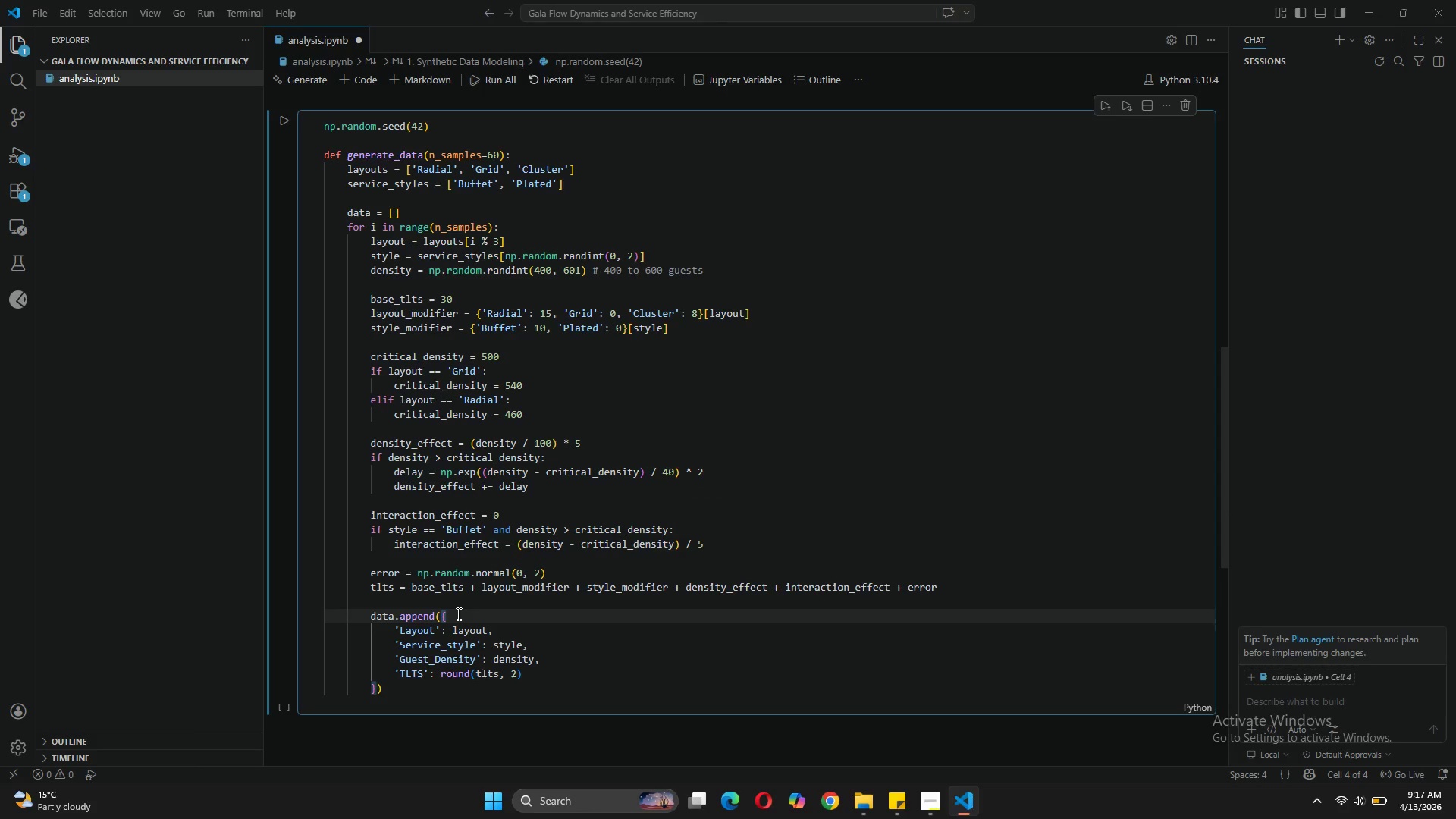 
key(Enter)
 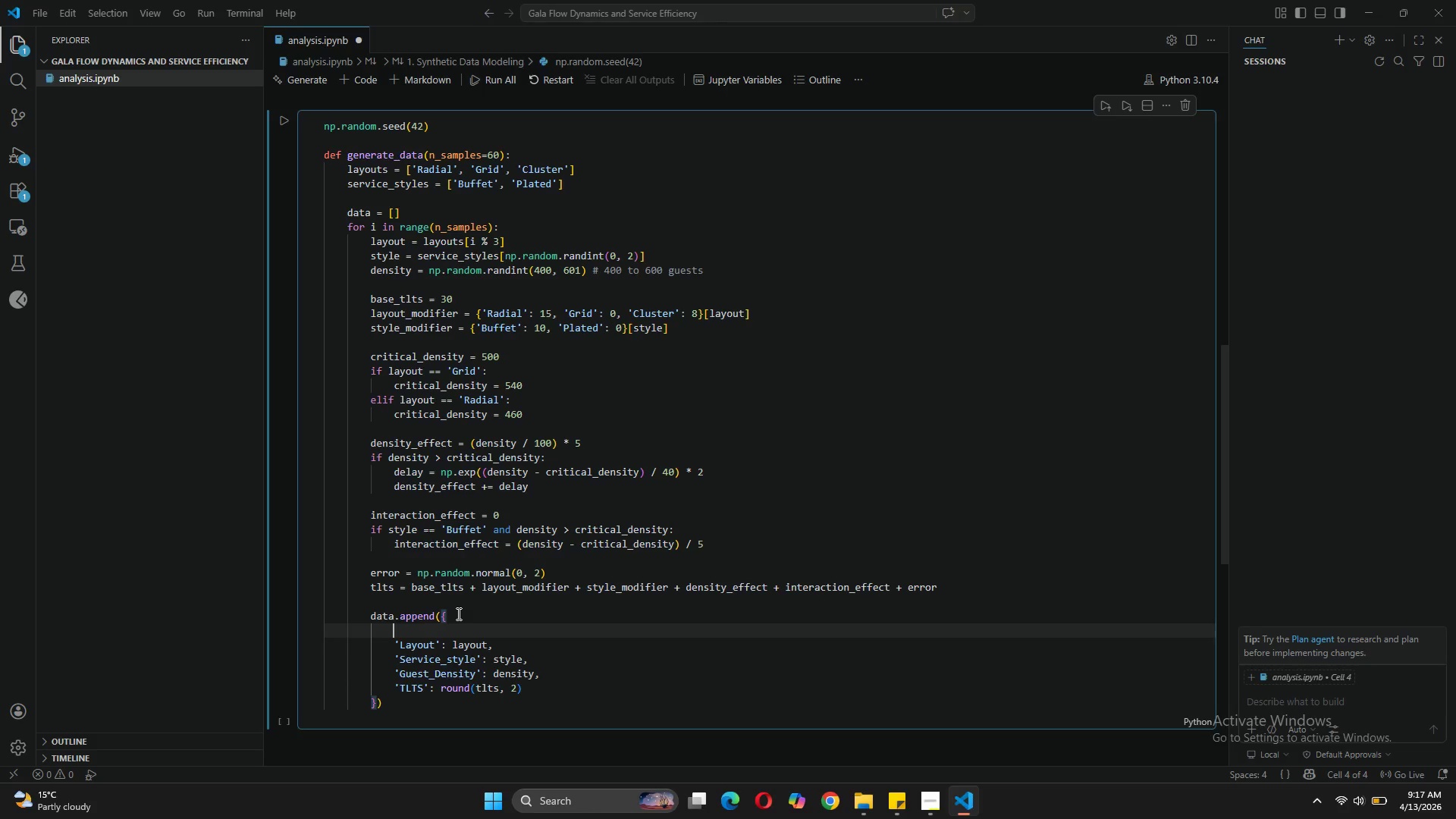 
type('TR)
key(Backspace)
type(ria)
key(Tab)
 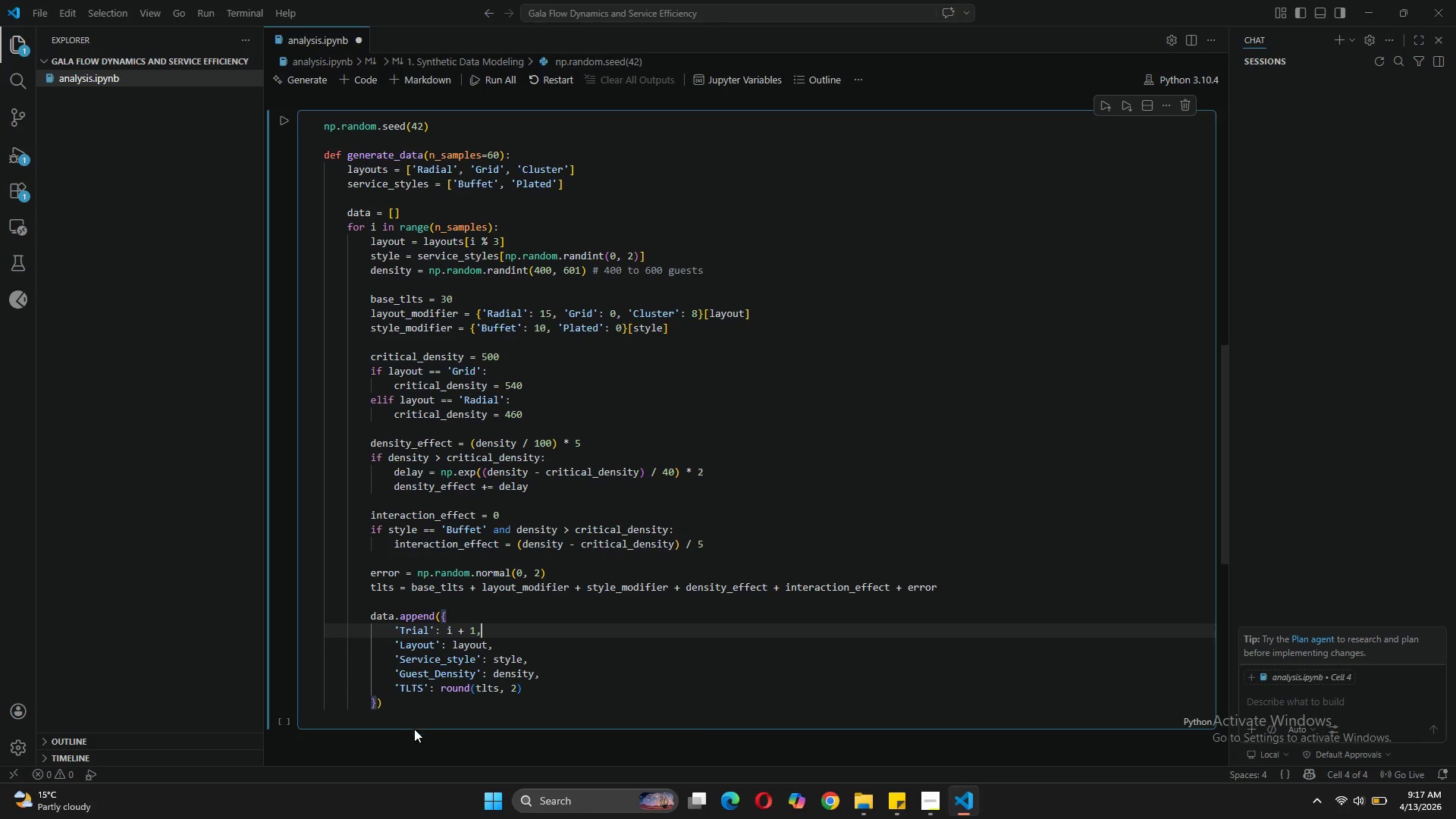 
left_click([392, 707])
 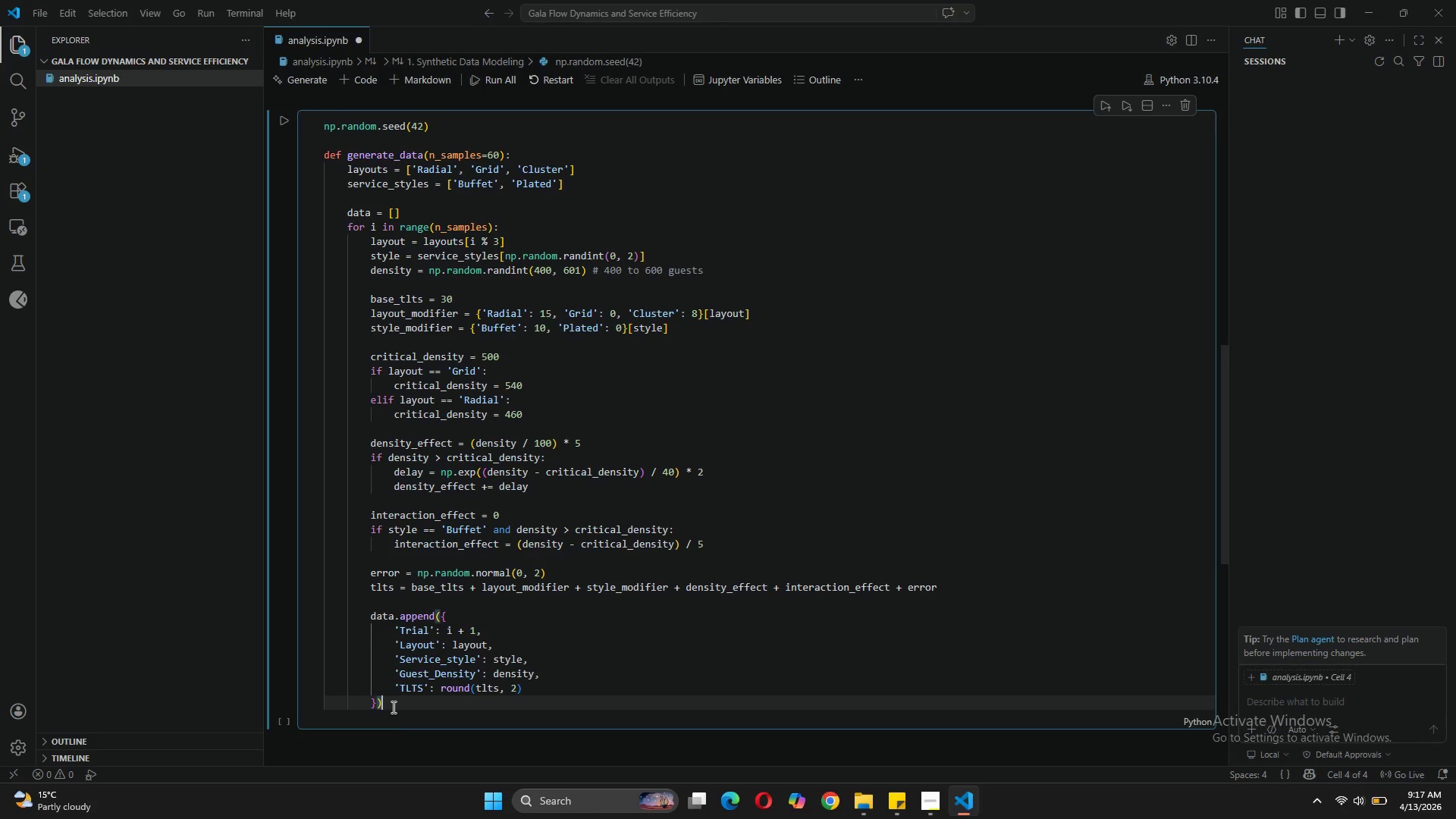 
key(Enter)
 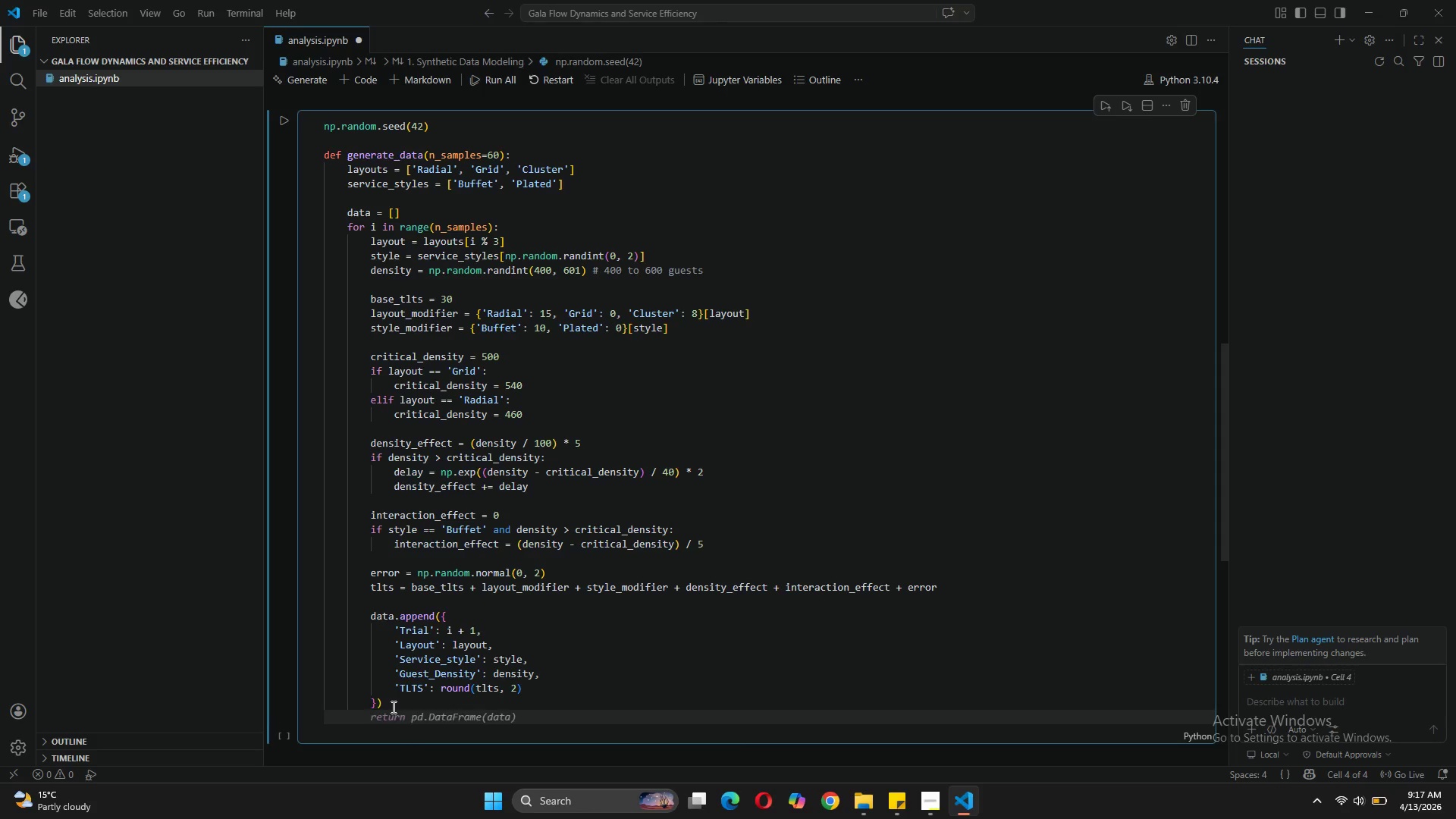 
key(Enter)
 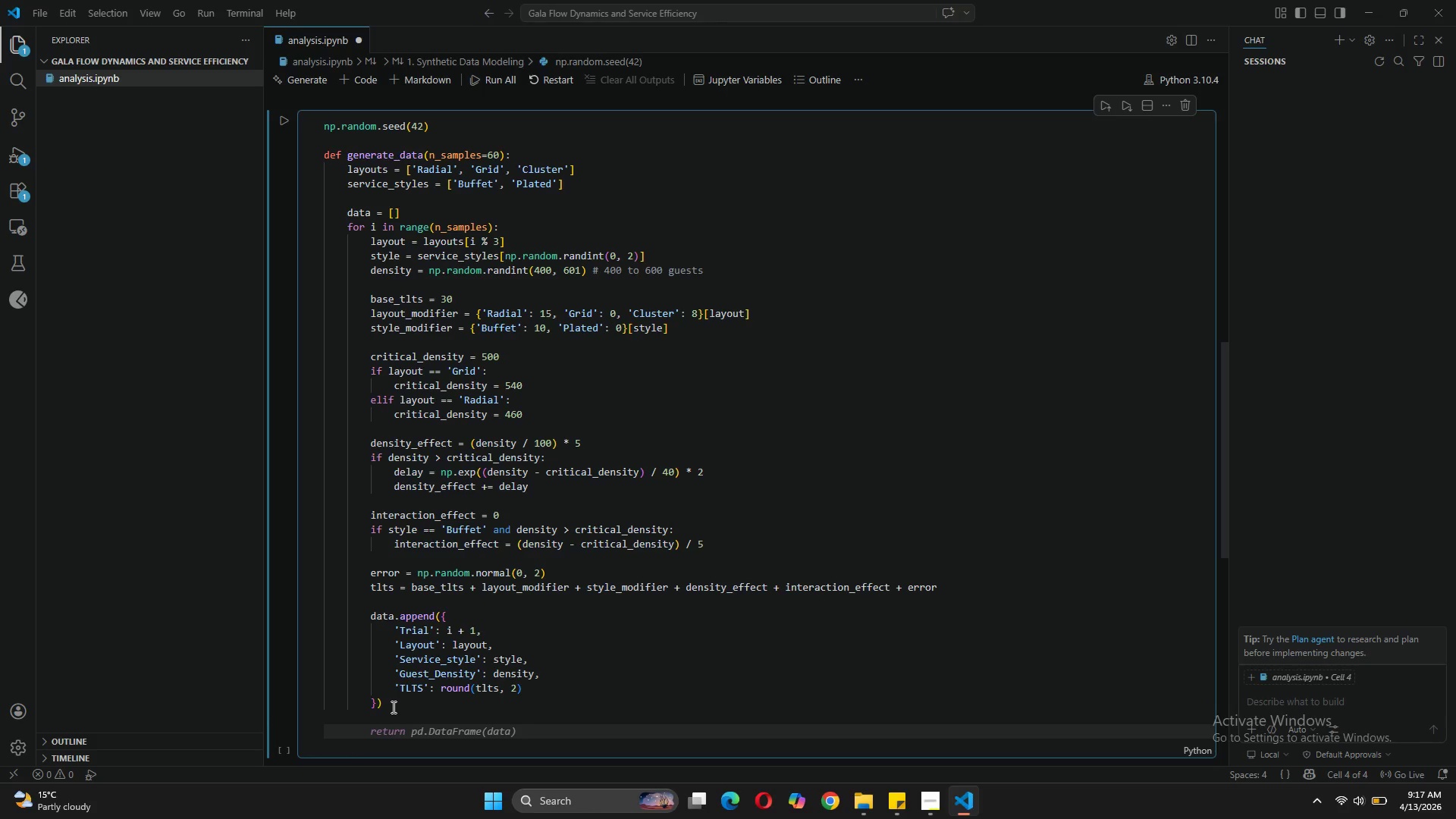 
key(Tab)
 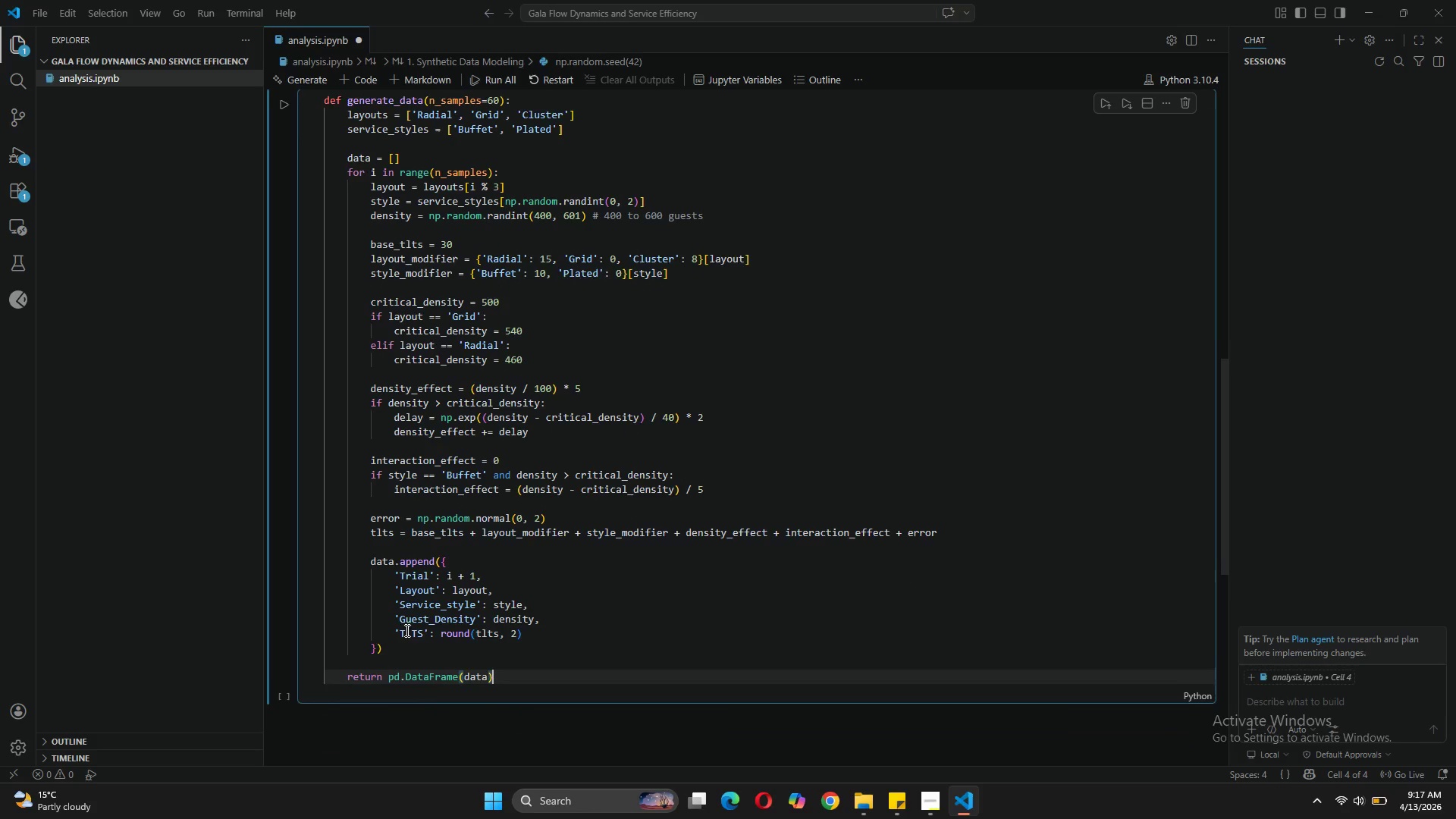 
key(Enter)
 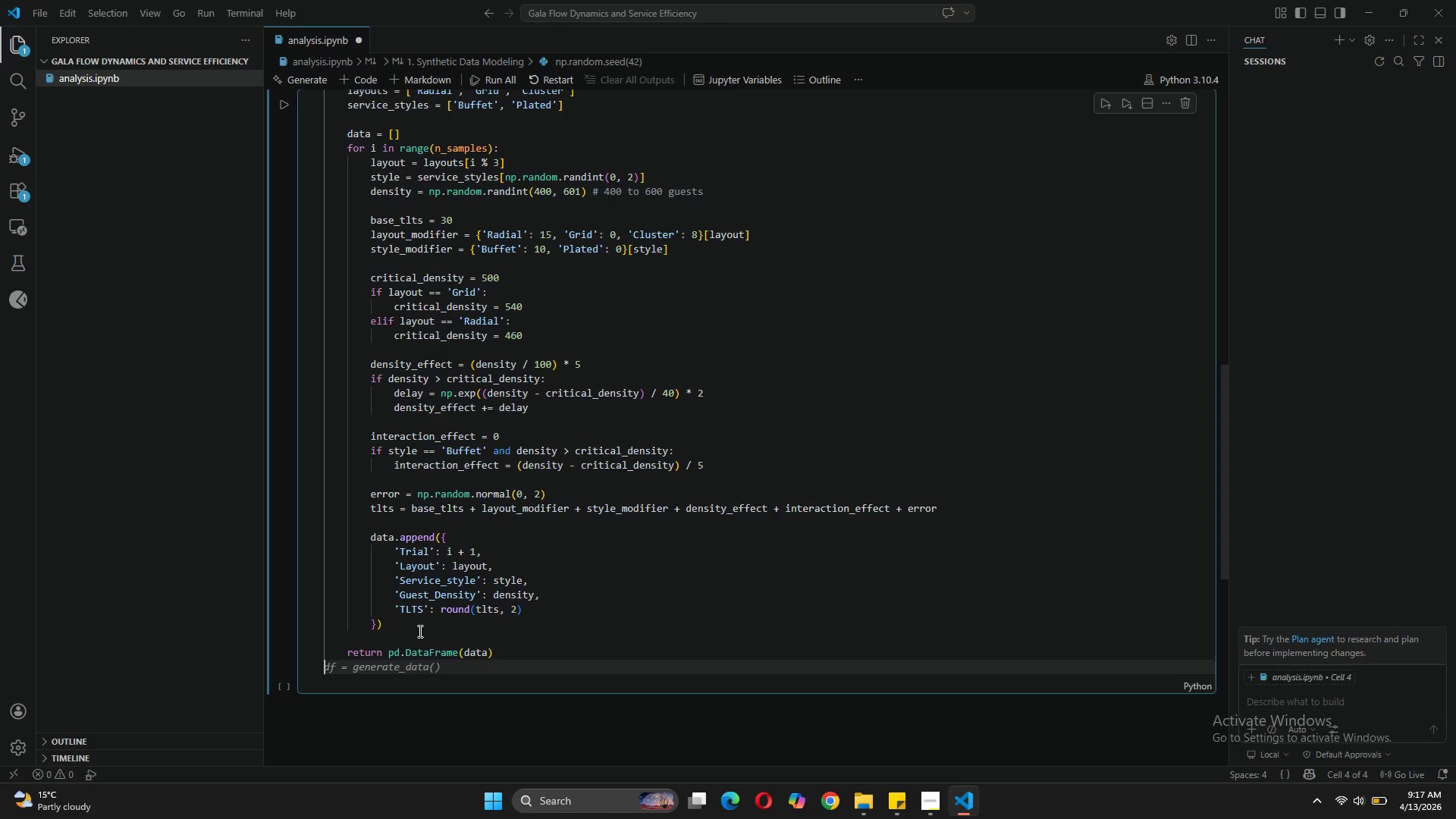 
key(Enter)
 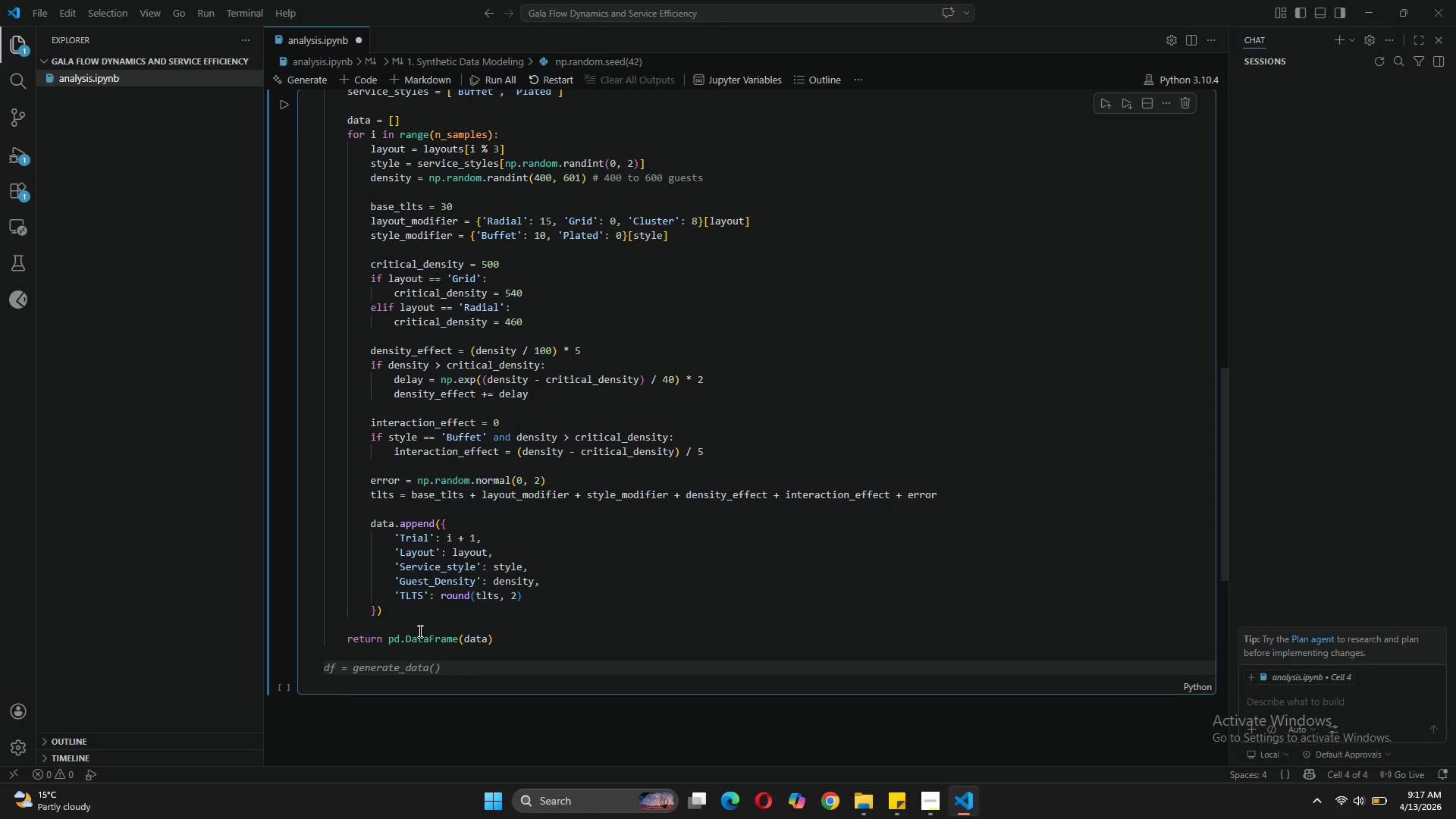 
type(df)
key(Tab)
key(Backspace)
key(Backspace)
type(d)
key(Backspace)
type(f = )
key(Tab)
 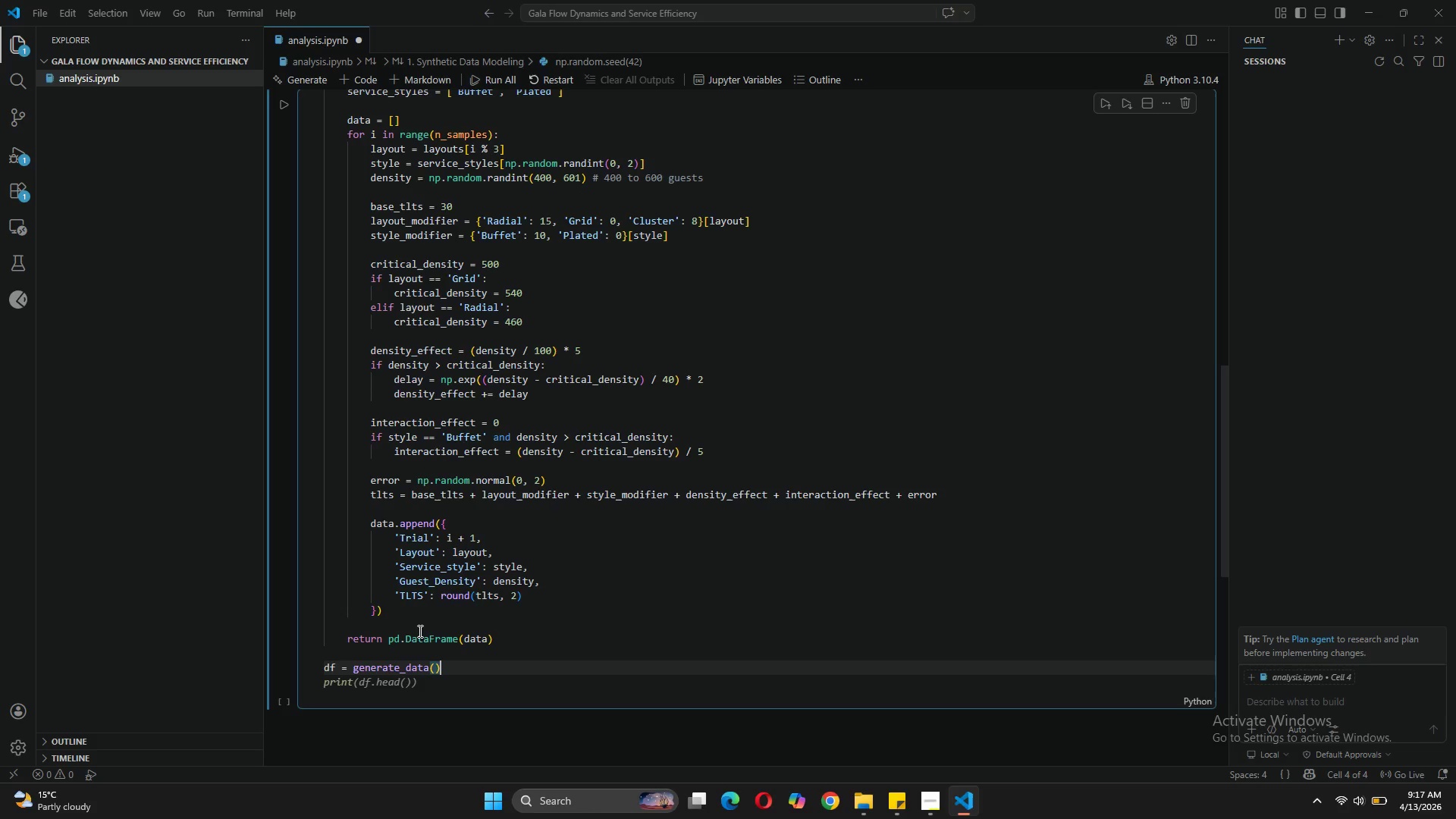 
key(Enter)
 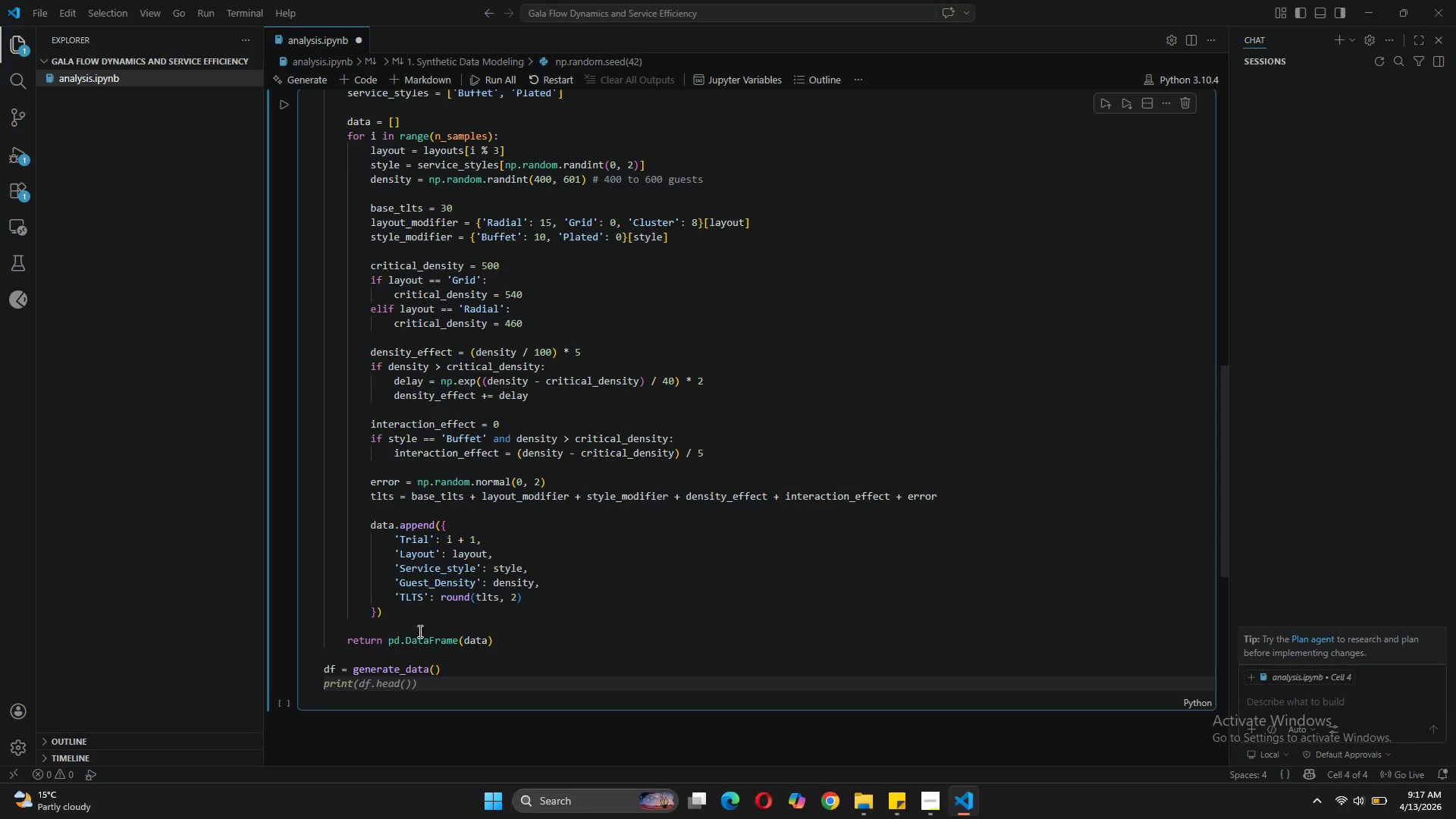 
key(Tab)
 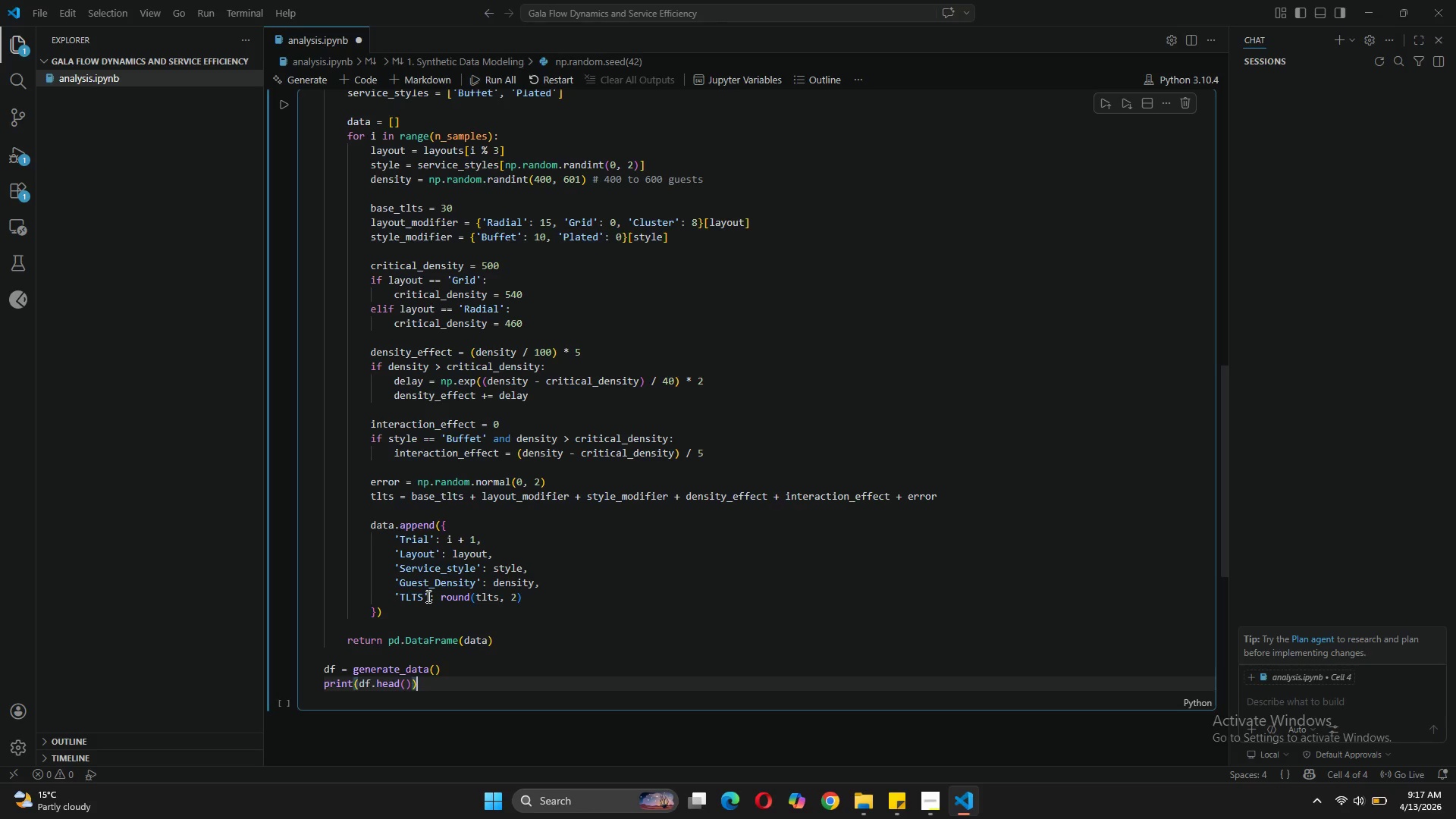 
wait(8.23)
 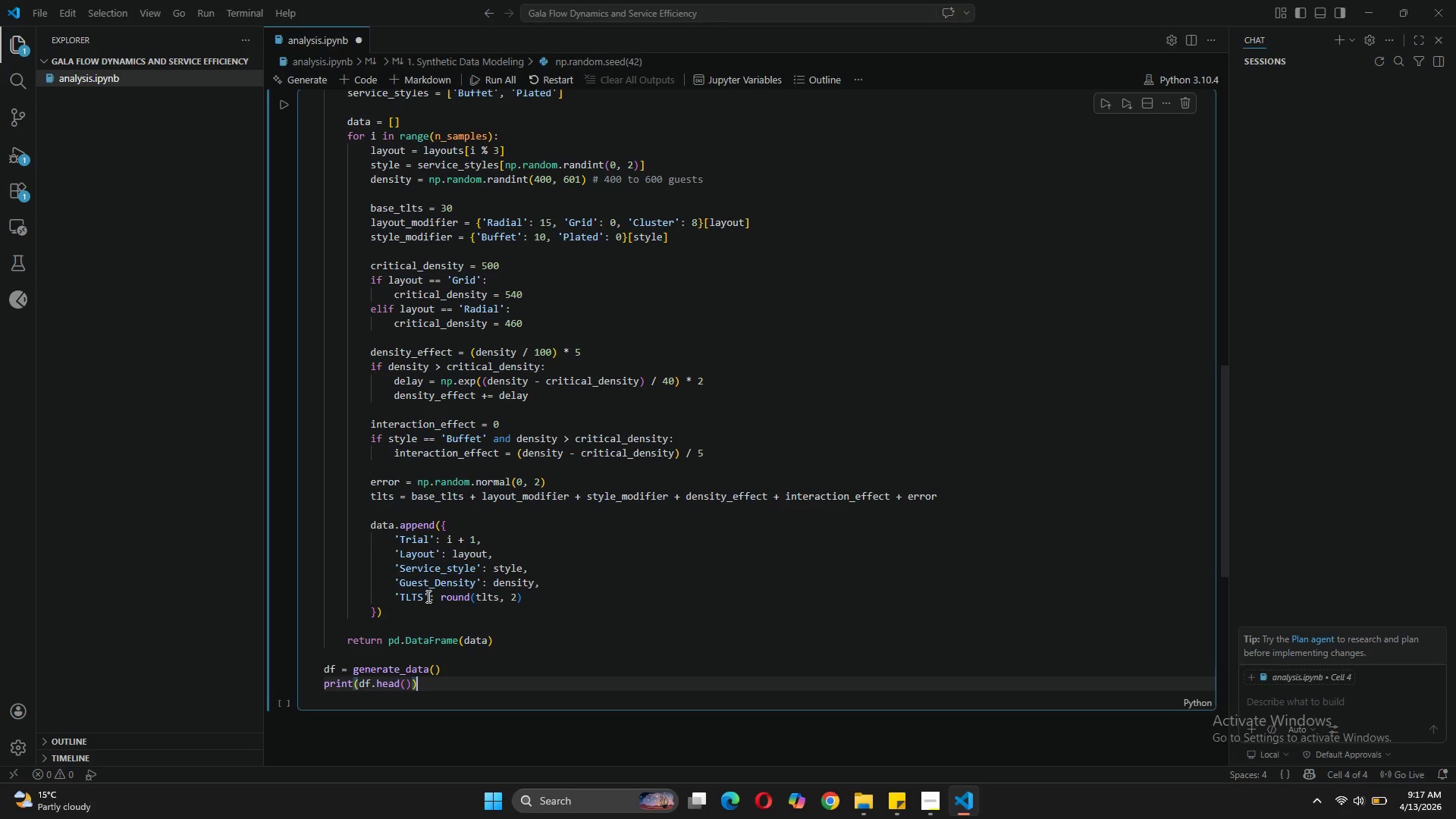 
left_click([281, 102])
 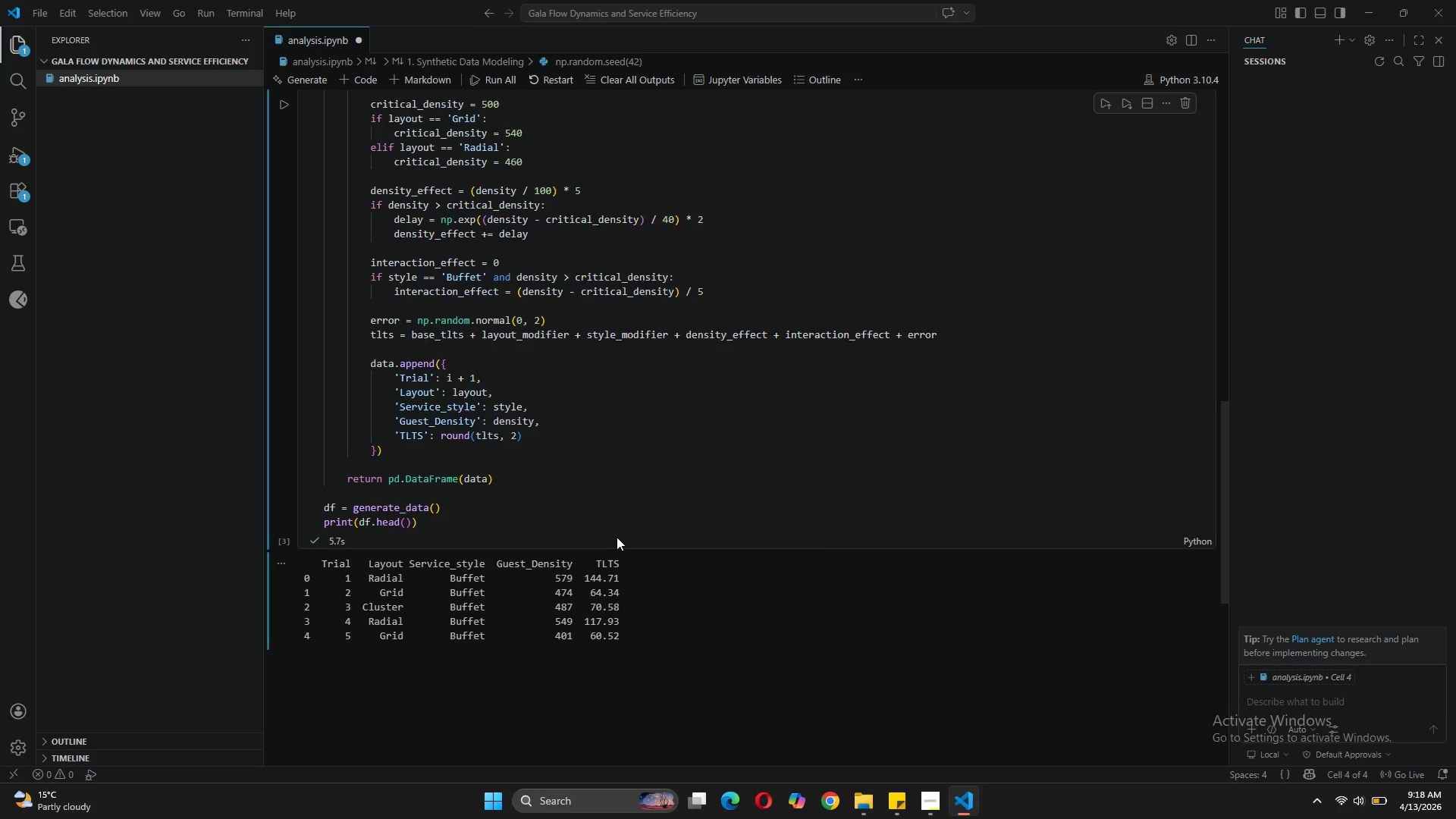 
wait(20.75)
 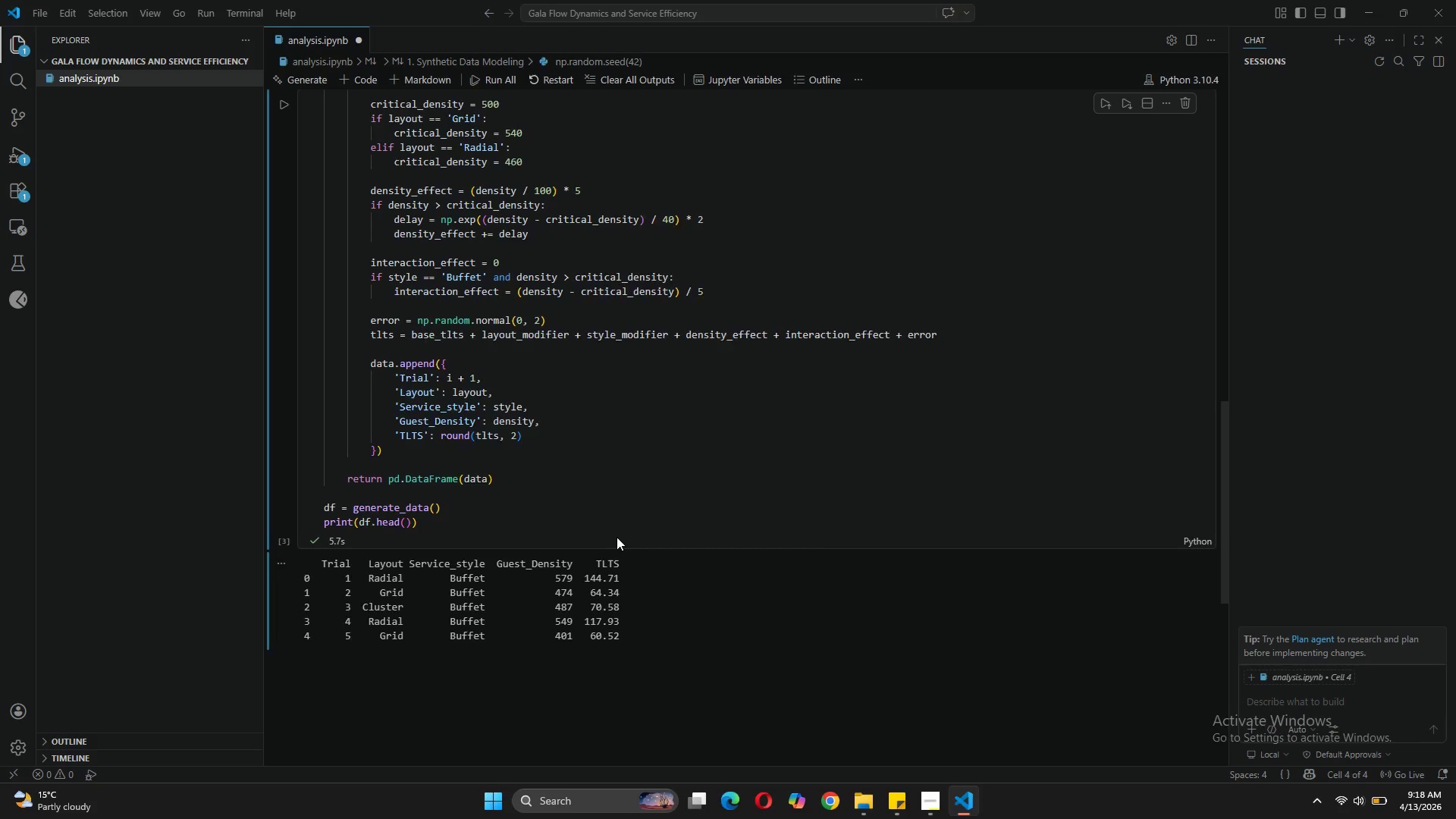 
left_click([406, 469])
 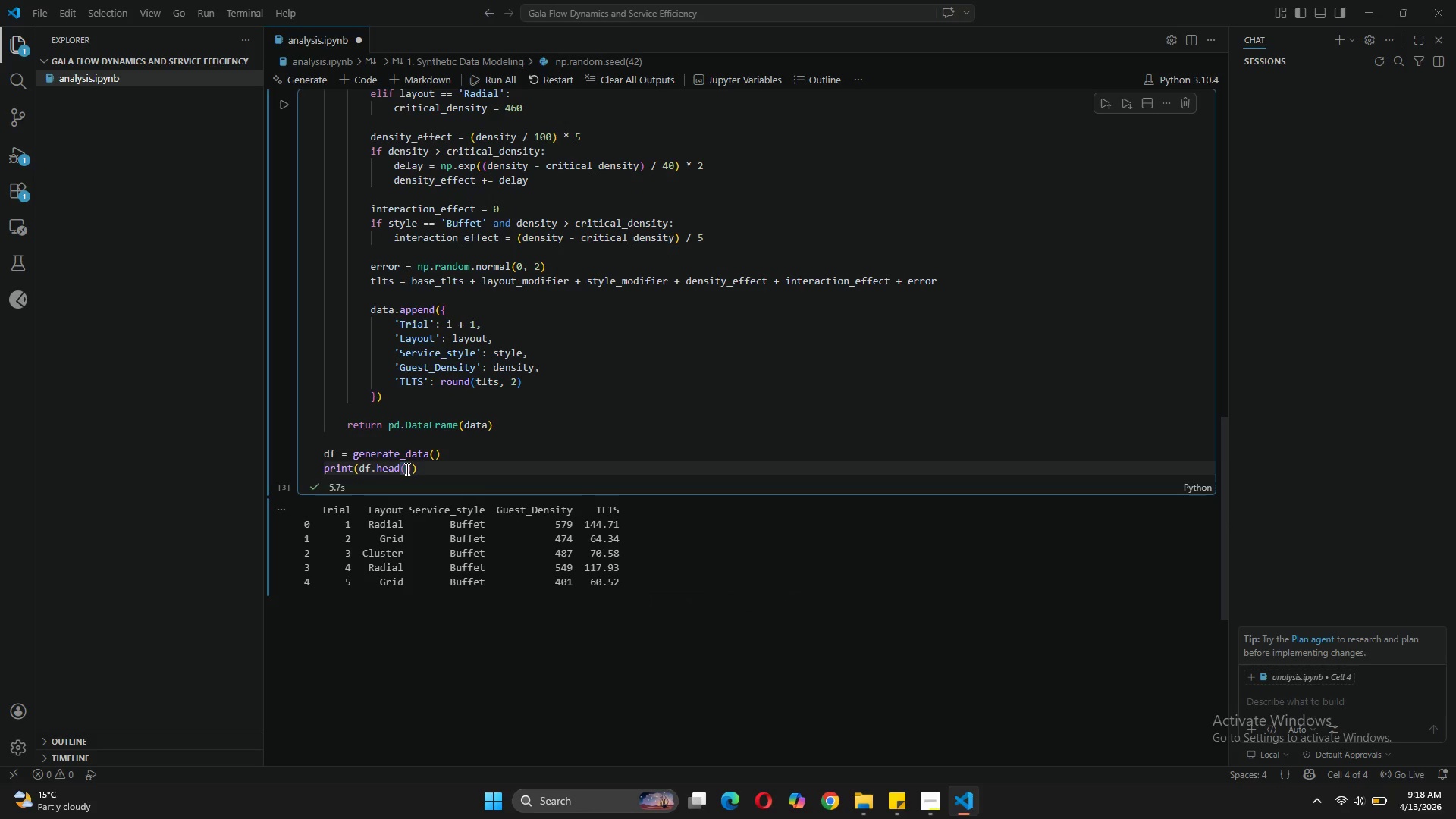 
type(10)
 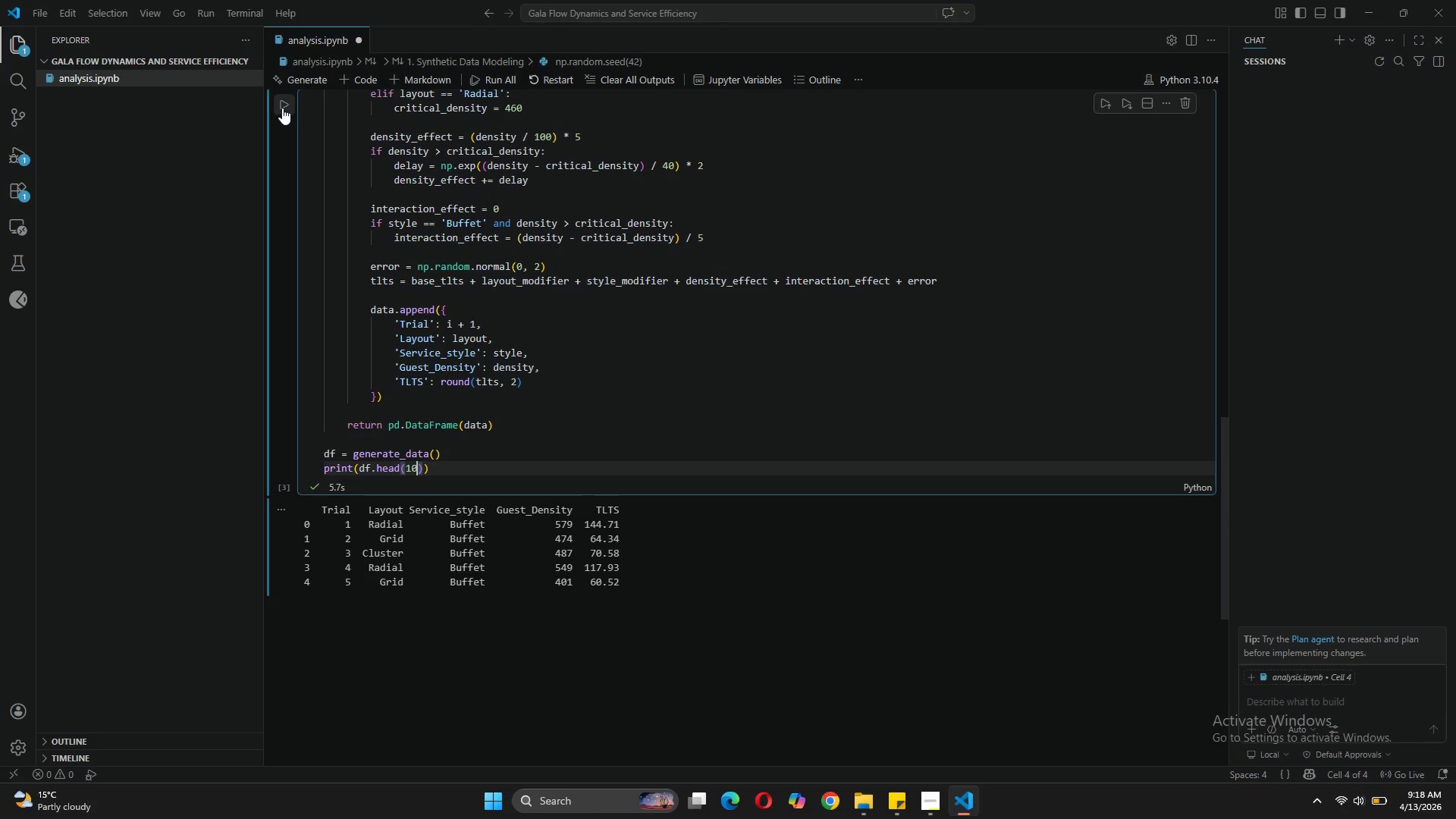 
left_click([282, 108])
 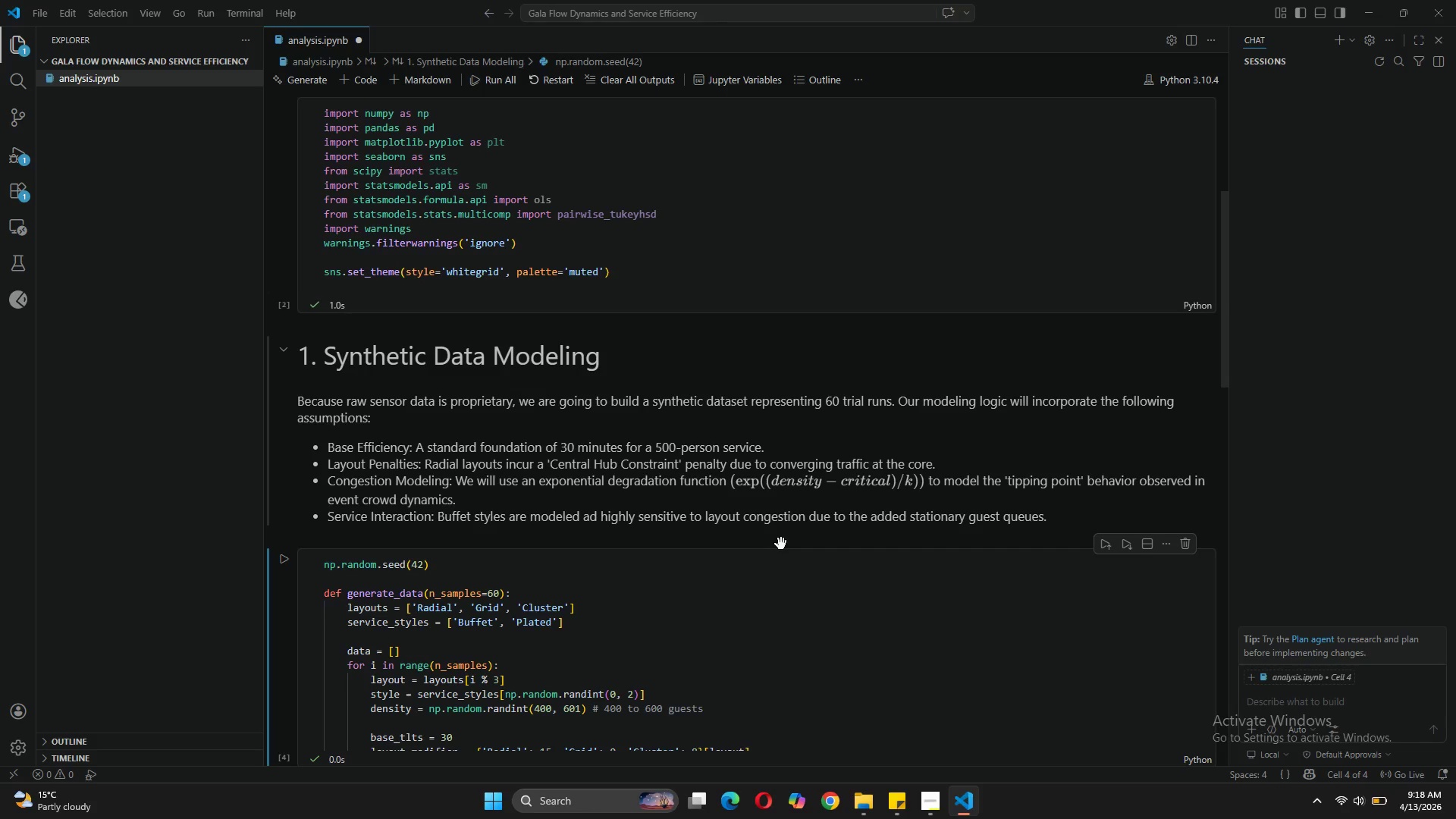 
wait(32.17)
 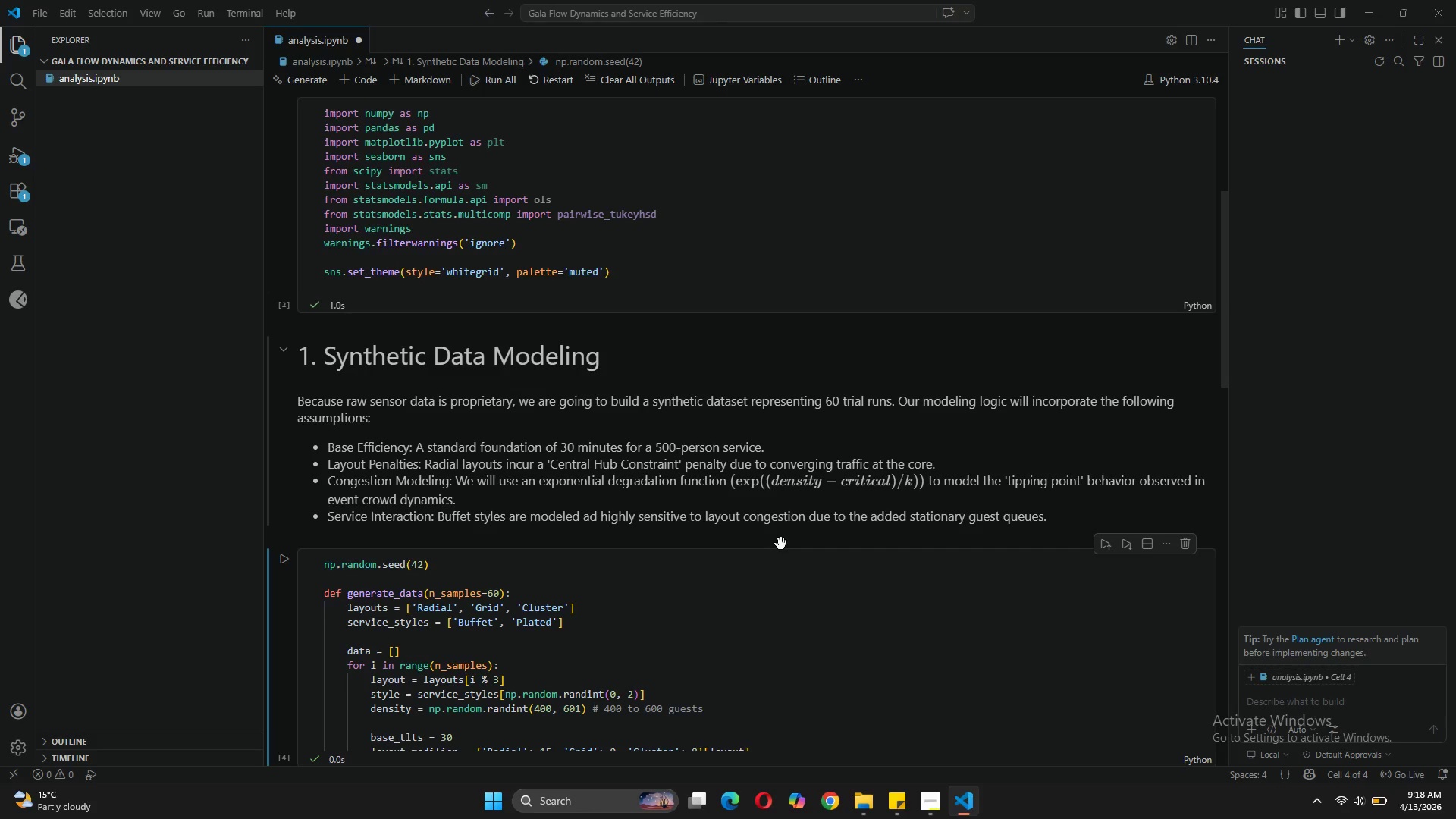 
left_click([868, 487])
 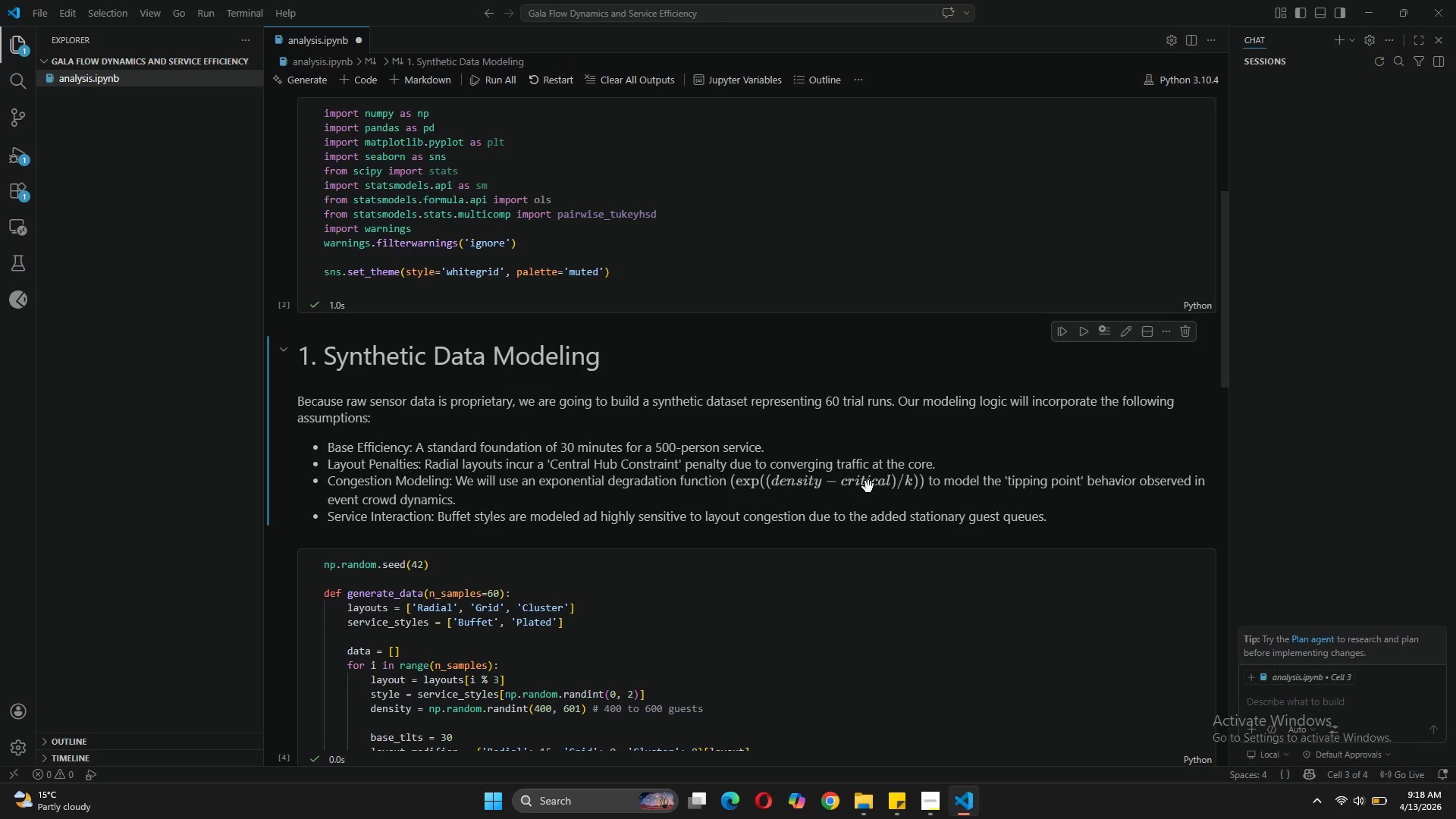 
wait(9.14)
 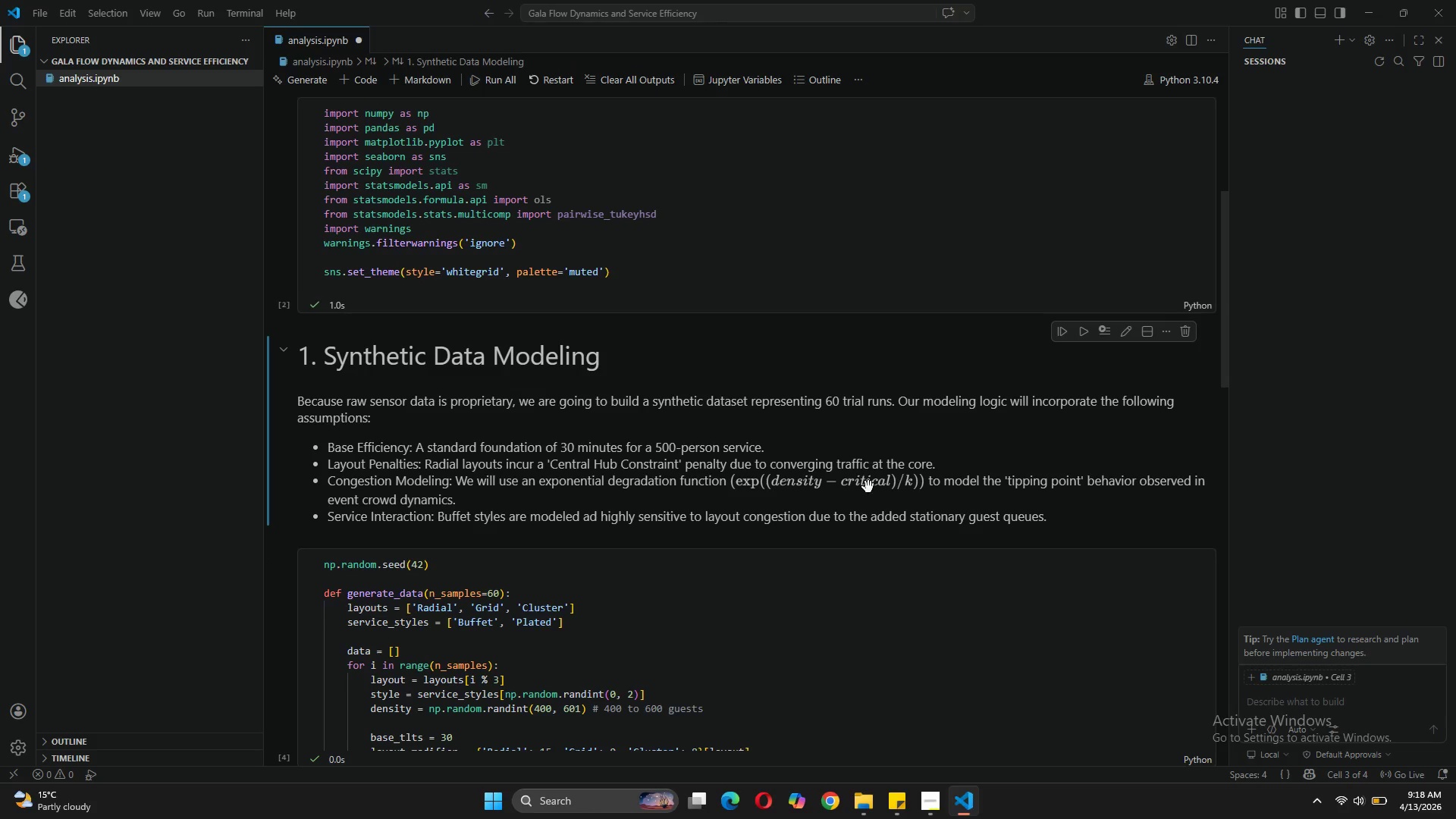 
left_click([1133, 327])
 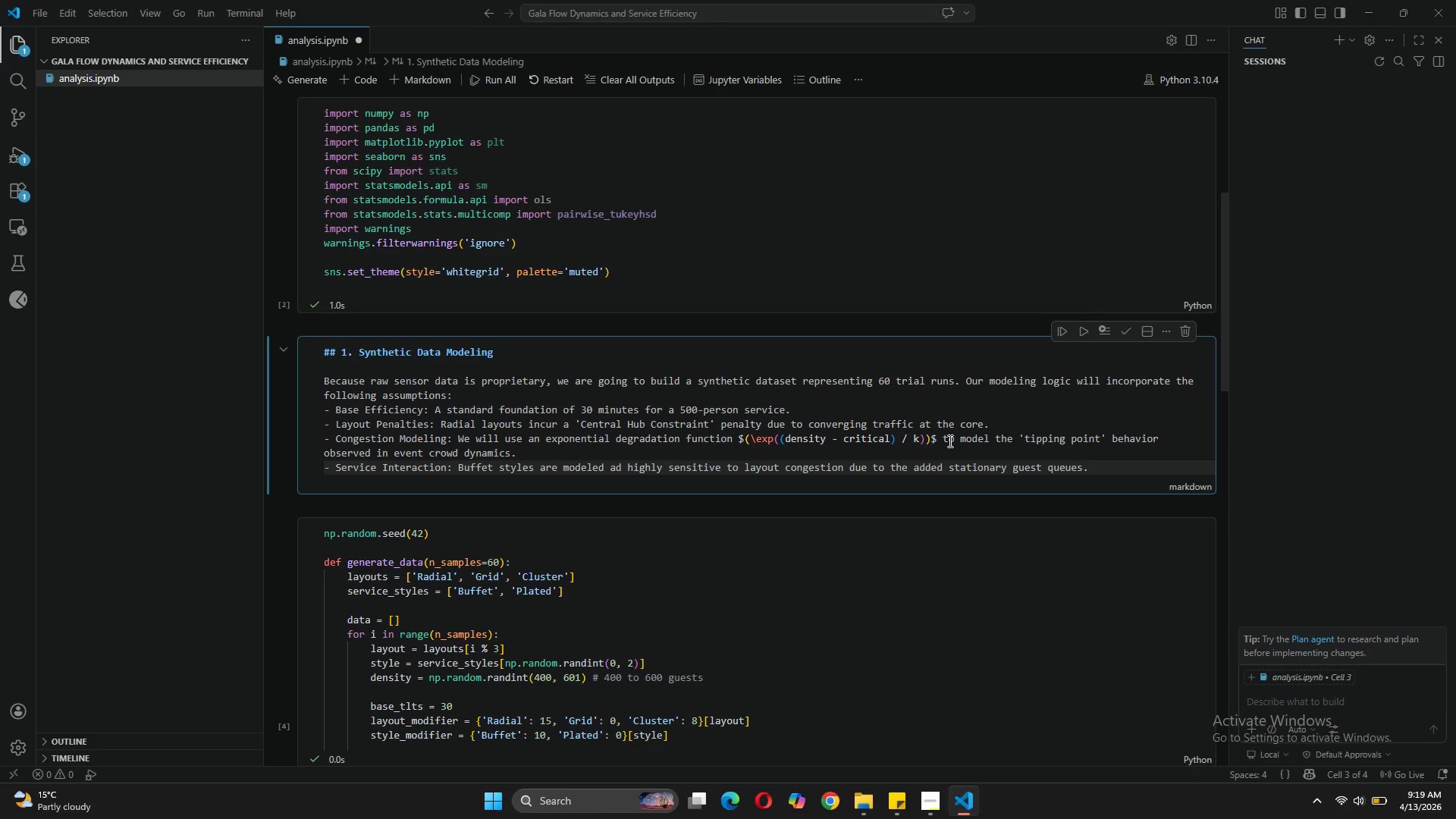 
wait(13.95)
 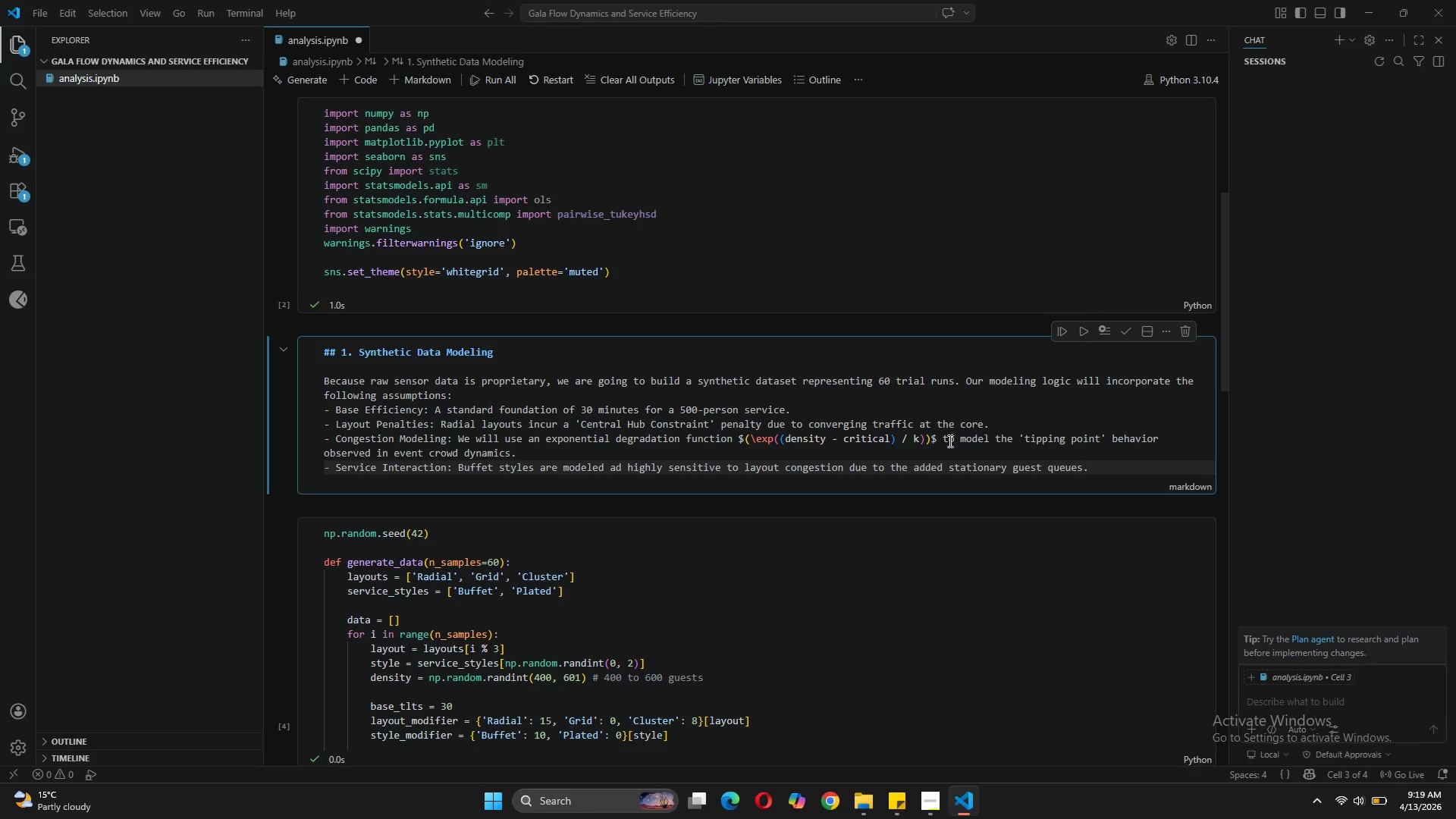 
left_click([1122, 328])
 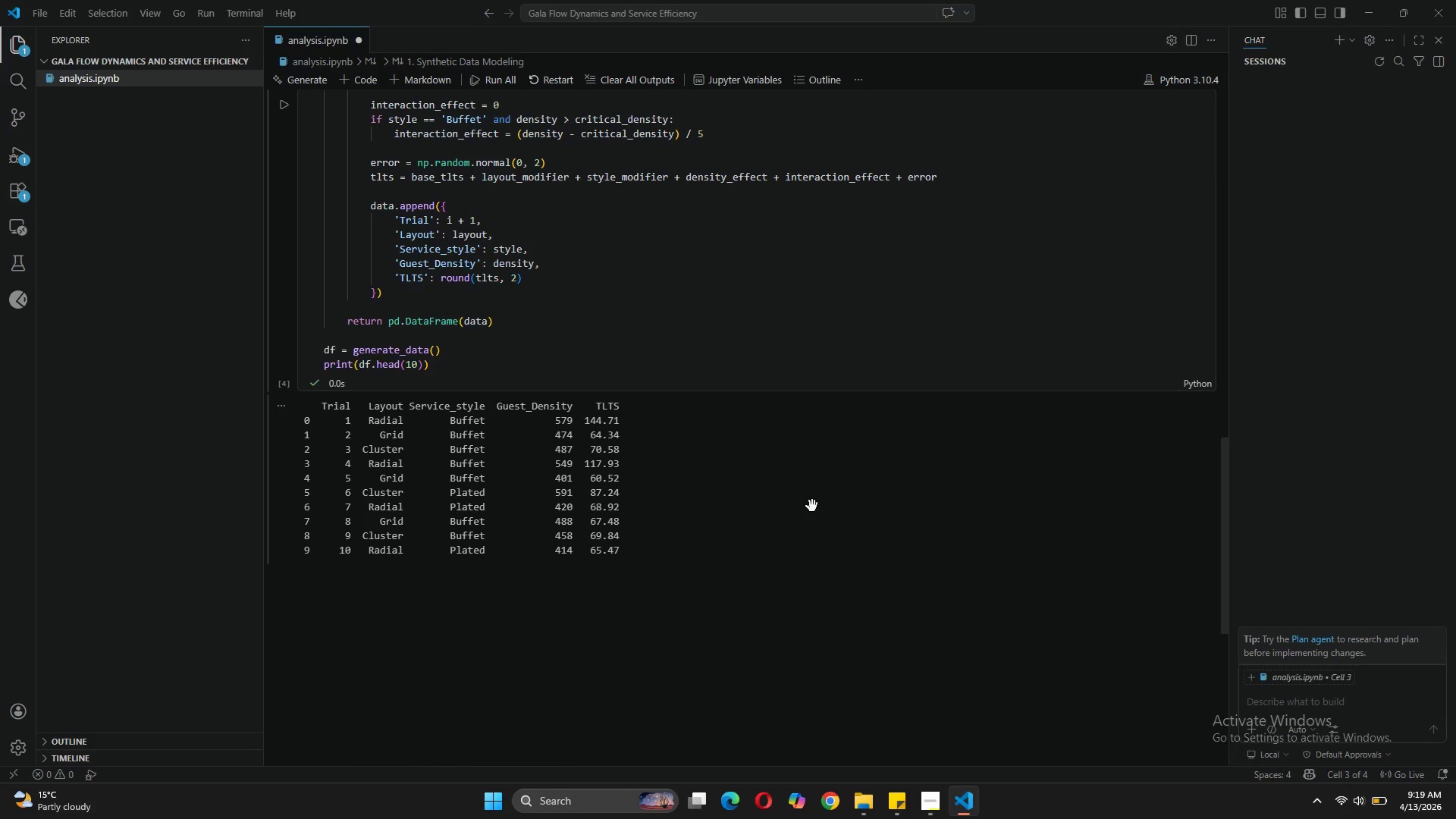 
wait(9.28)
 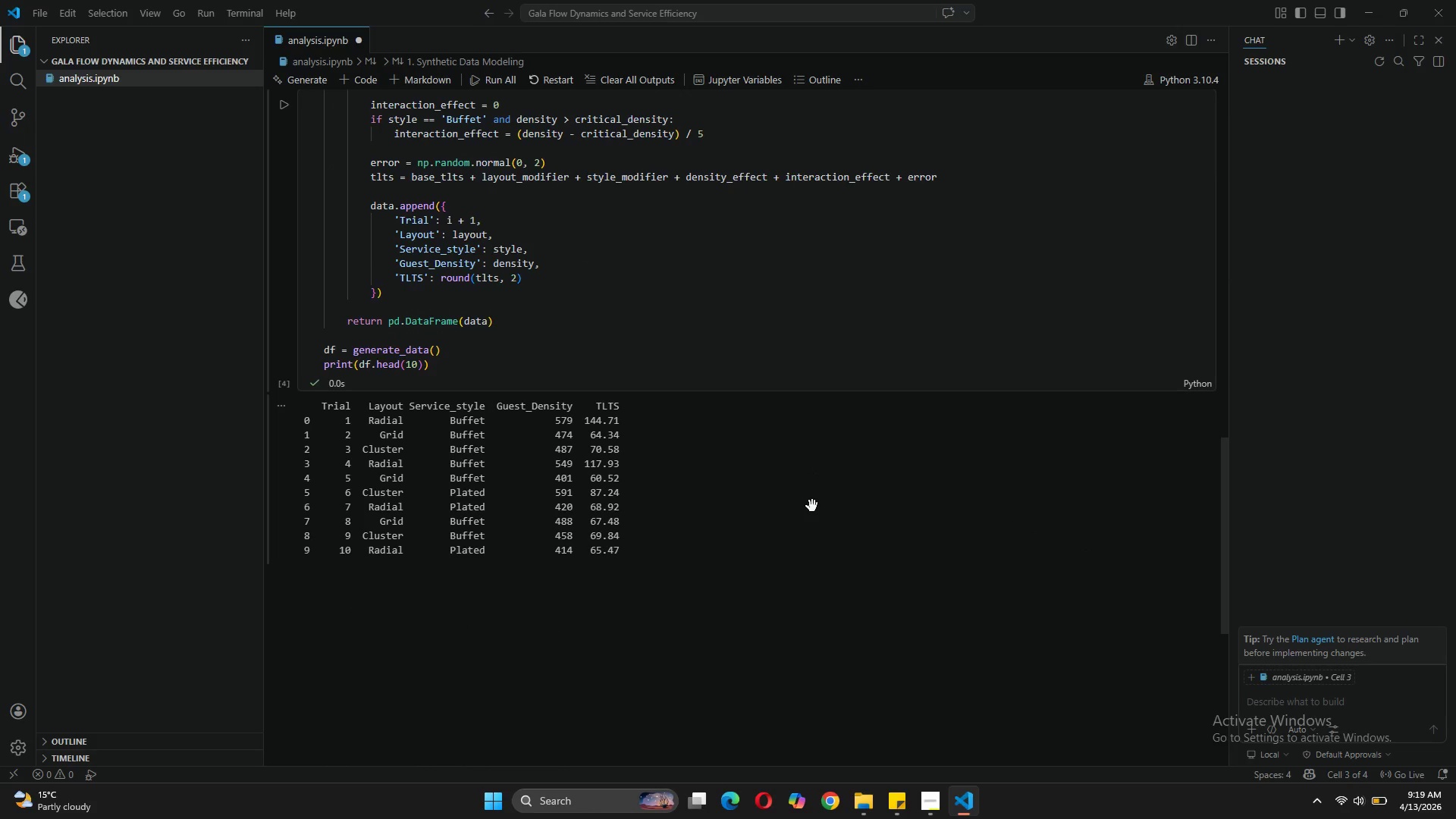 
left_click([405, 72])
 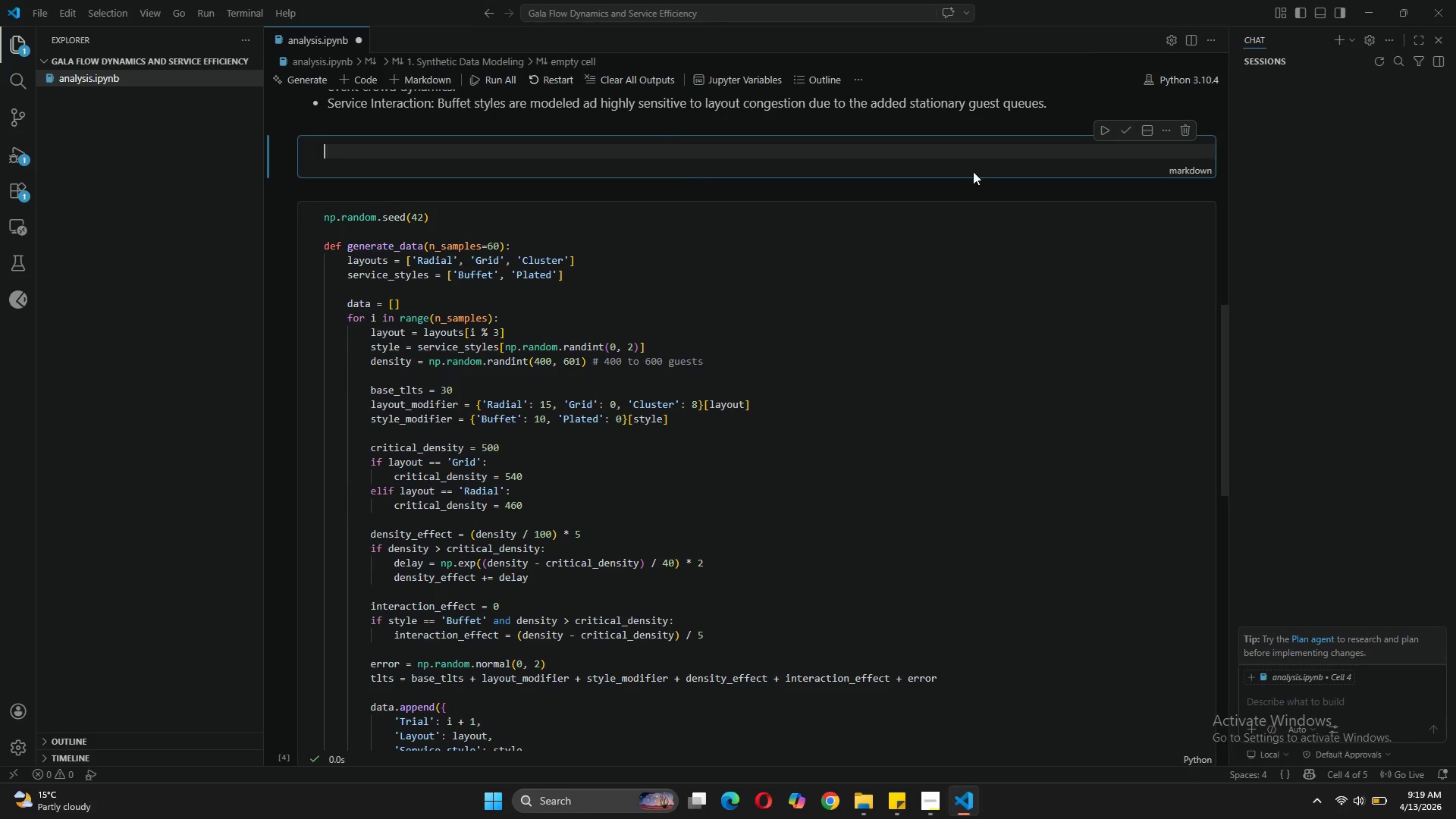 
left_click([1187, 122])
 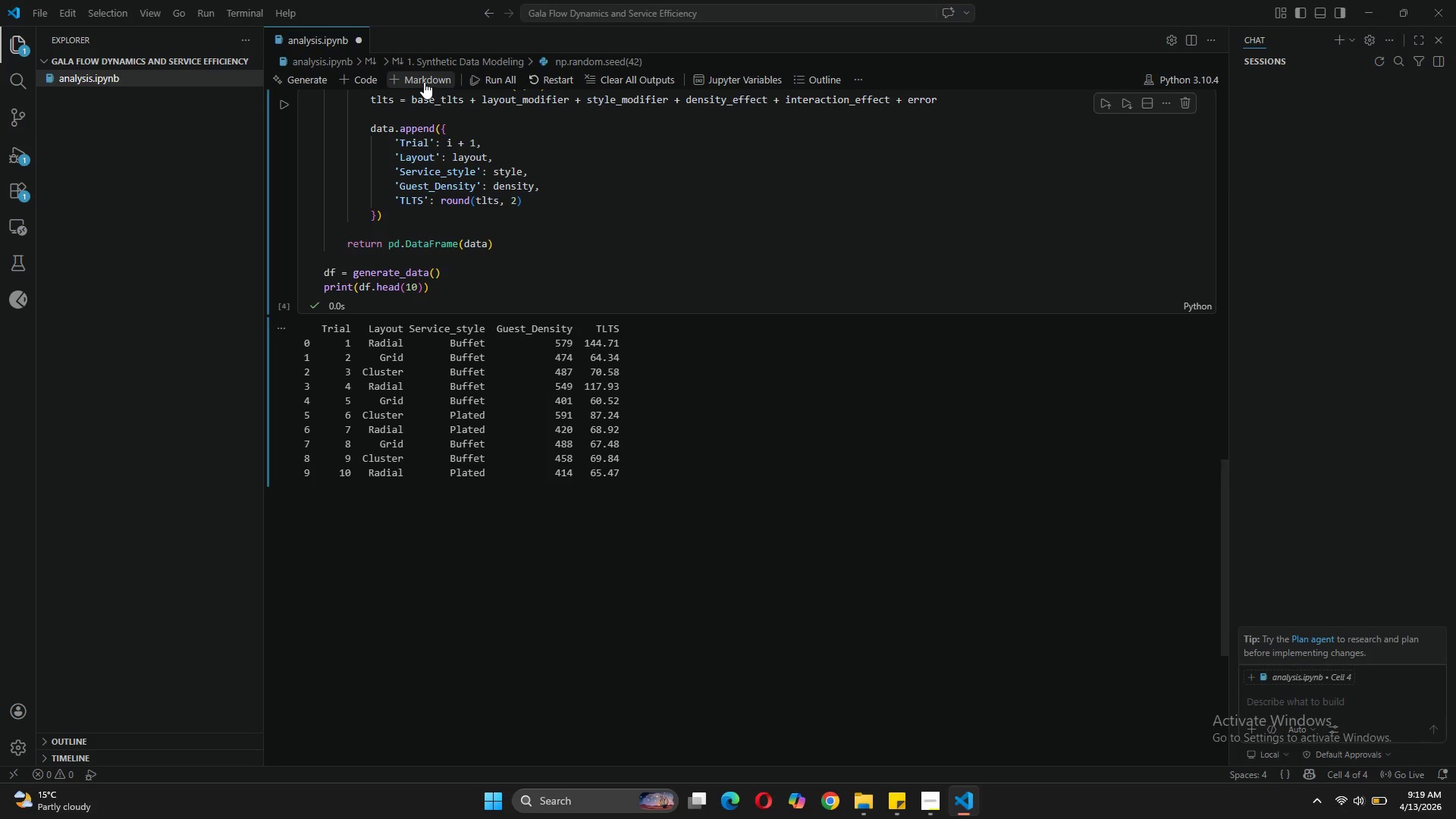 
left_click([486, 266])
 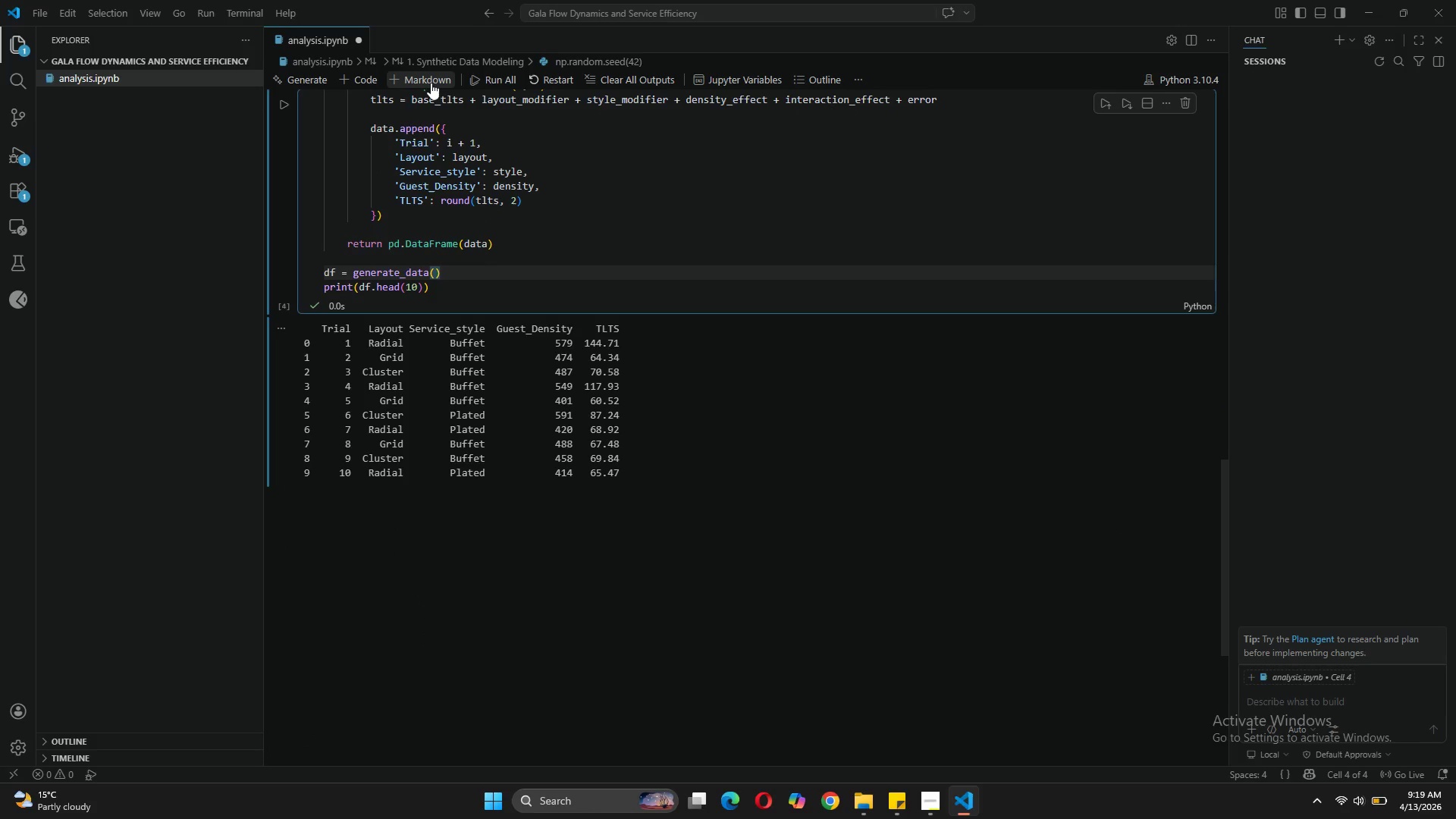 
left_click([431, 83])
 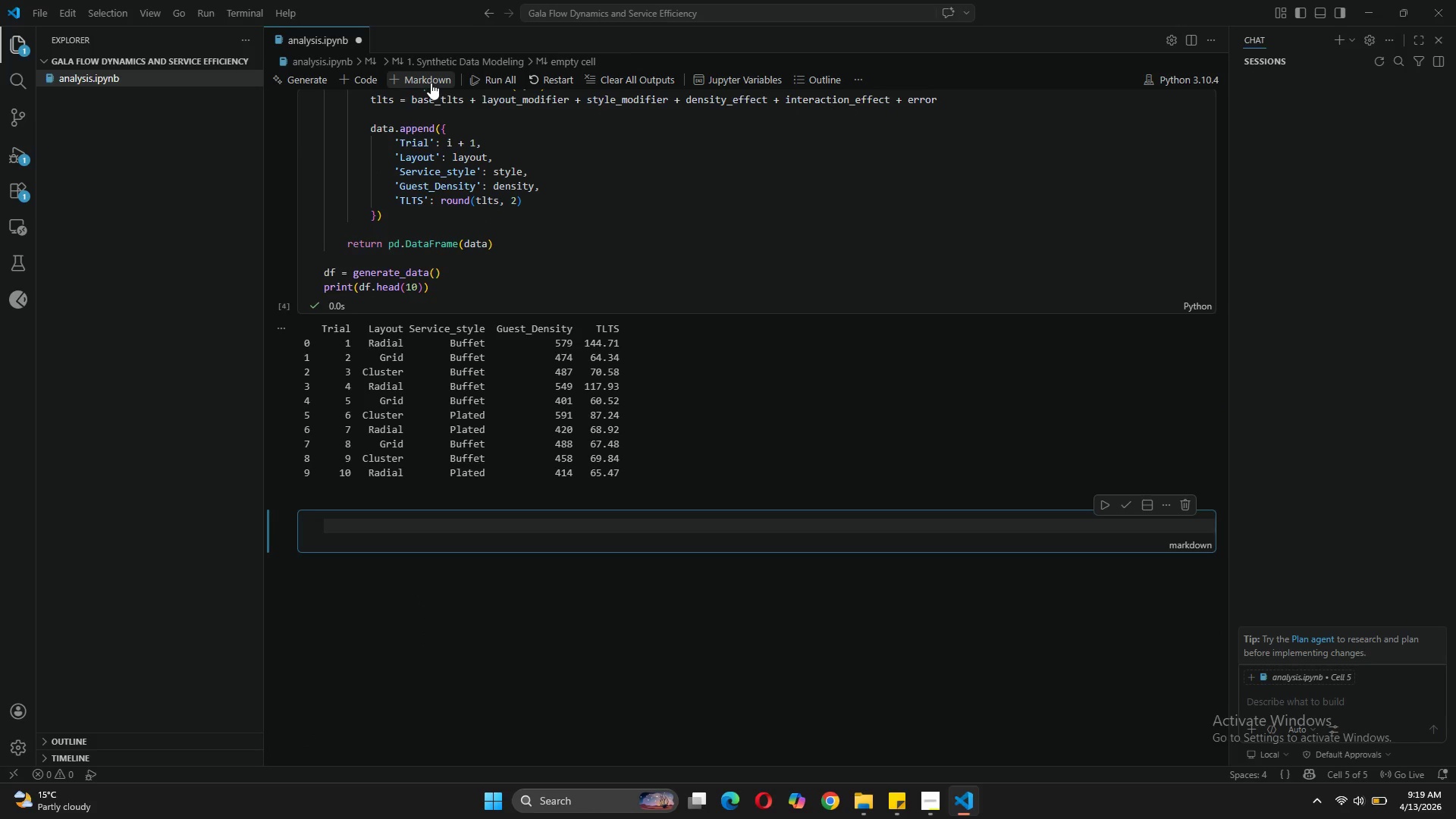 
wait(5.92)
 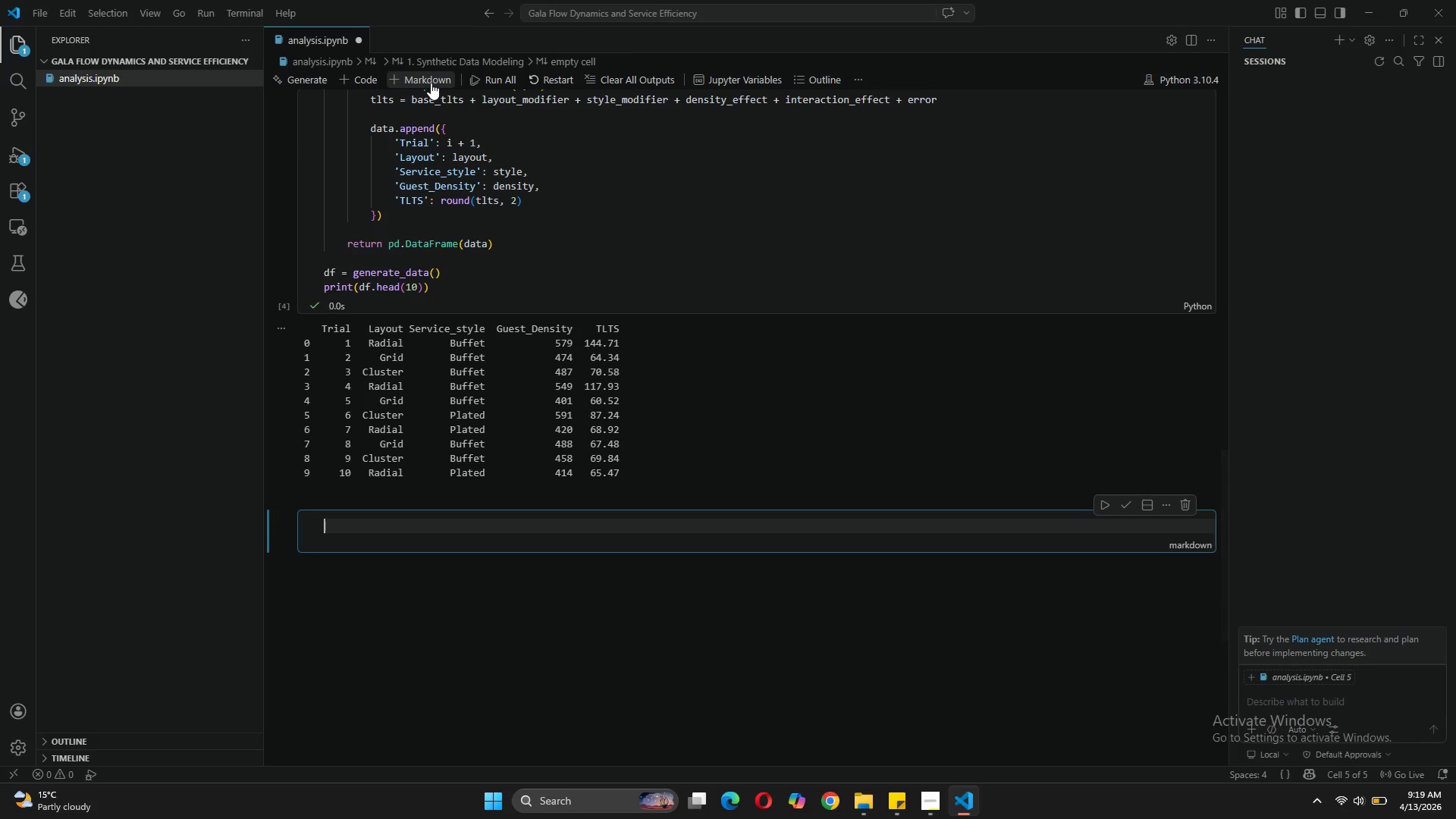 
type(## 2. Exploratory Data Analysis (EDA)
 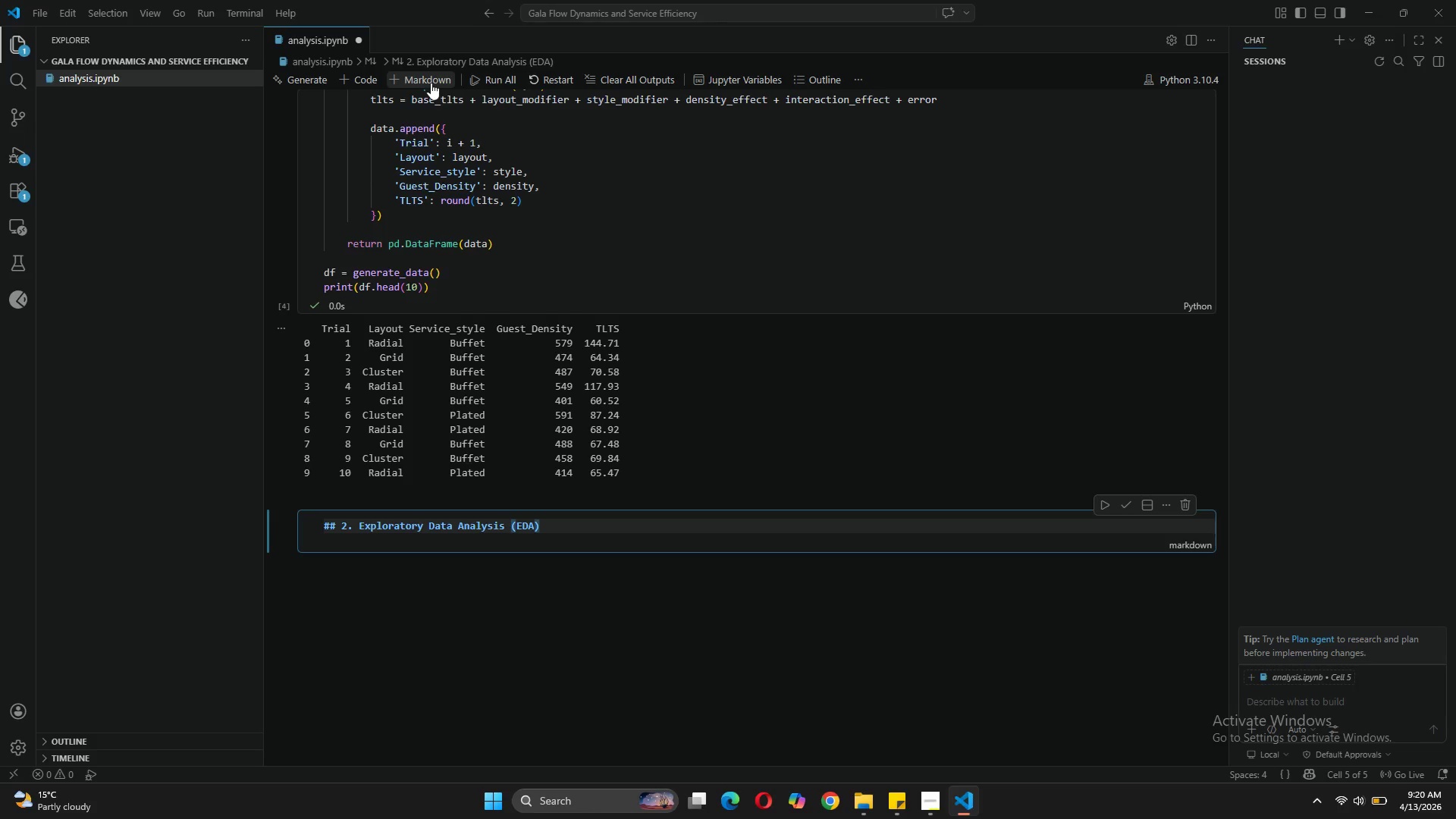 
key(ArrowRight)
 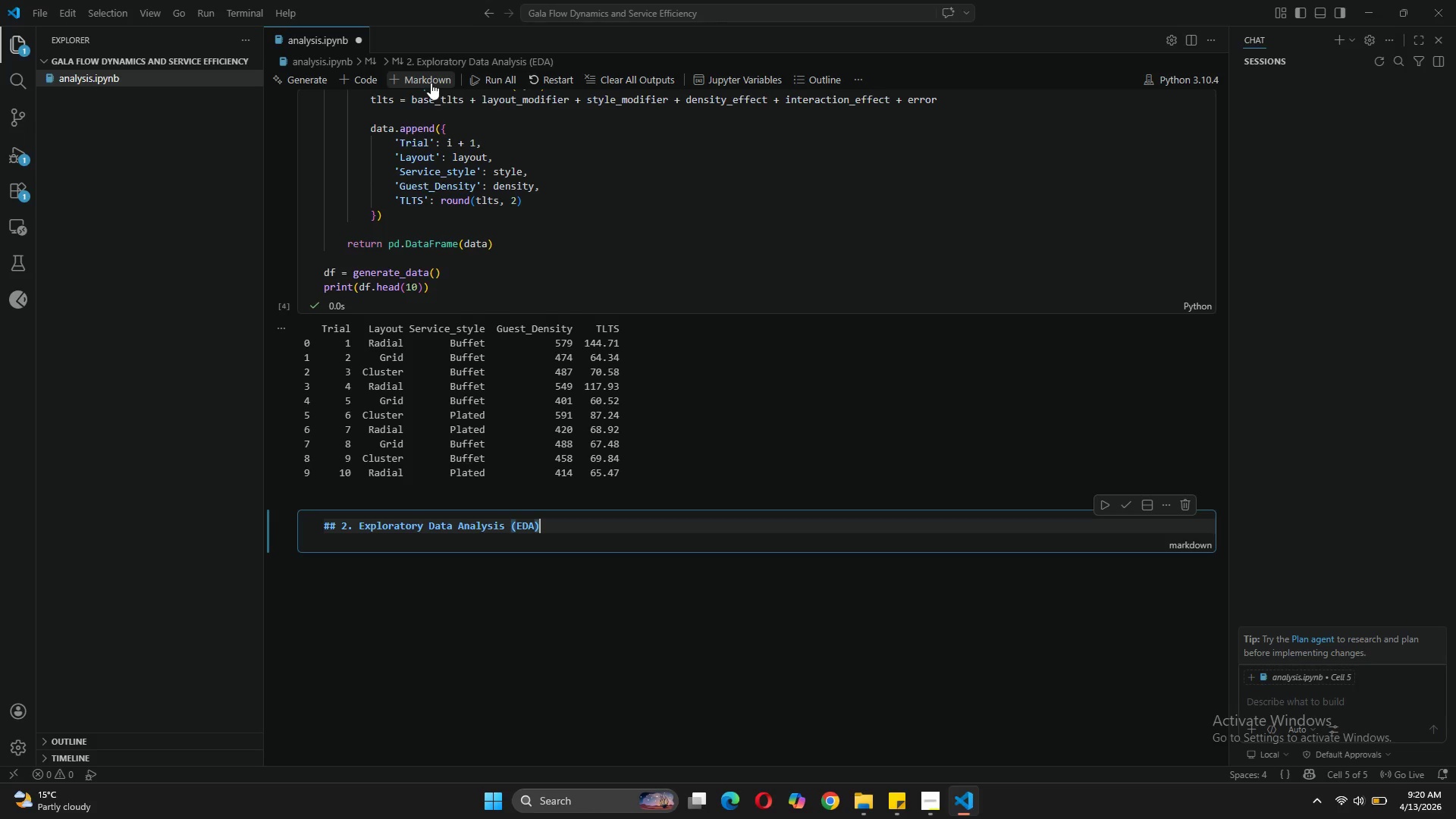 
key(Enter)
 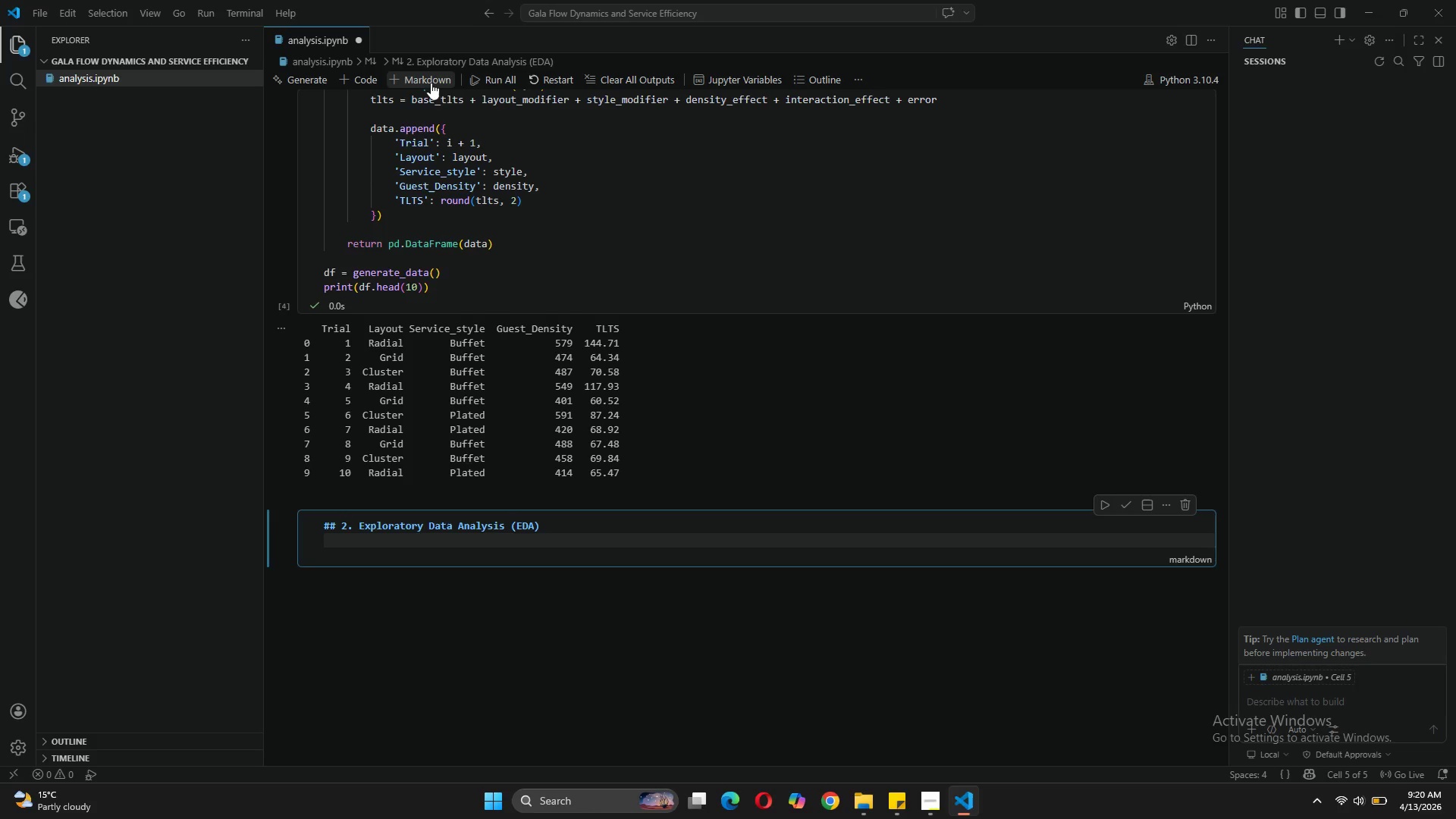 
wait(8.55)
 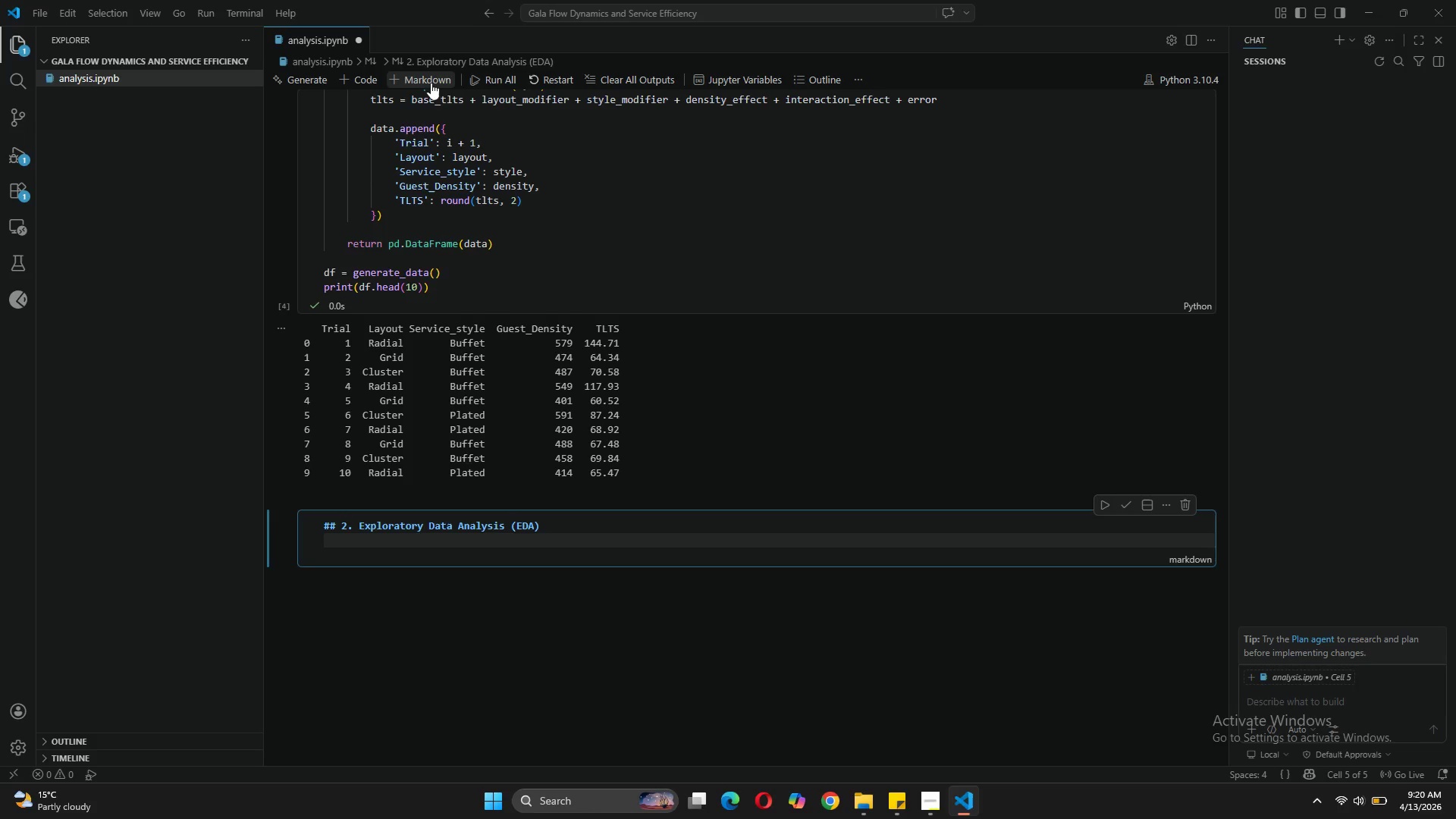 
type(W begin )
 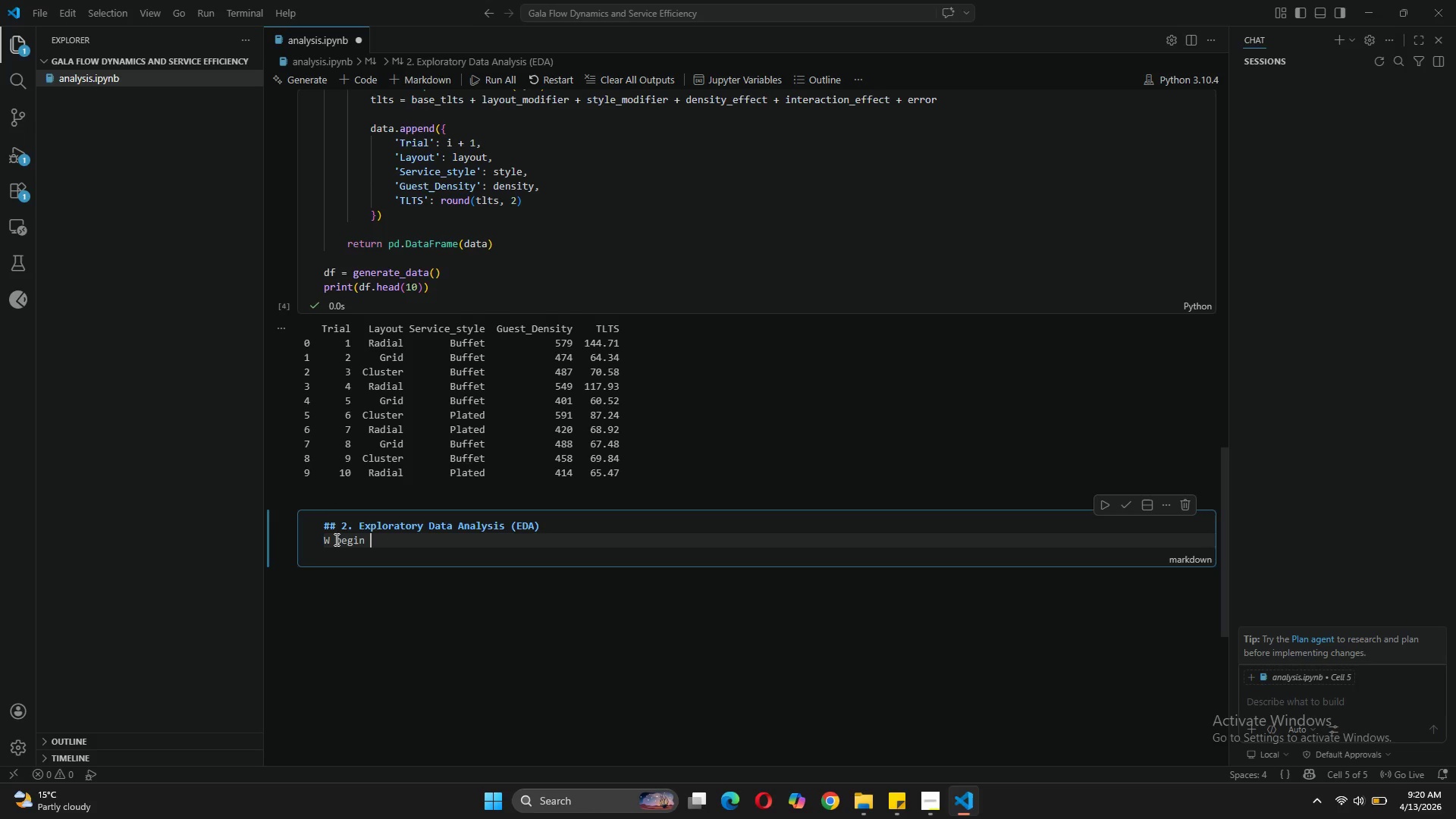 
left_click([328, 543])
 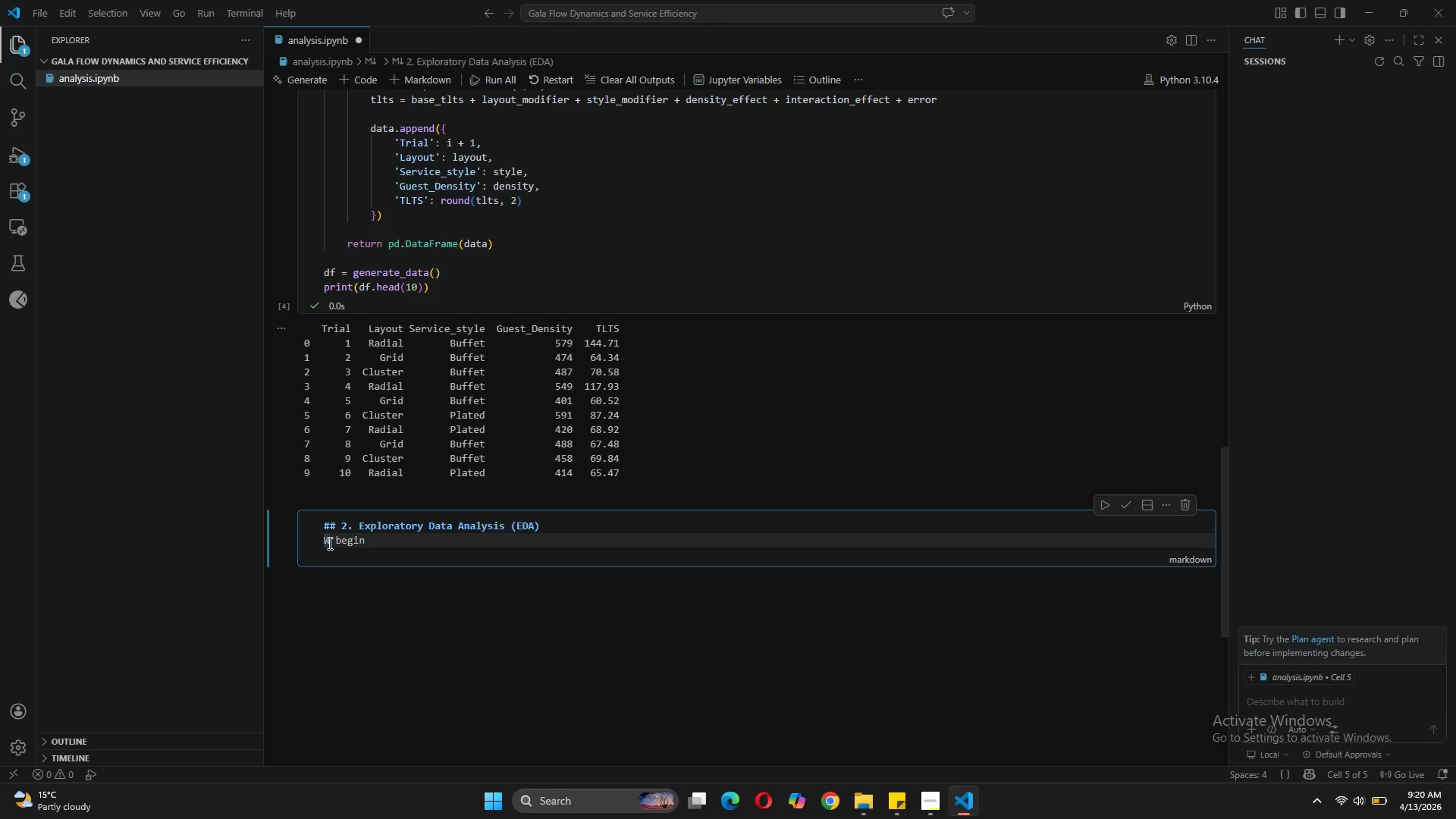 
key(E)
 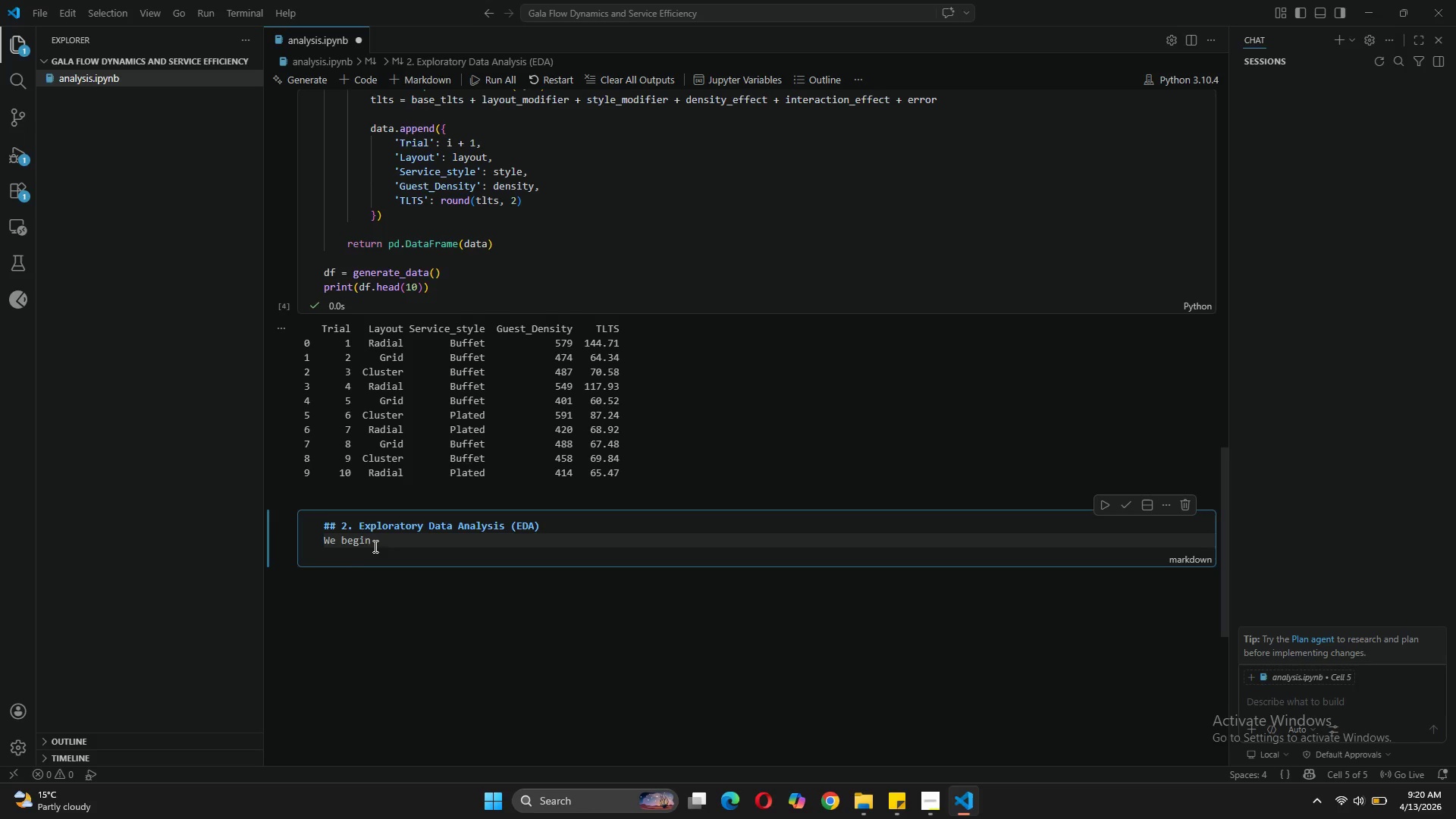 
left_click([376, 544])
 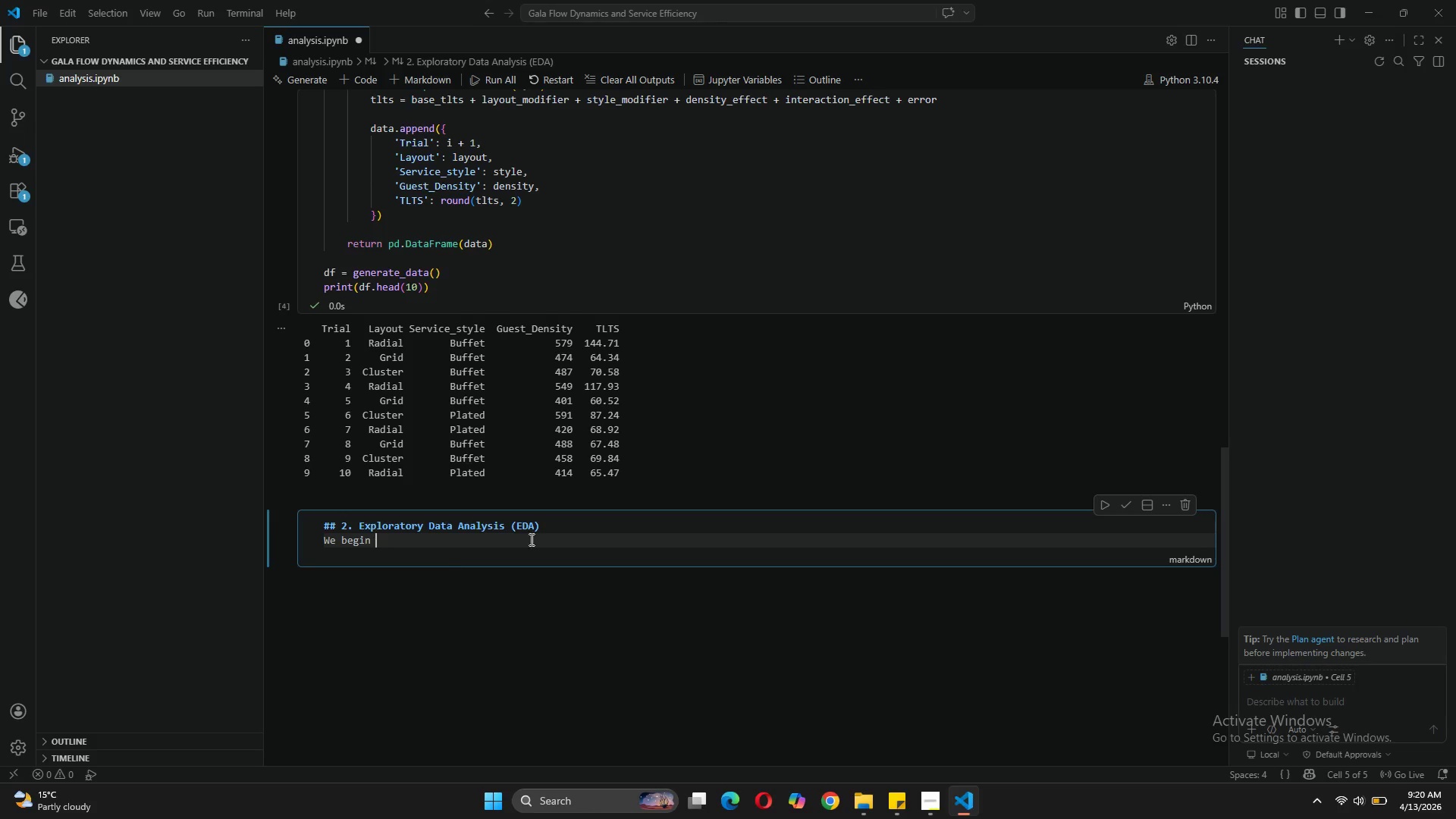 
left_click([551, 523])
 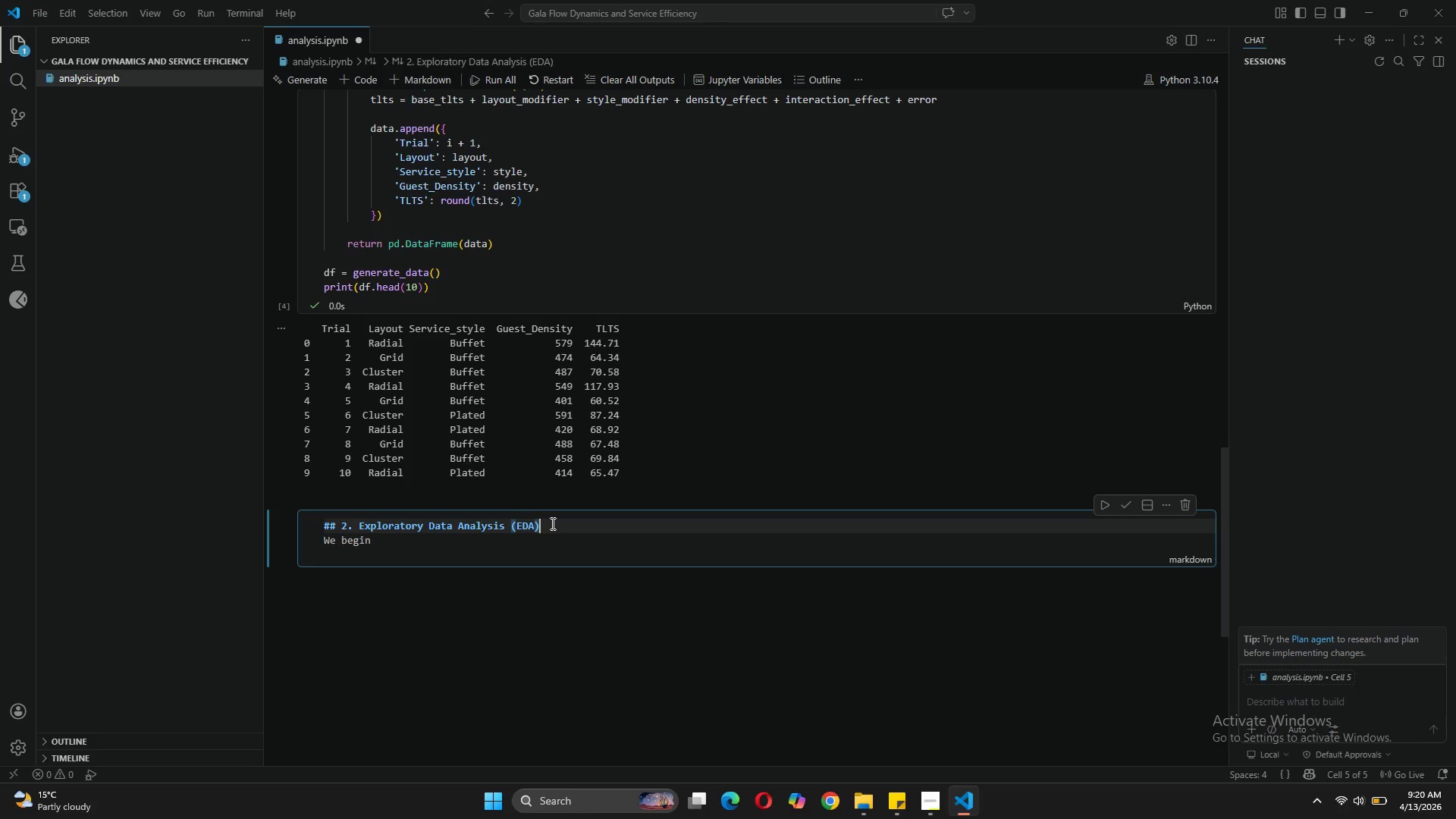 
key(Enter)
 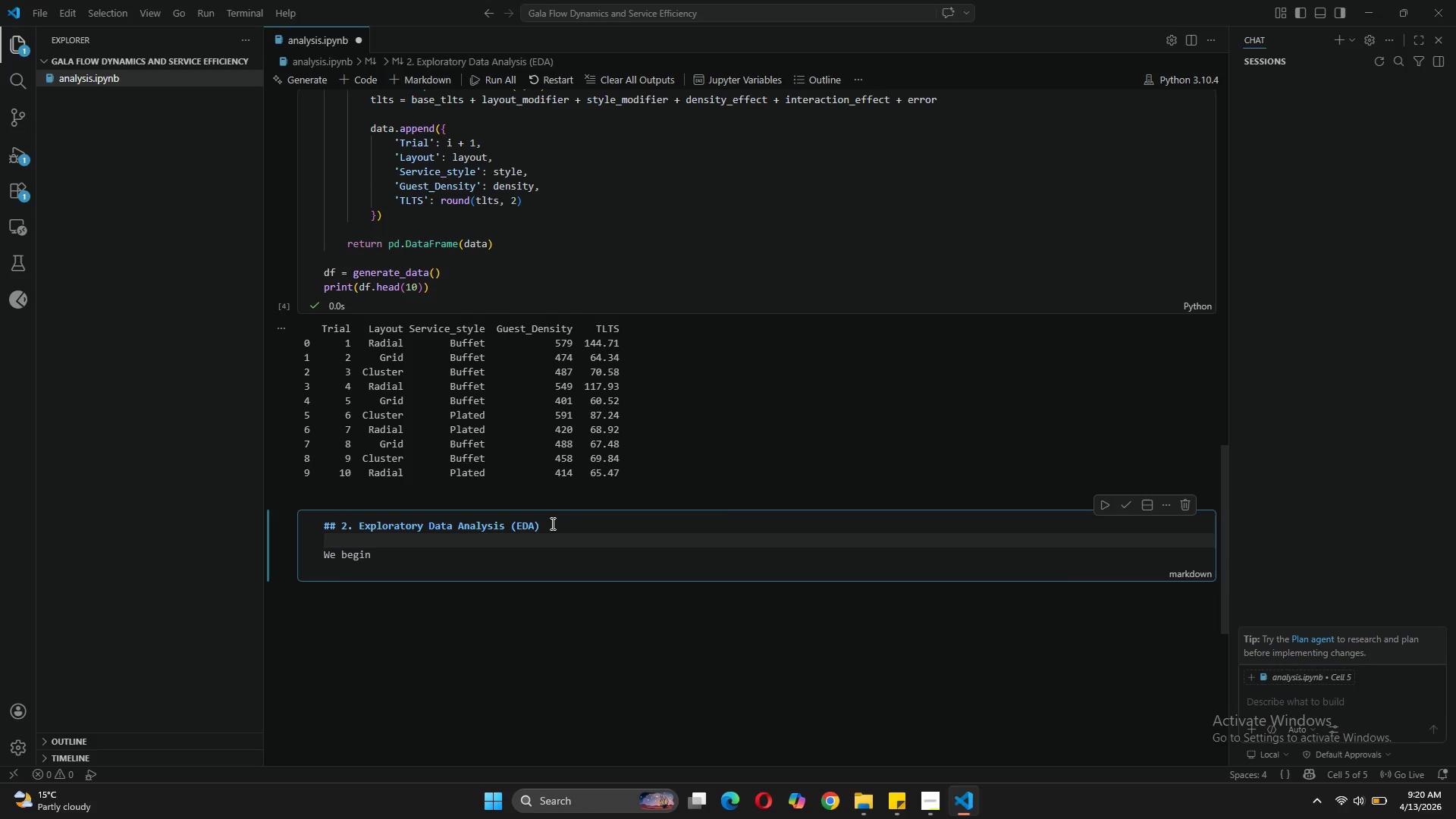 
key(Shift+ShiftLeft)
 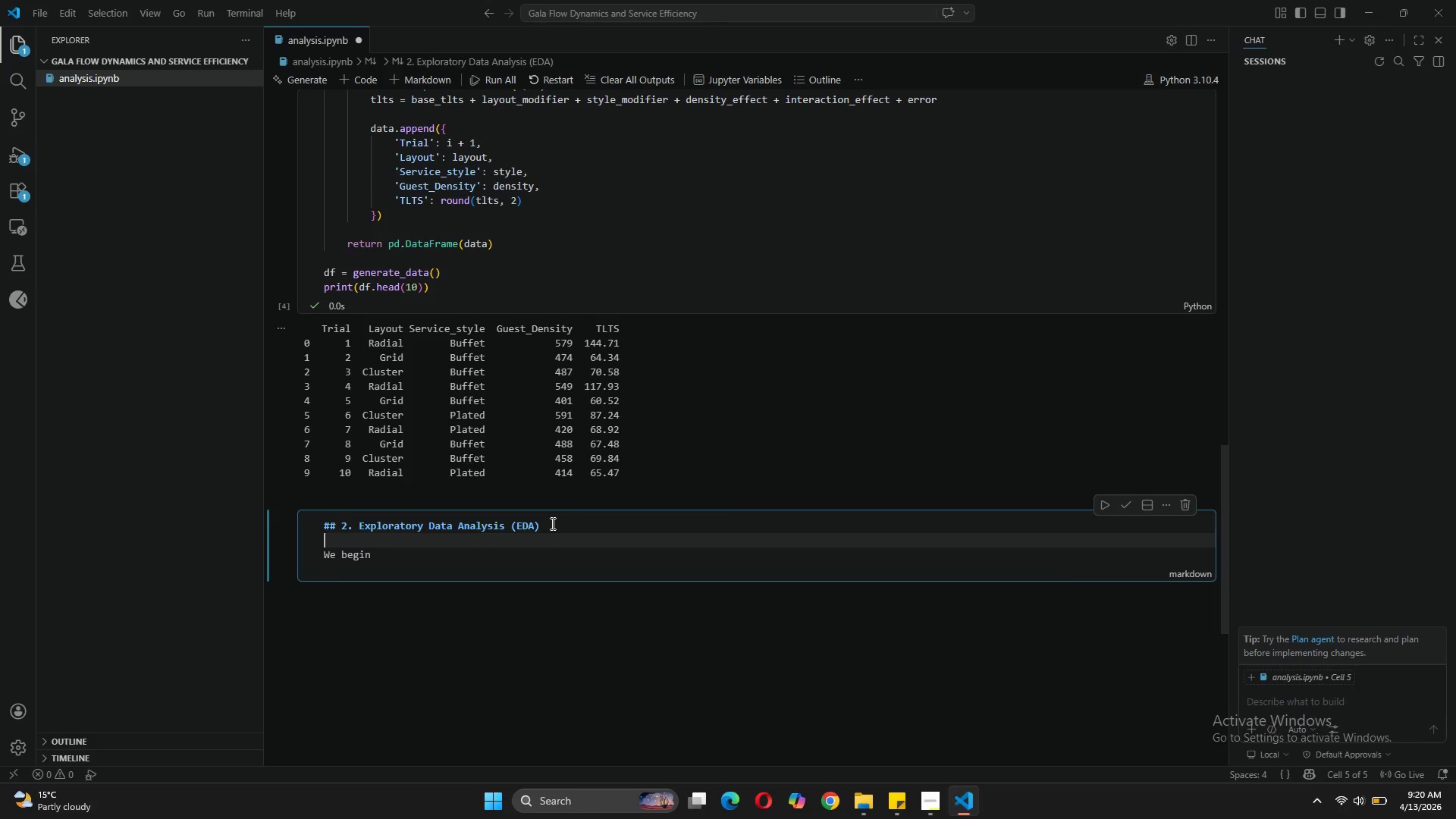 
key(Shift+3)
 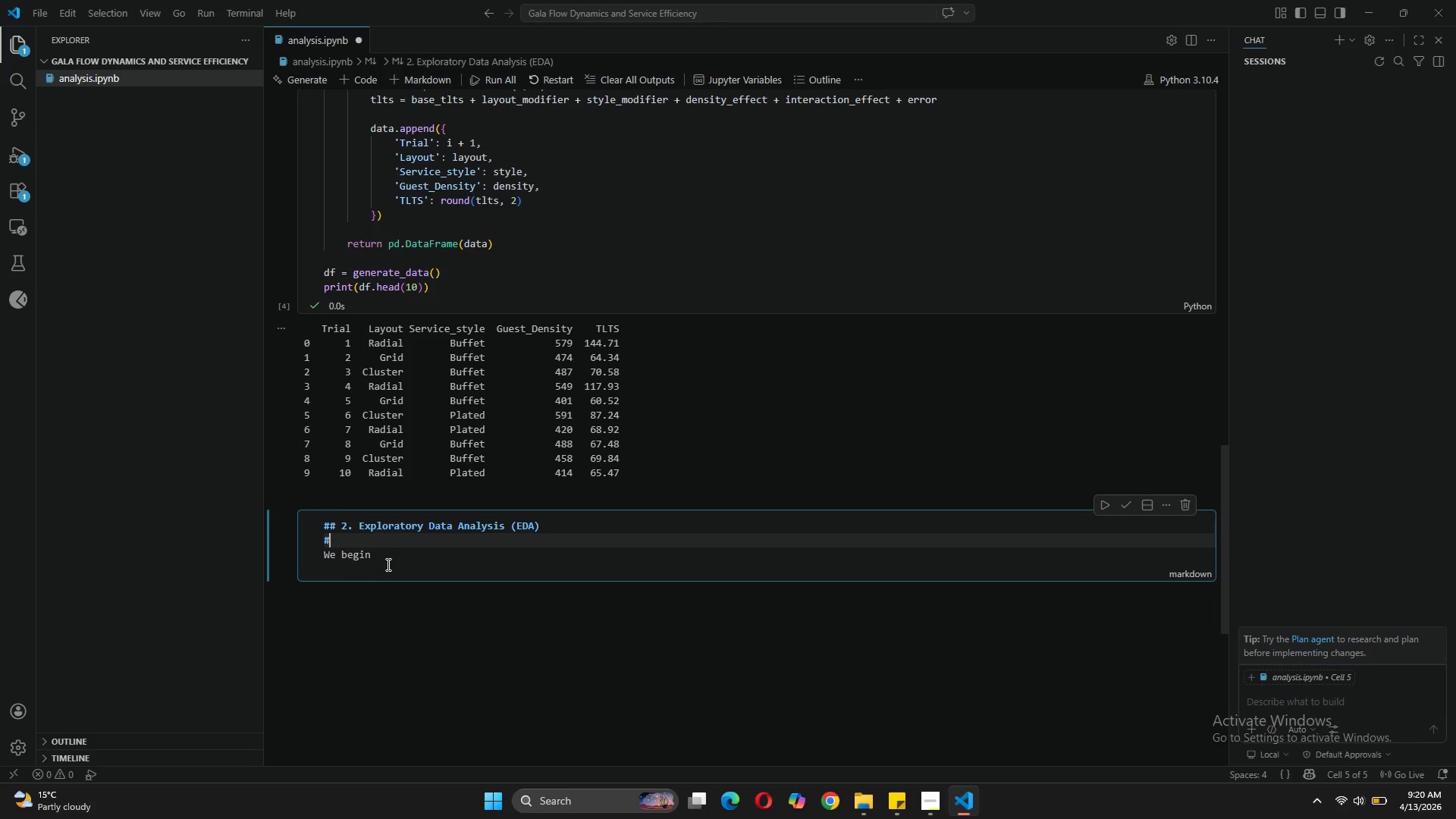 
left_click([379, 558])
 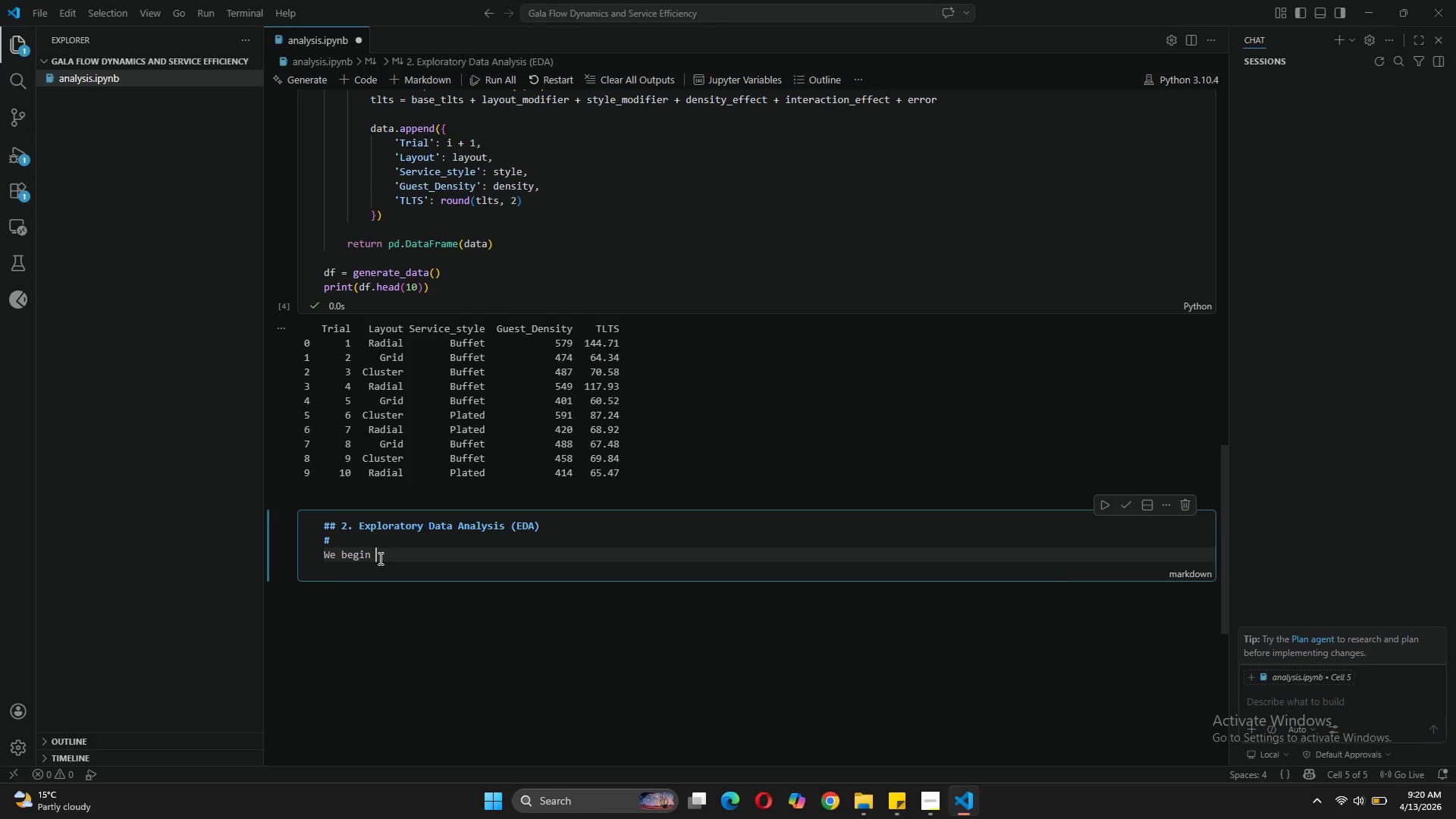 
type(by examining the distribution of the )
 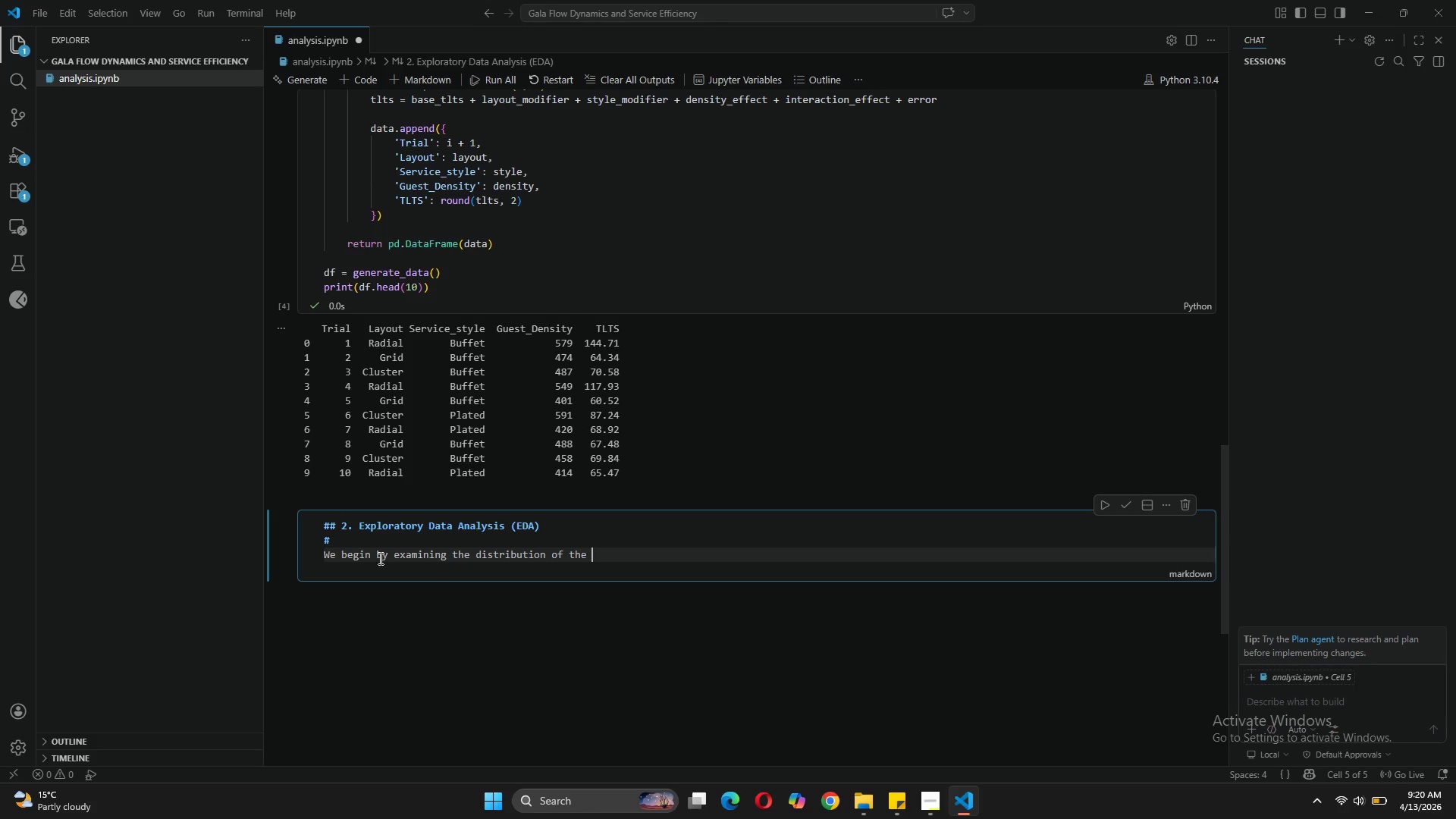 
key(Quote)
 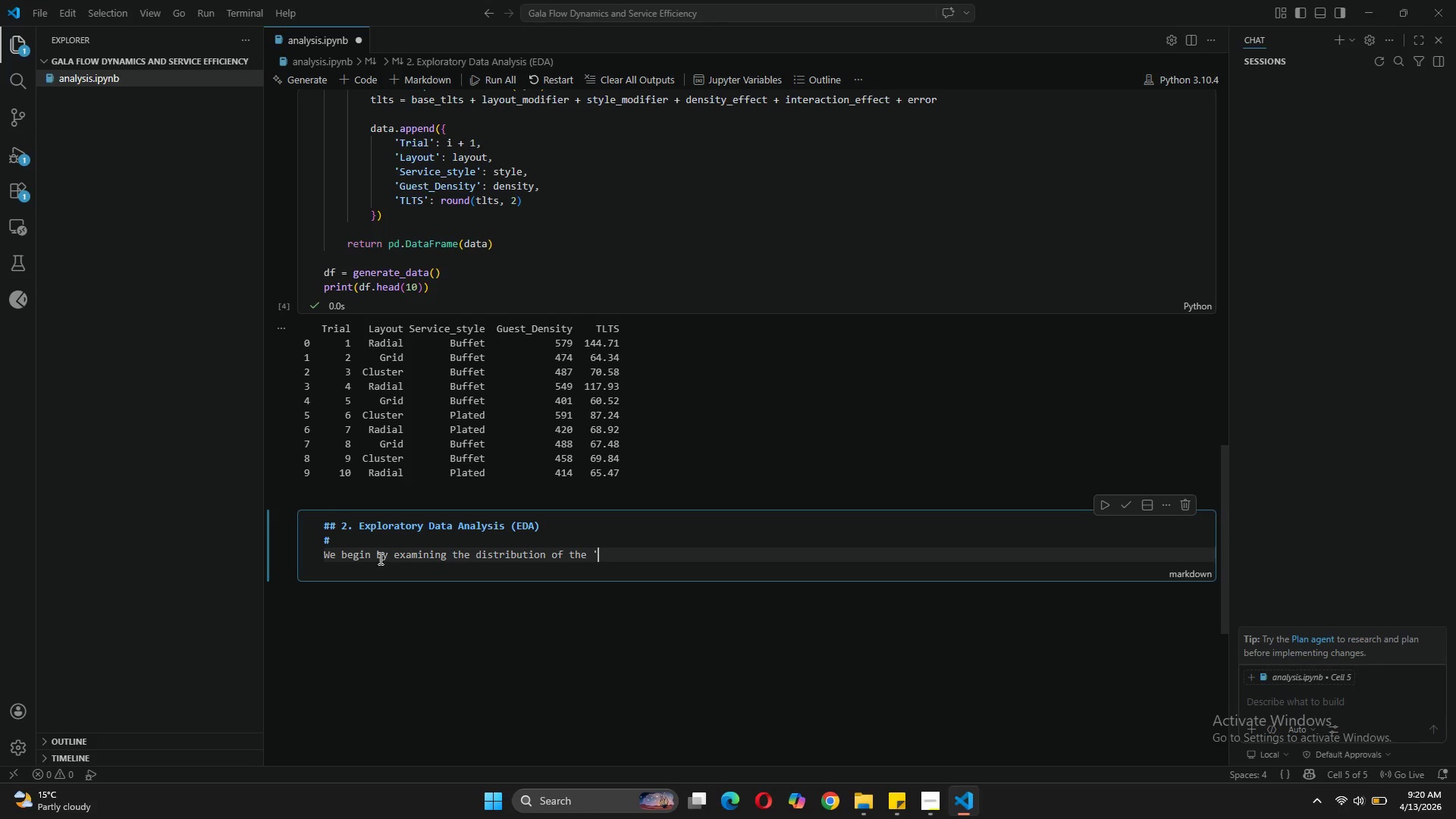 
type(t)
key(Backspace)
type(Time to Last Table Served)
 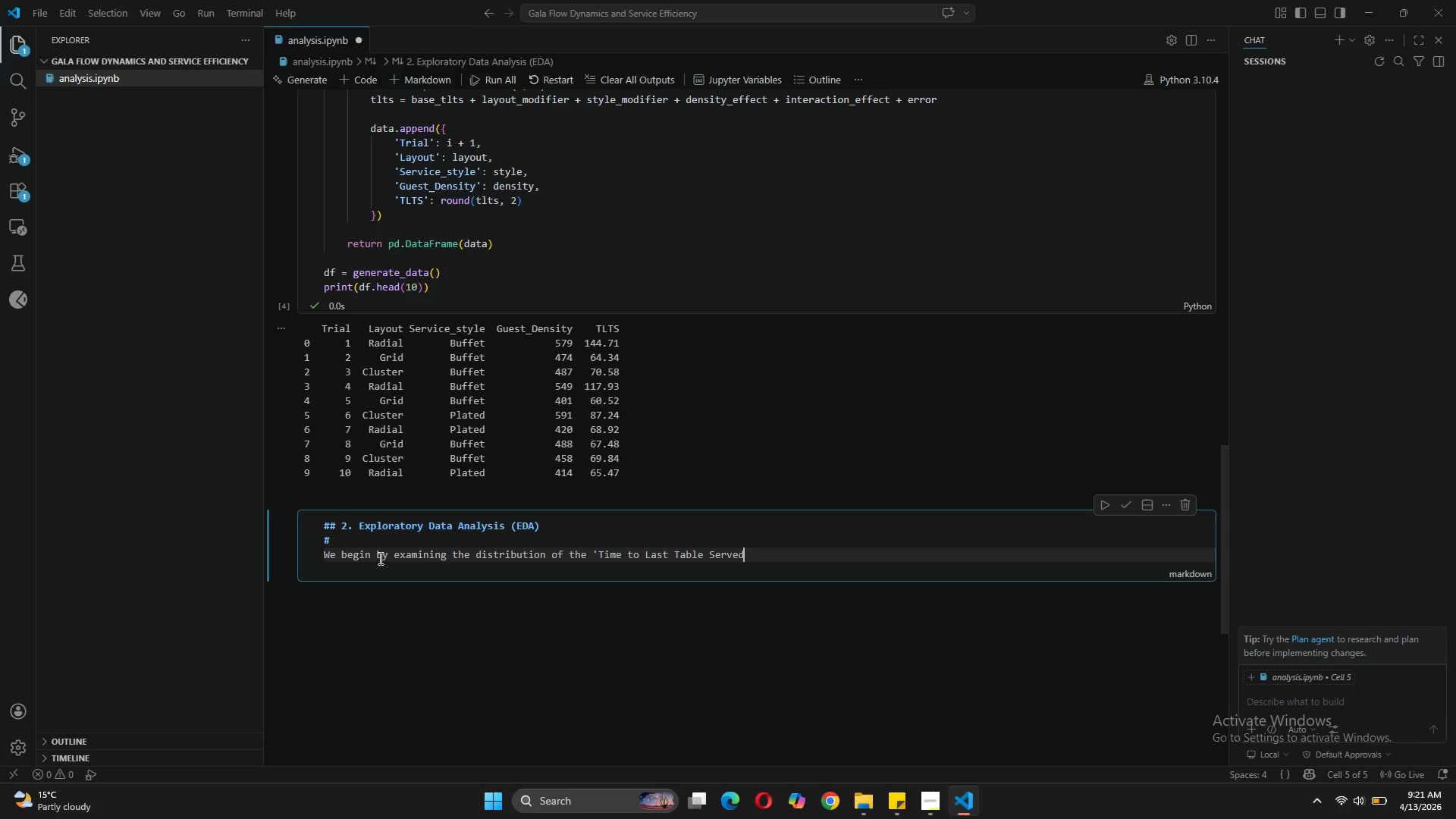 
type(' (TLTS)
 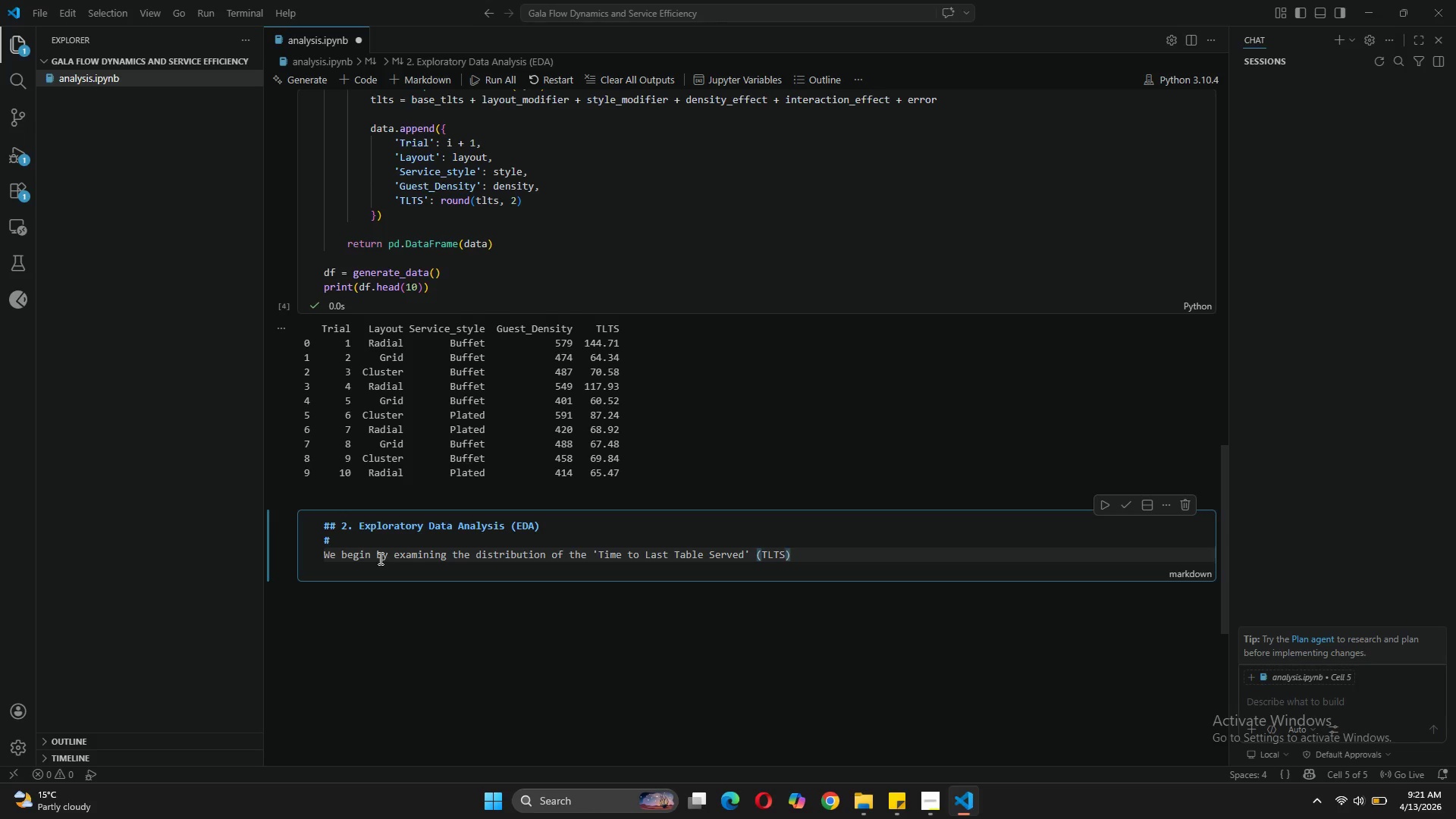 
key(ArrowRight)
 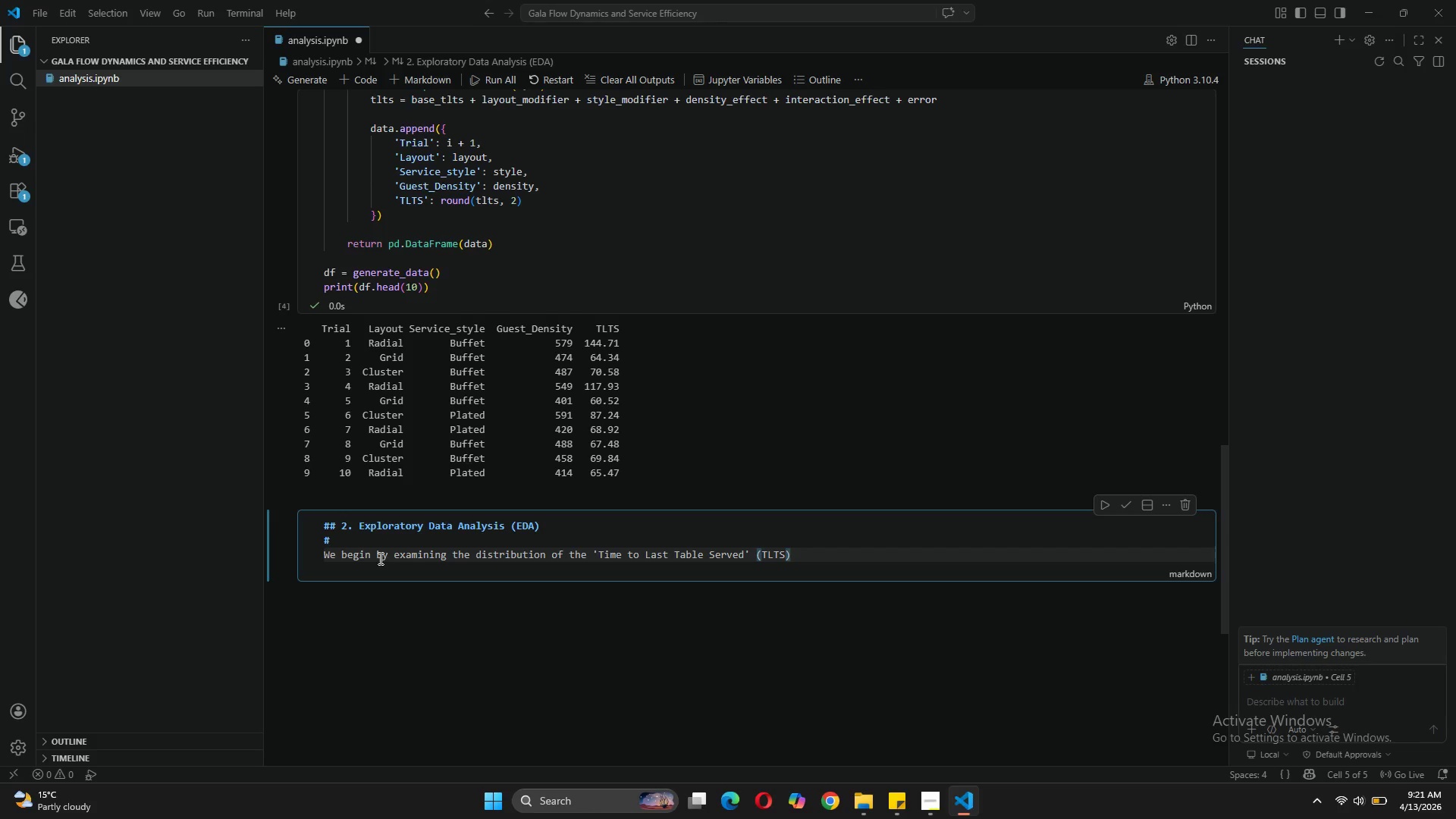 
type( across our primary variables. The F)
key(Backspace)
type(following visuala)
key(Backspace)
 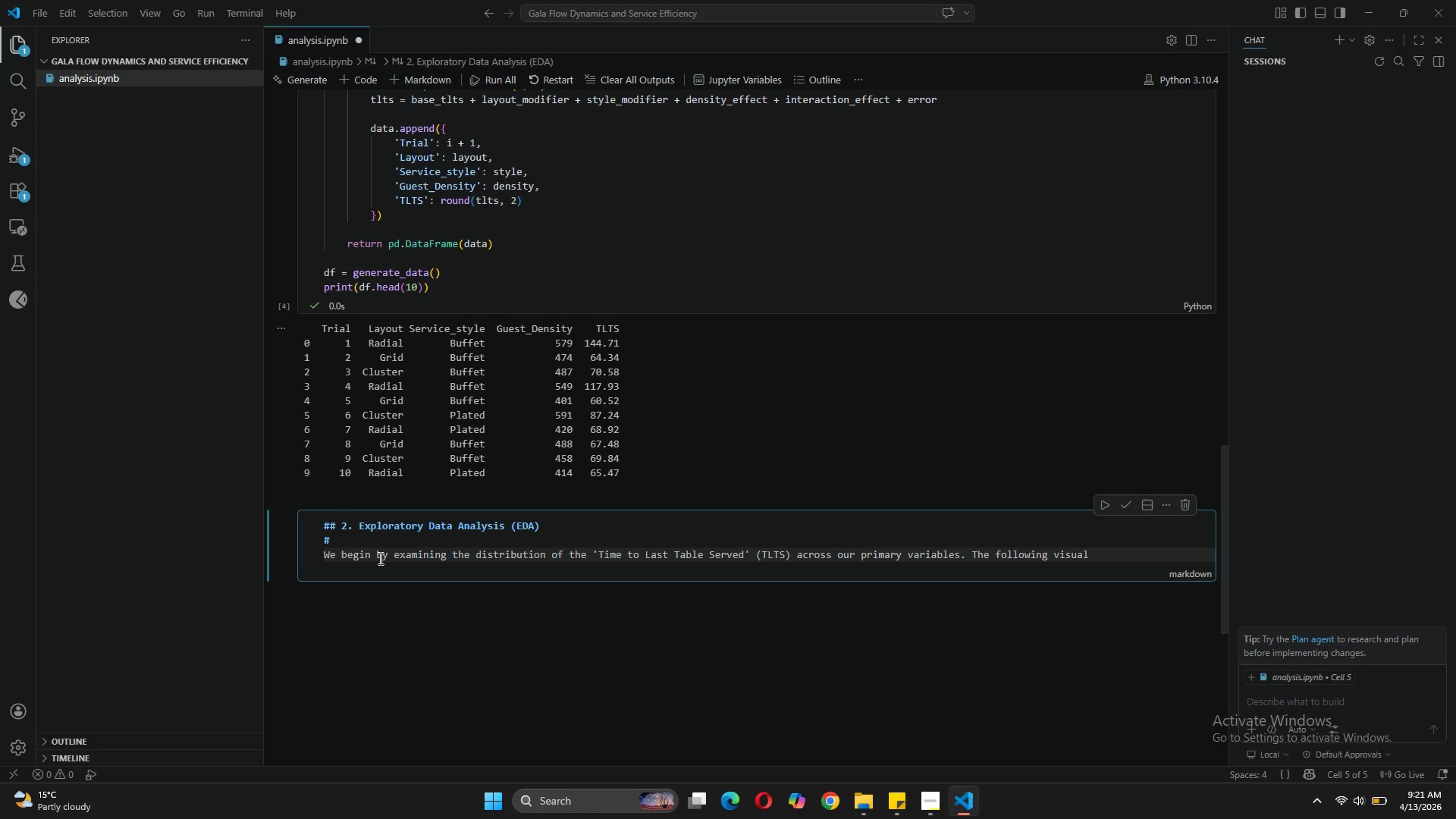 
type(ization highlights the variance highlights the variance in service speed indused by layout changes.)
 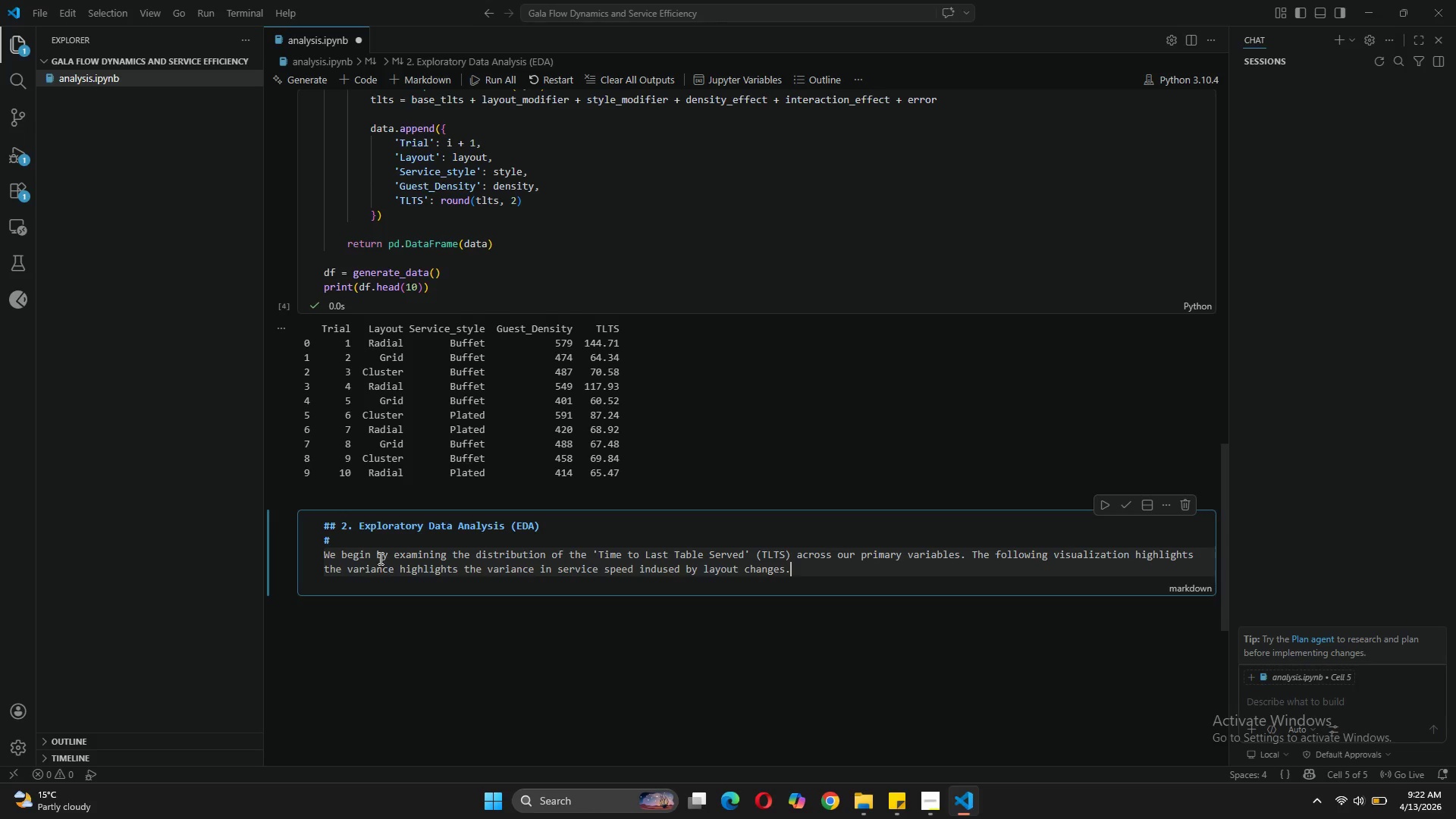 
wait(6.77)
 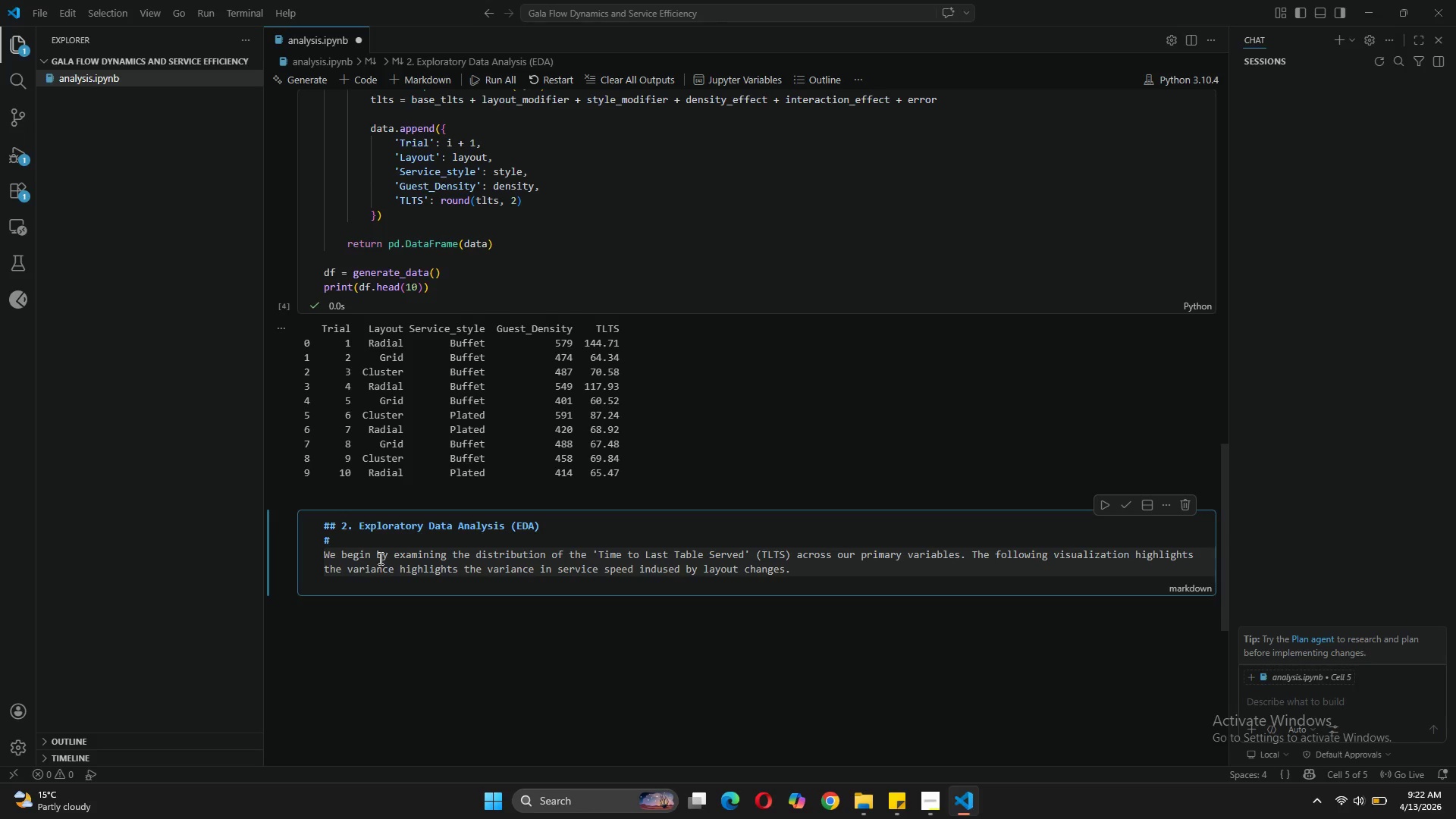 
key(Enter)
 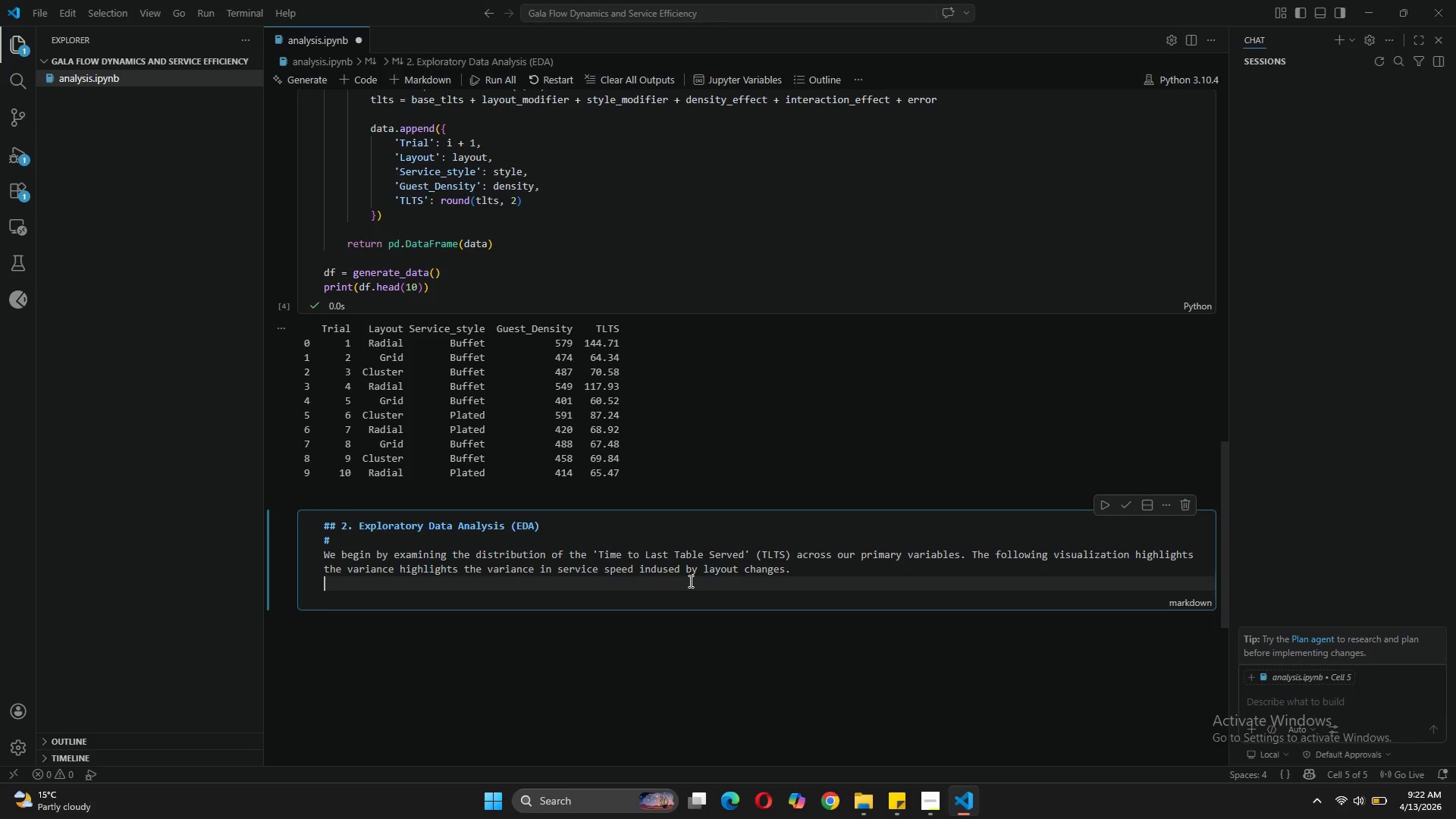 
wait(28.05)
 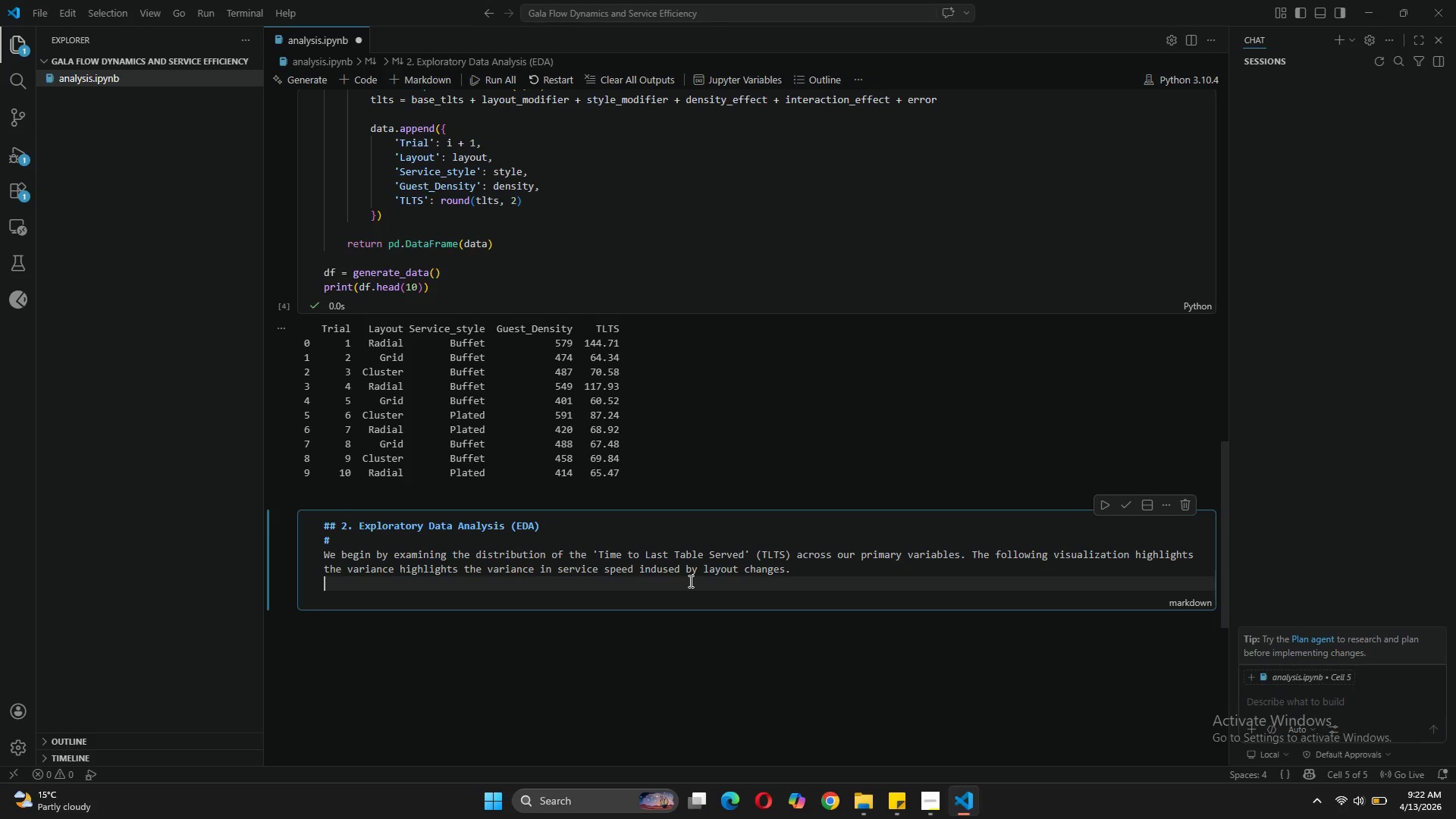 
left_click_drag(start_coordinate=[535, 571], to_coordinate=[400, 576])
 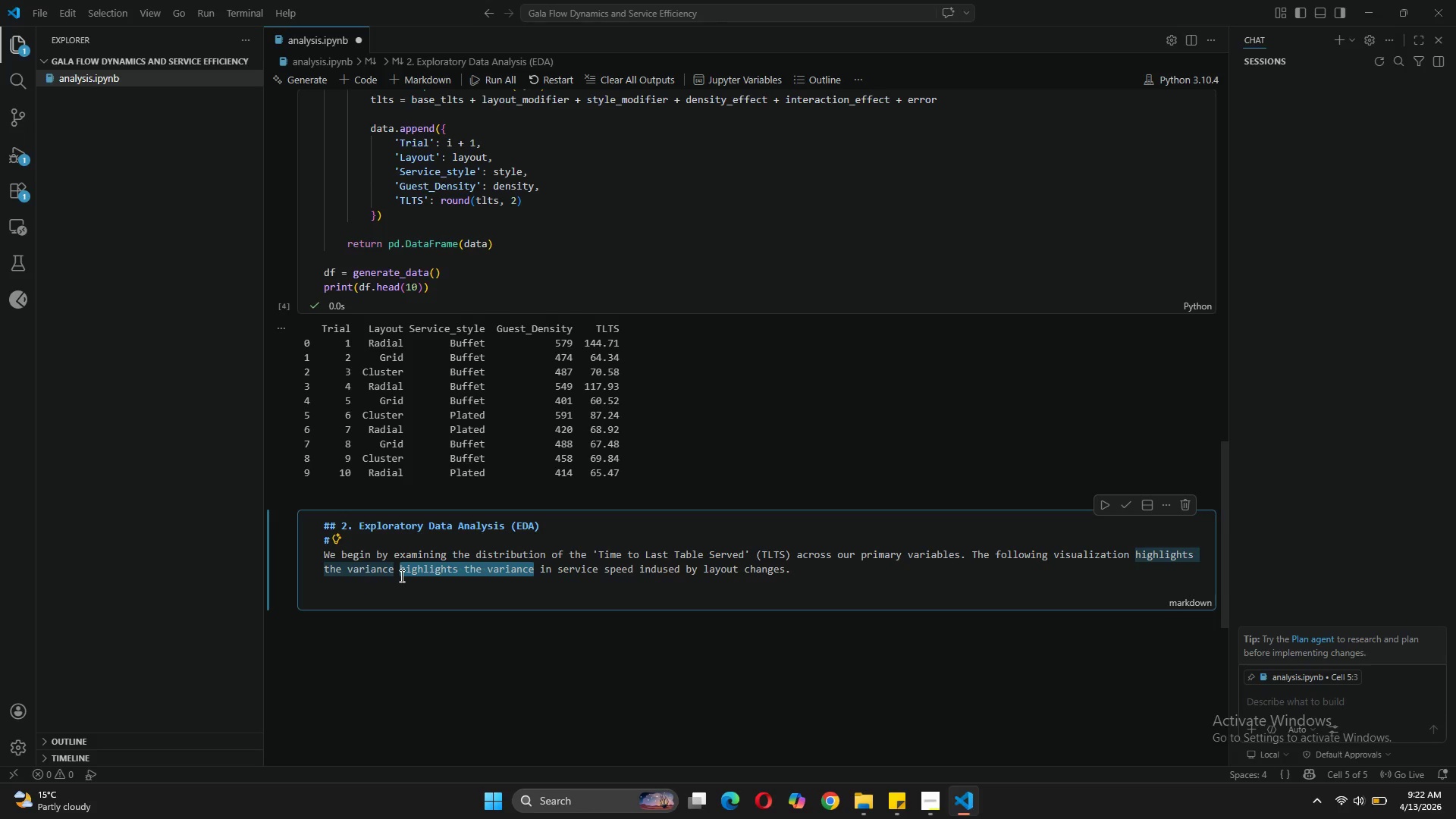 
key(Backspace)
 